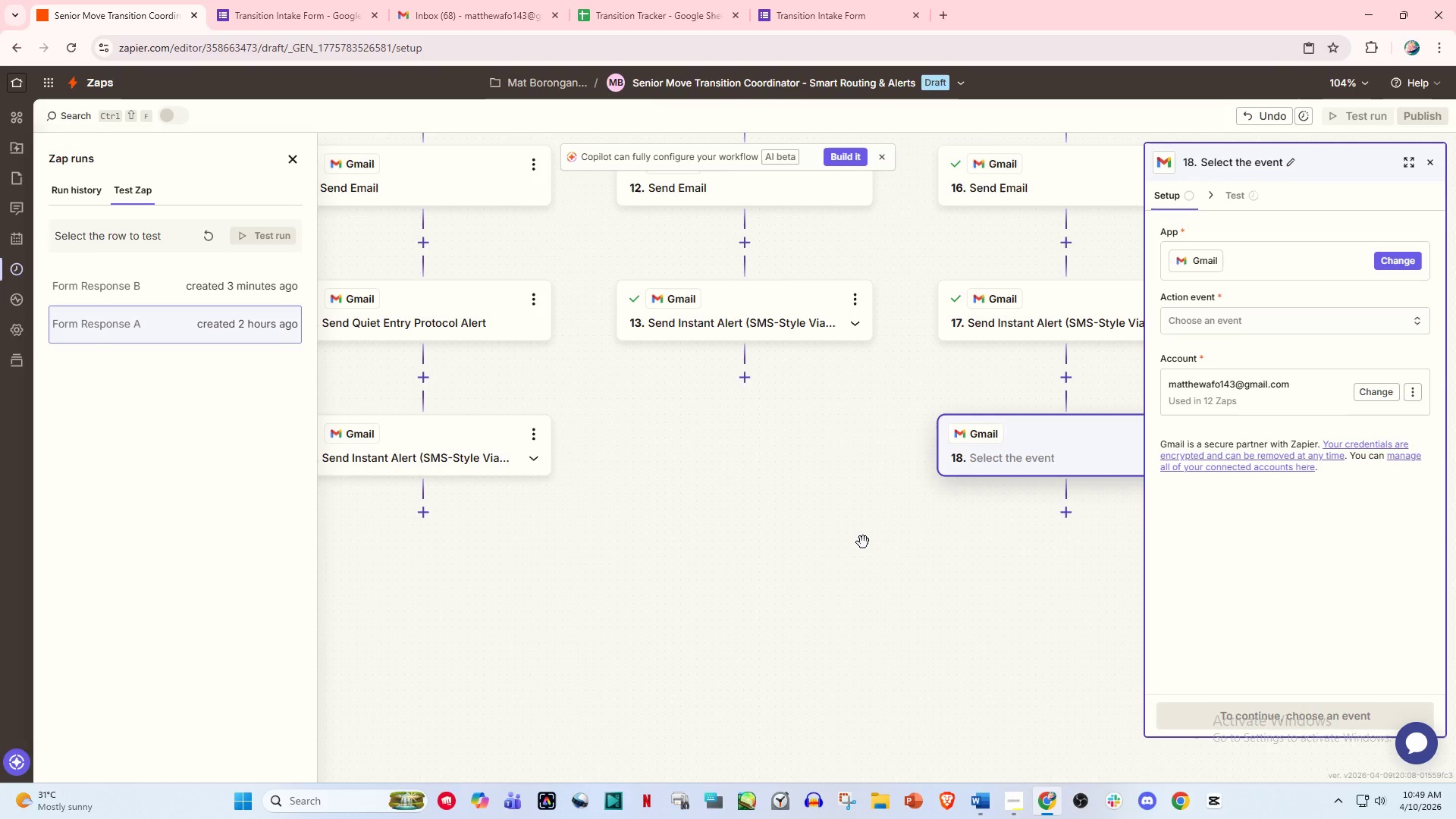 
left_click_drag(start_coordinate=[477, 557], to_coordinate=[538, 648])
 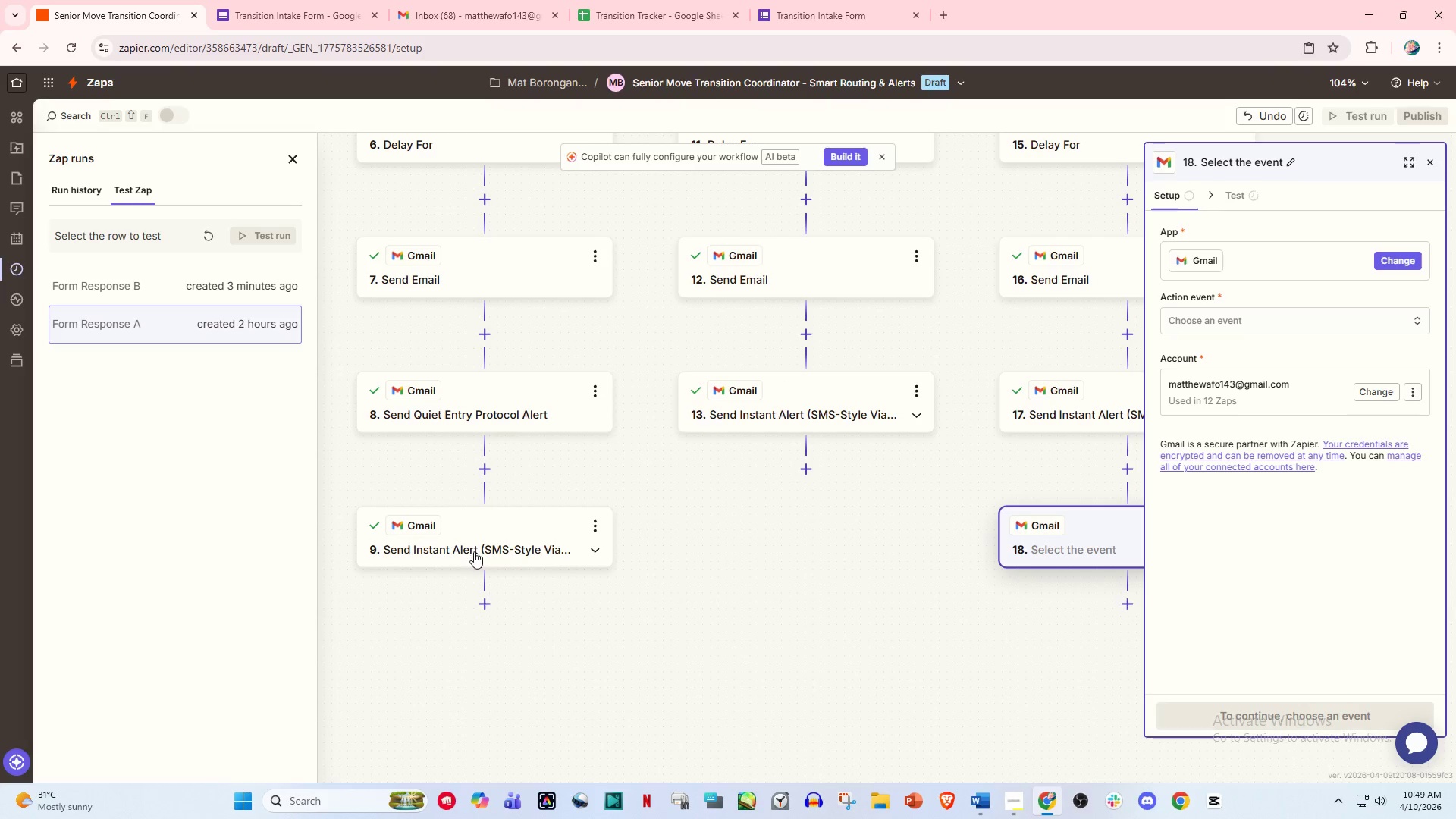 
left_click([474, 549])
 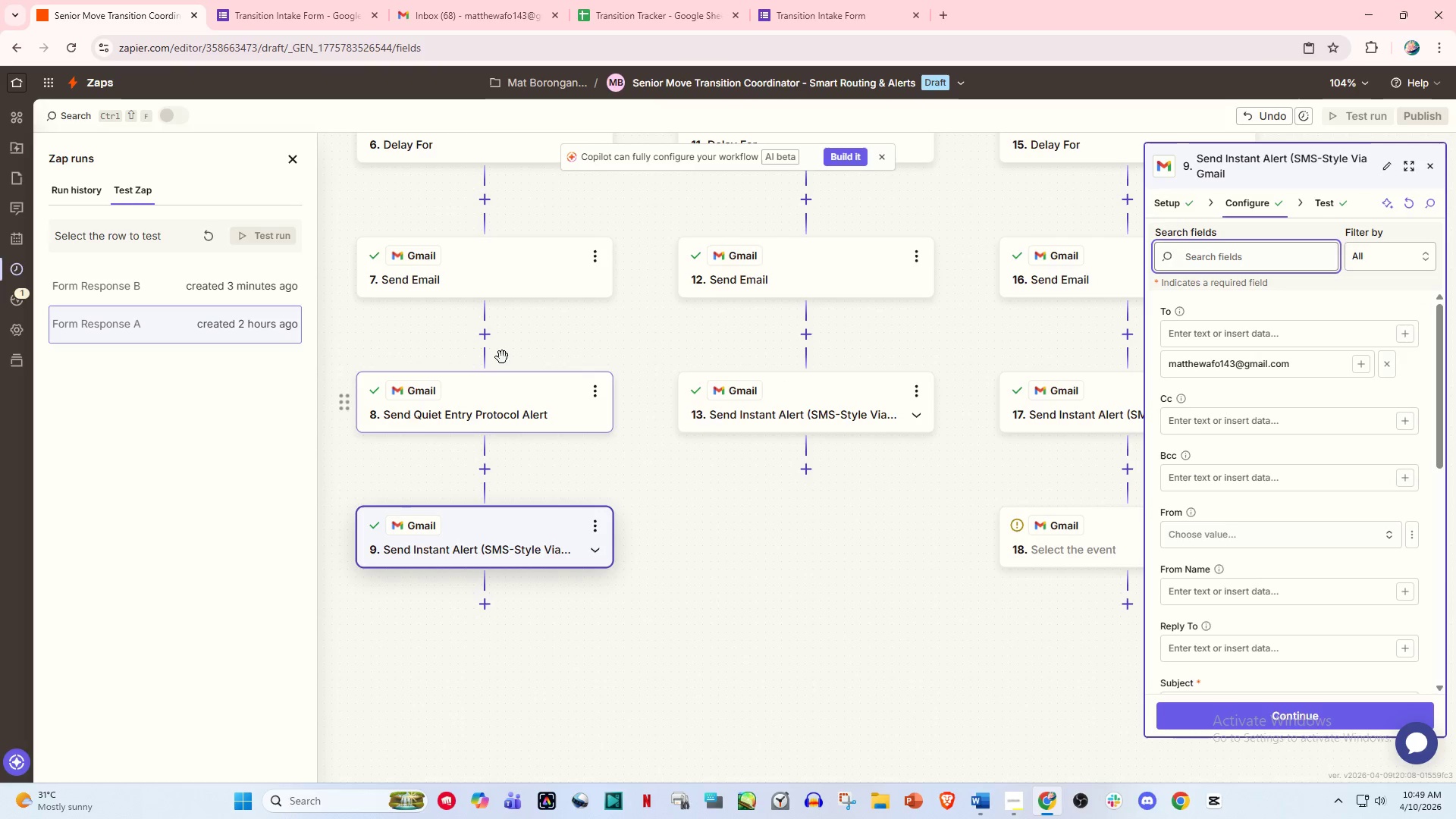 
wait(7.16)
 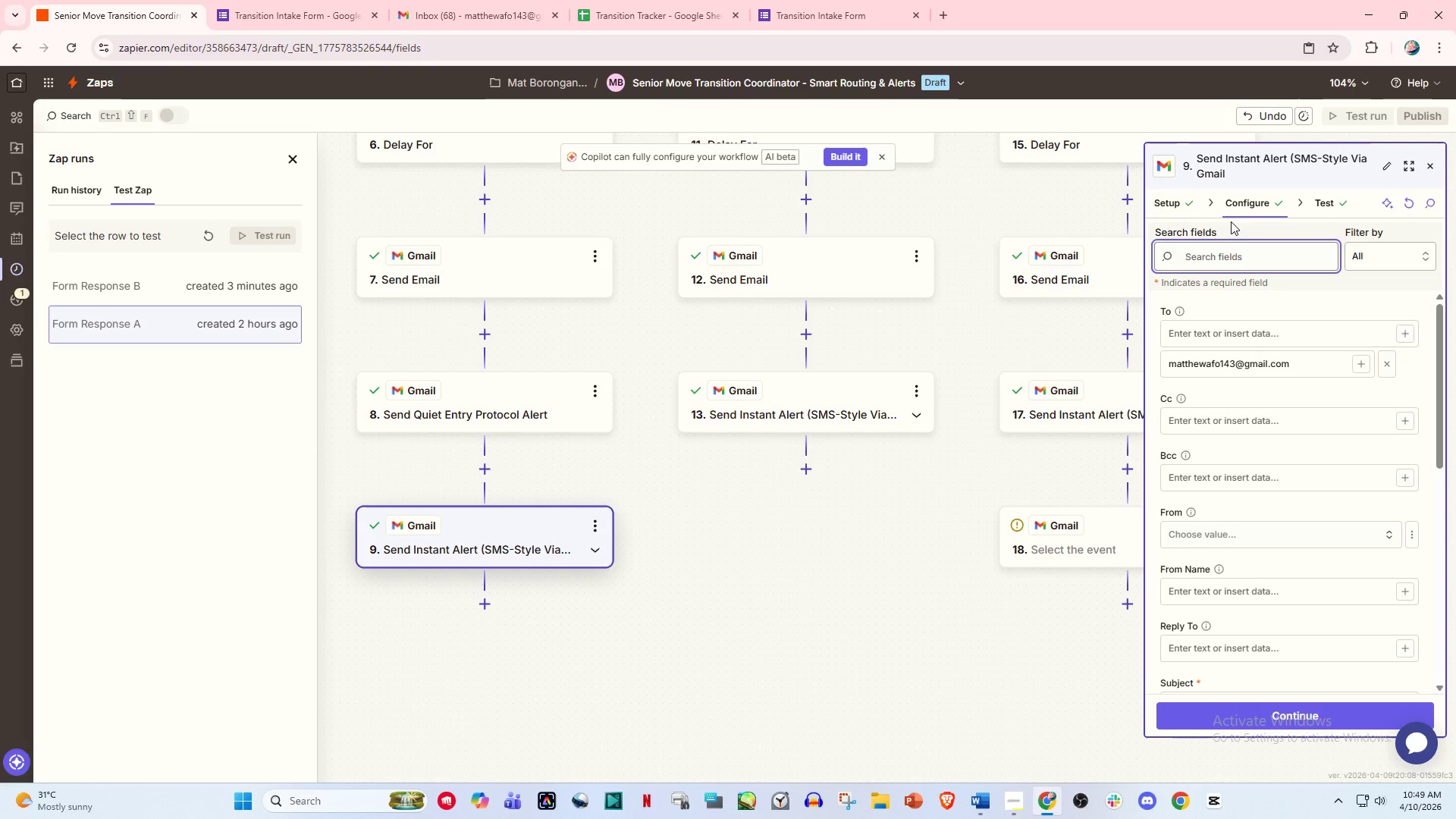 
scroll: coordinate [1189, 445], scroll_direction: none, amount: 0.0
 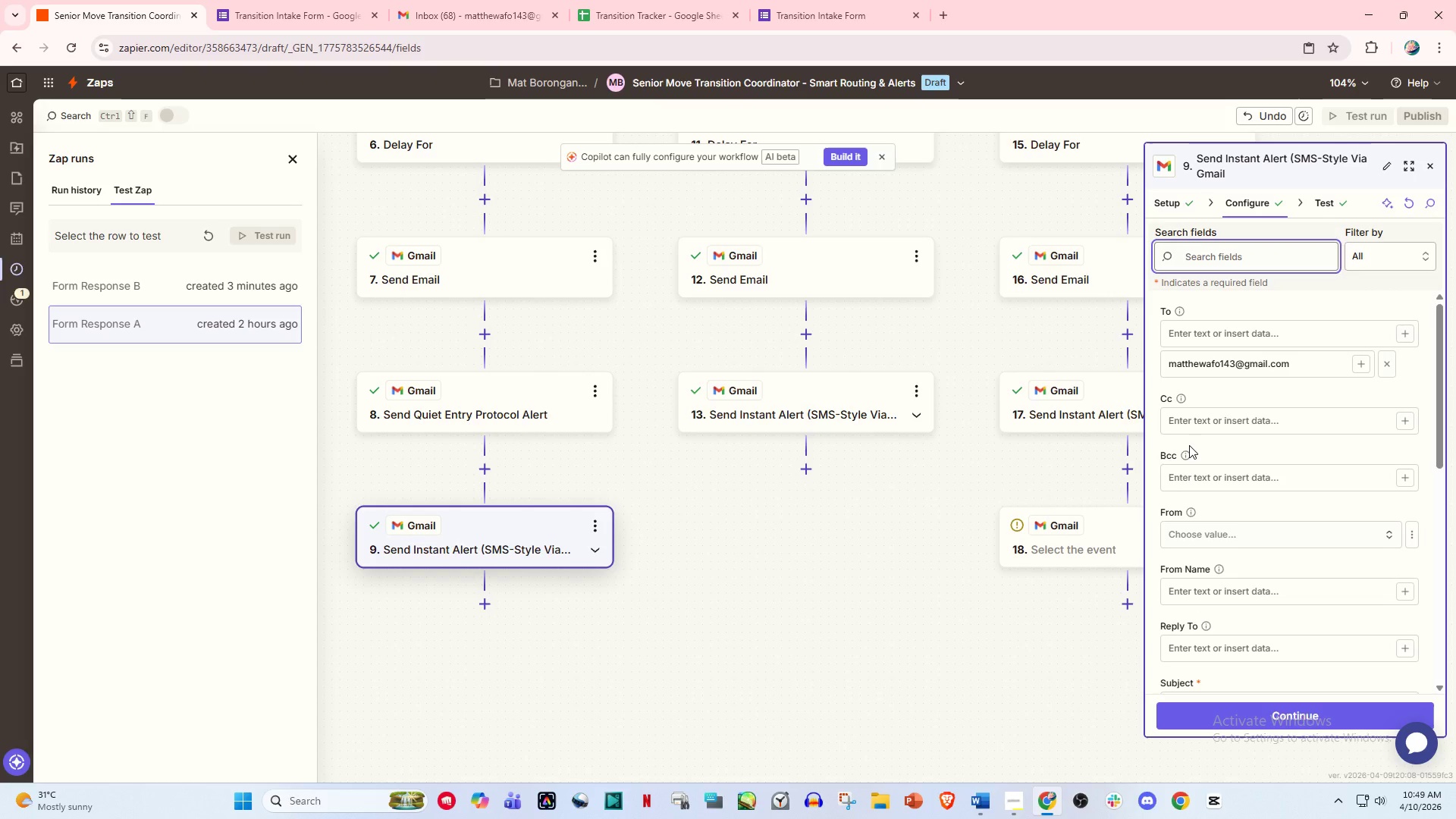 
scroll: coordinate [706, 491], scroll_direction: up, amount: 1.0
 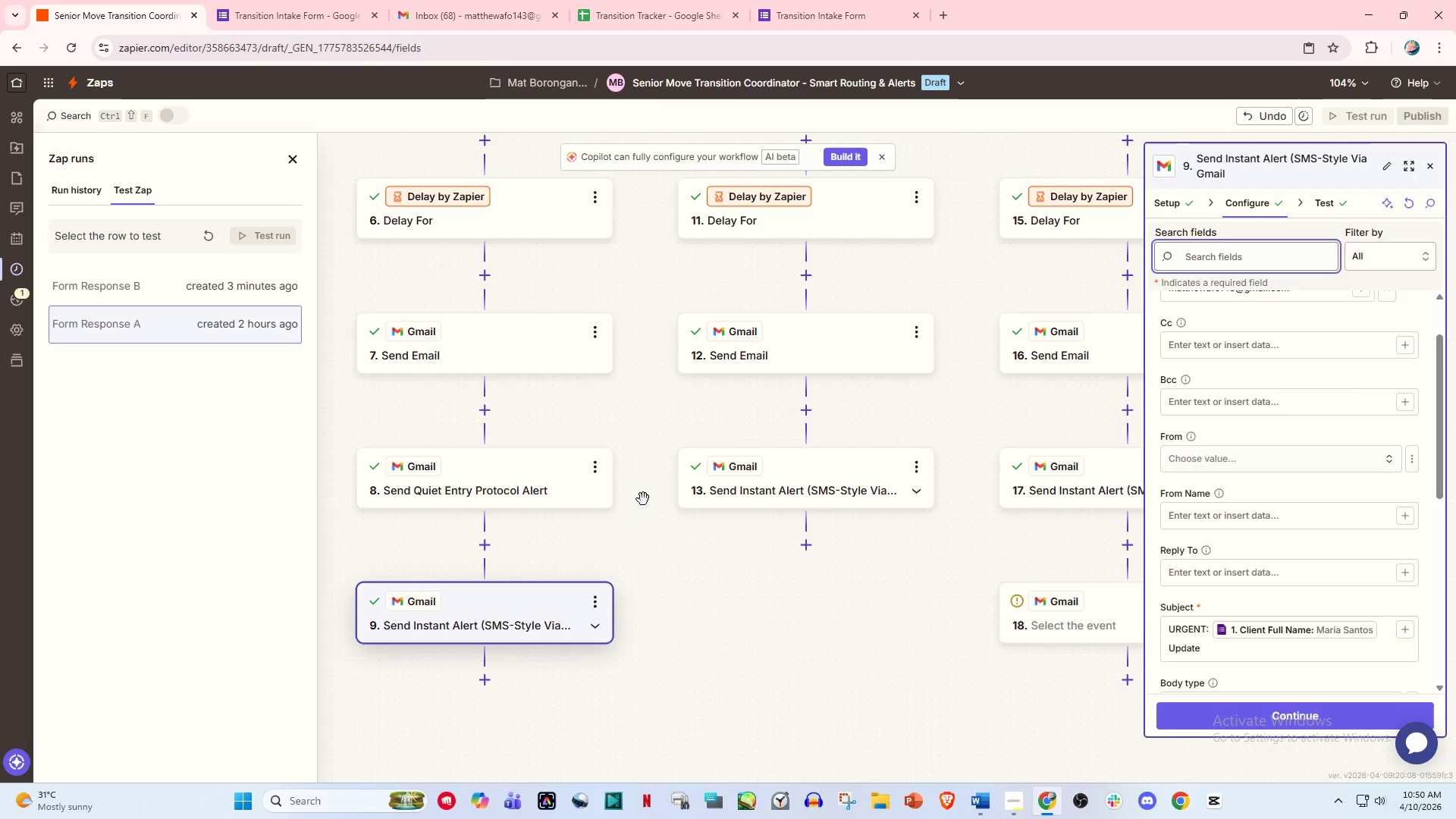 
wait(18.46)
 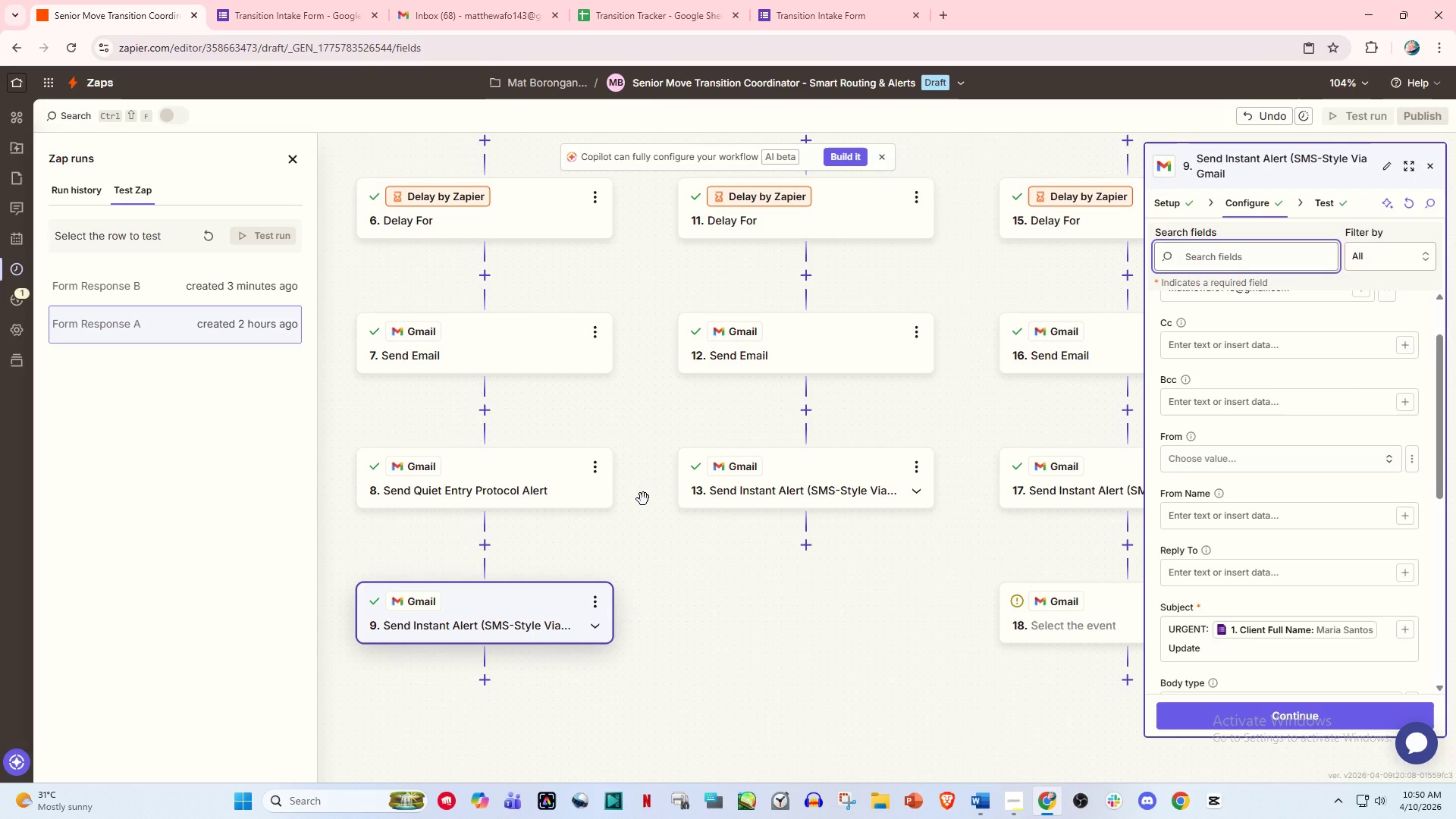 
scroll: coordinate [564, 275], scroll_direction: up, amount: 2.0
 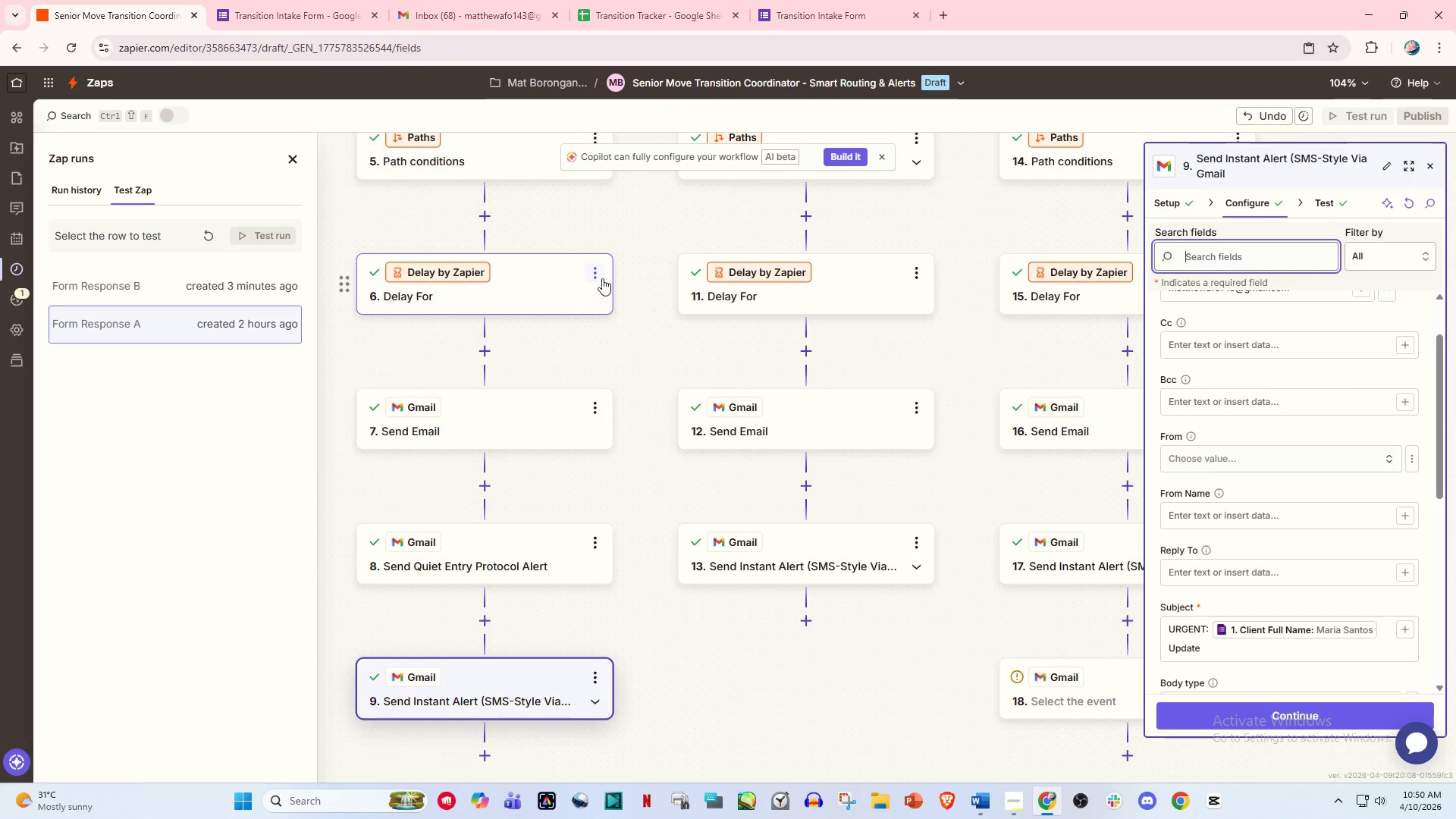 
left_click([597, 273])
 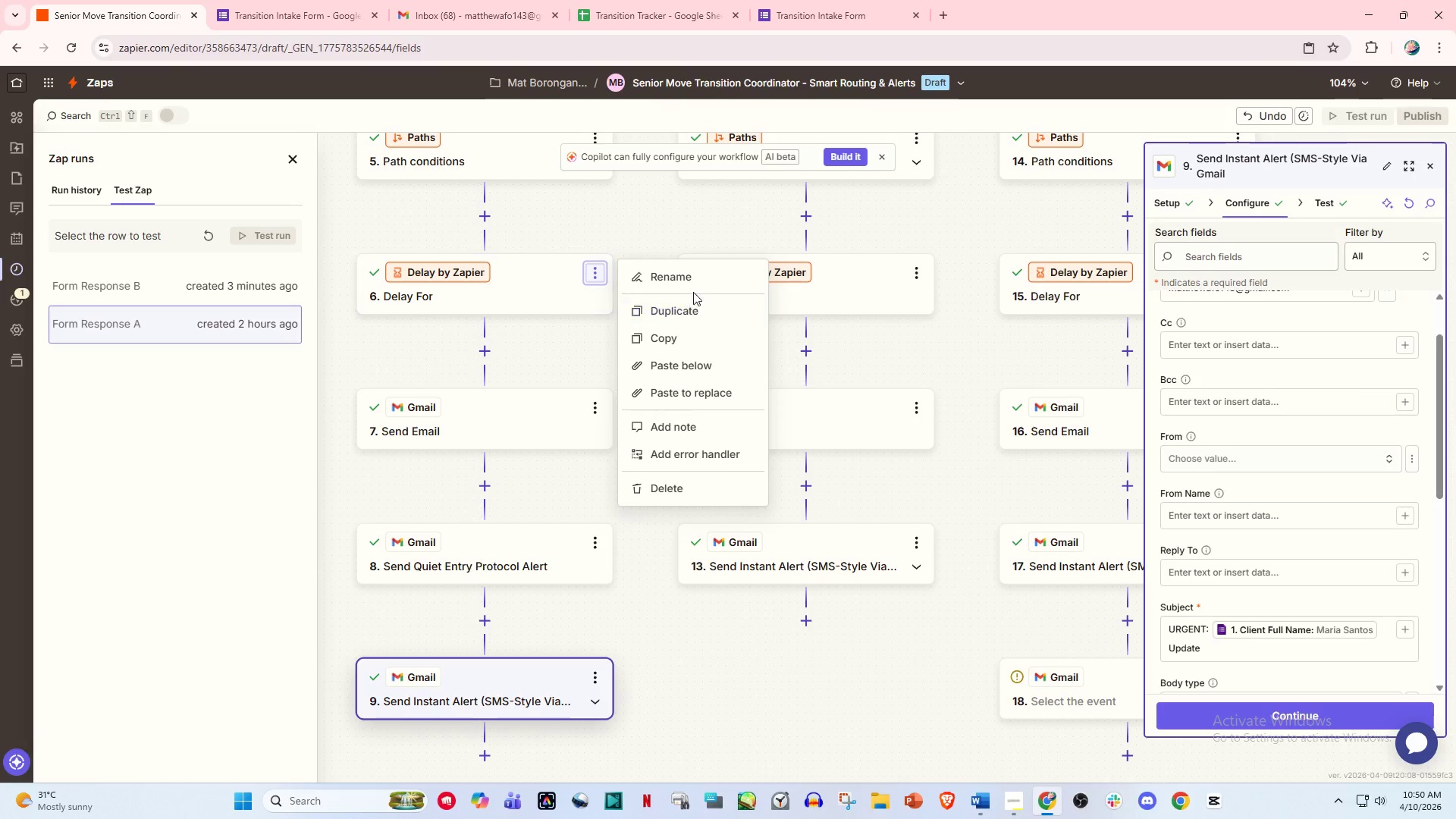 
left_click([693, 281])
 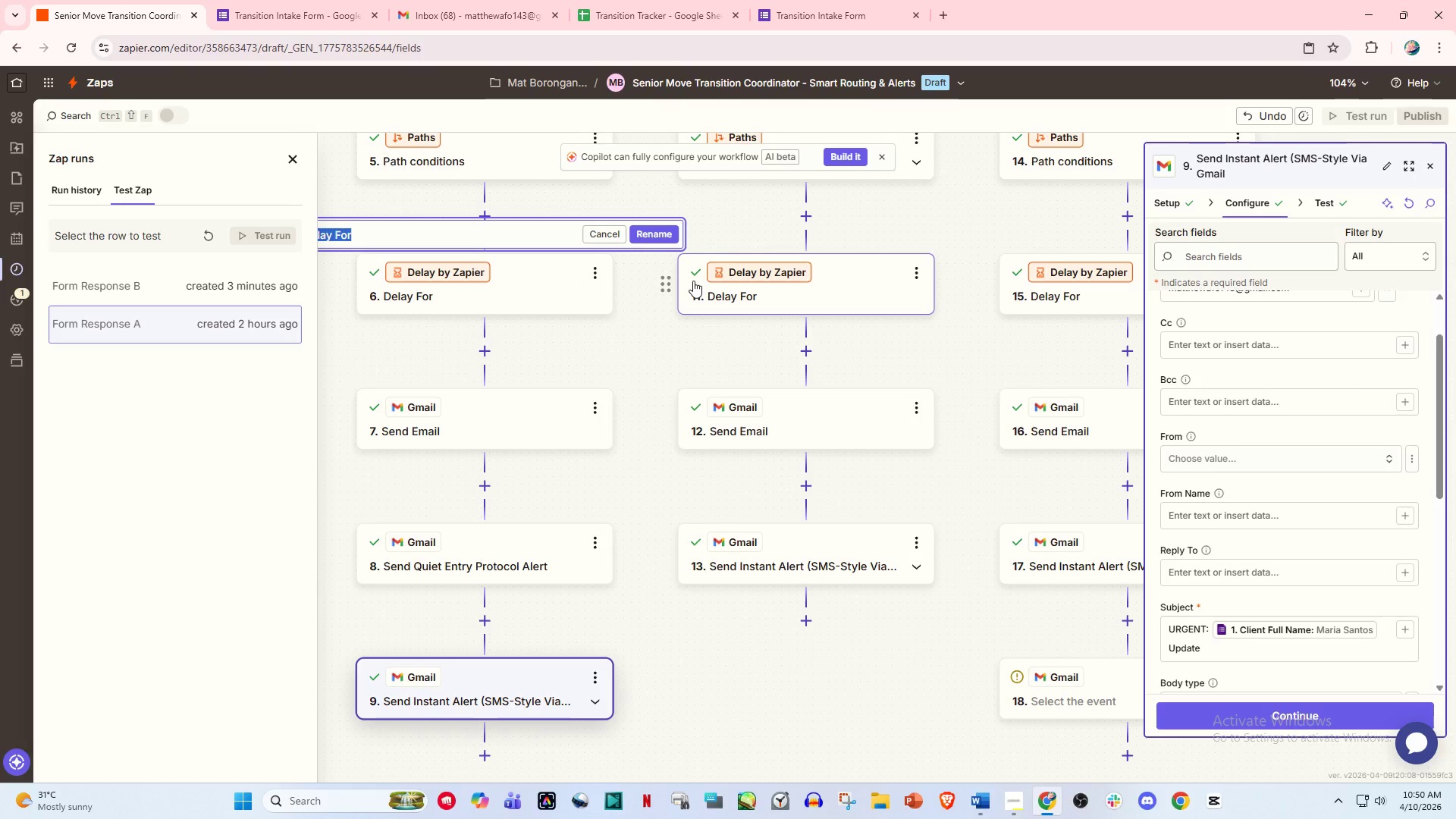 
hold_key(key=ShiftLeft, duration=0.72)
 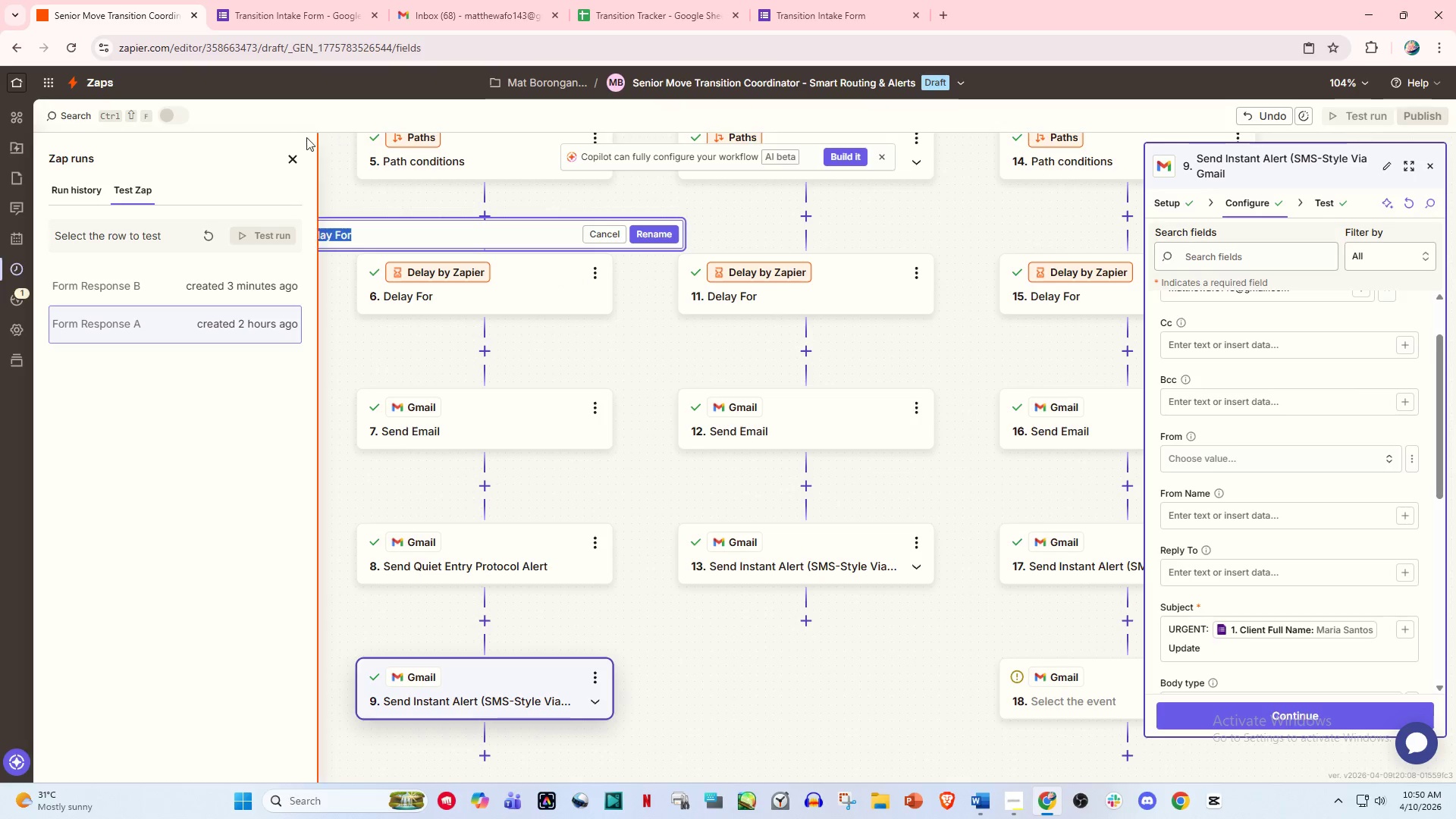 
left_click([284, 158])
 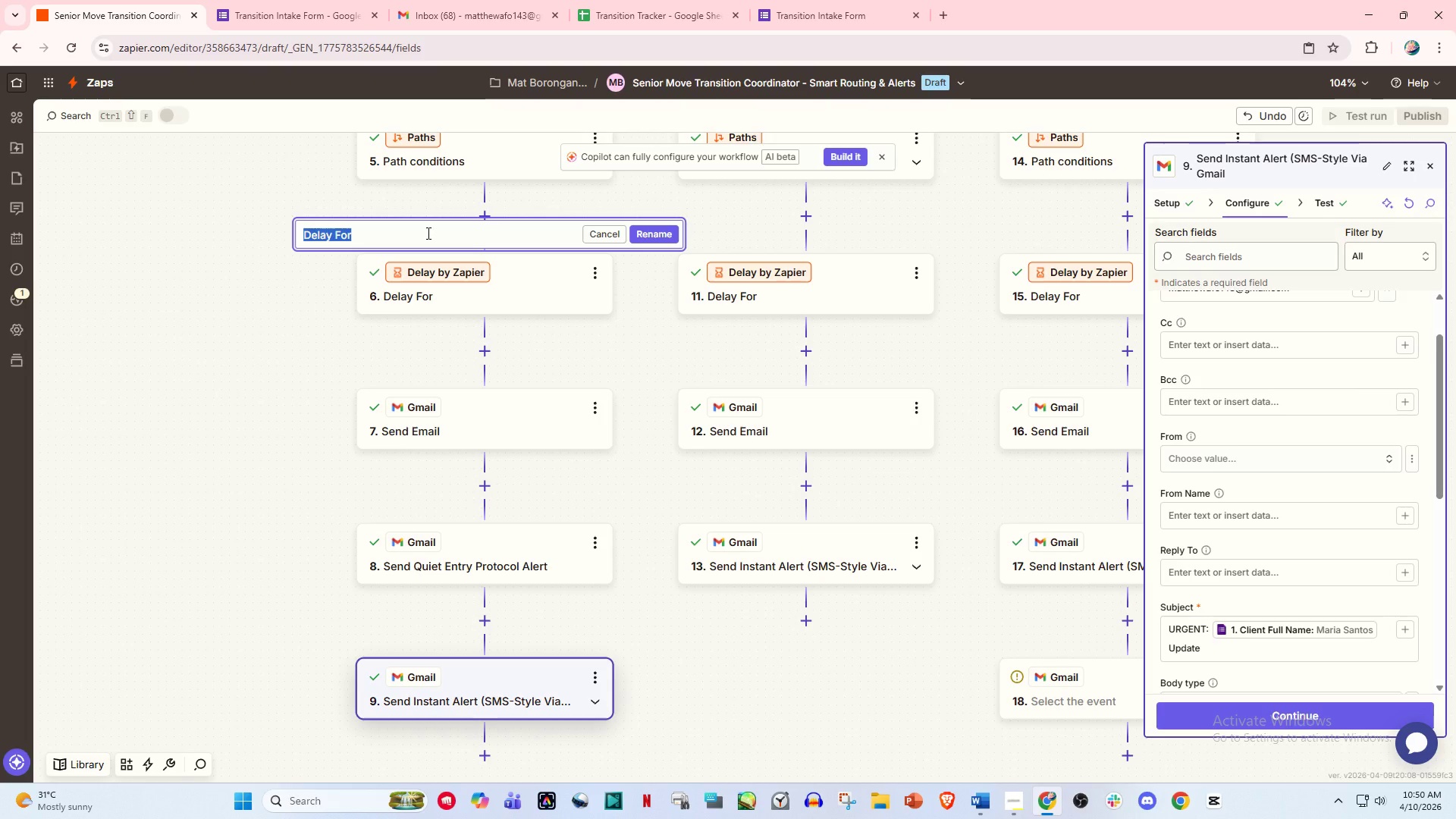 
type(Wait Unbt)
key(Backspace)
key(Backspace)
key(Backspace)
type(ntil 48 Hours Bed)
key(Backspace)
type(fore Move)
 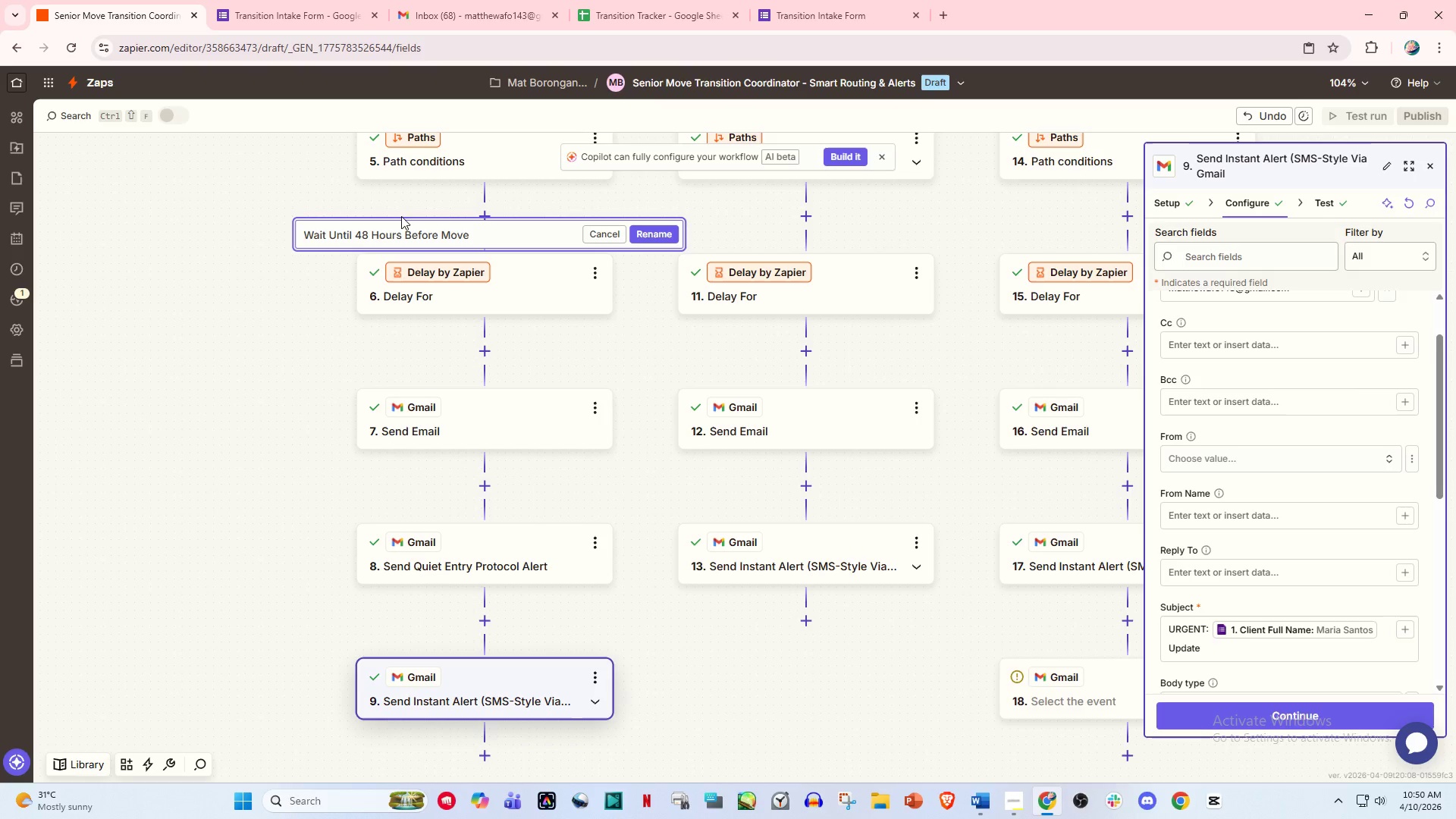 
left_click([641, 226])
 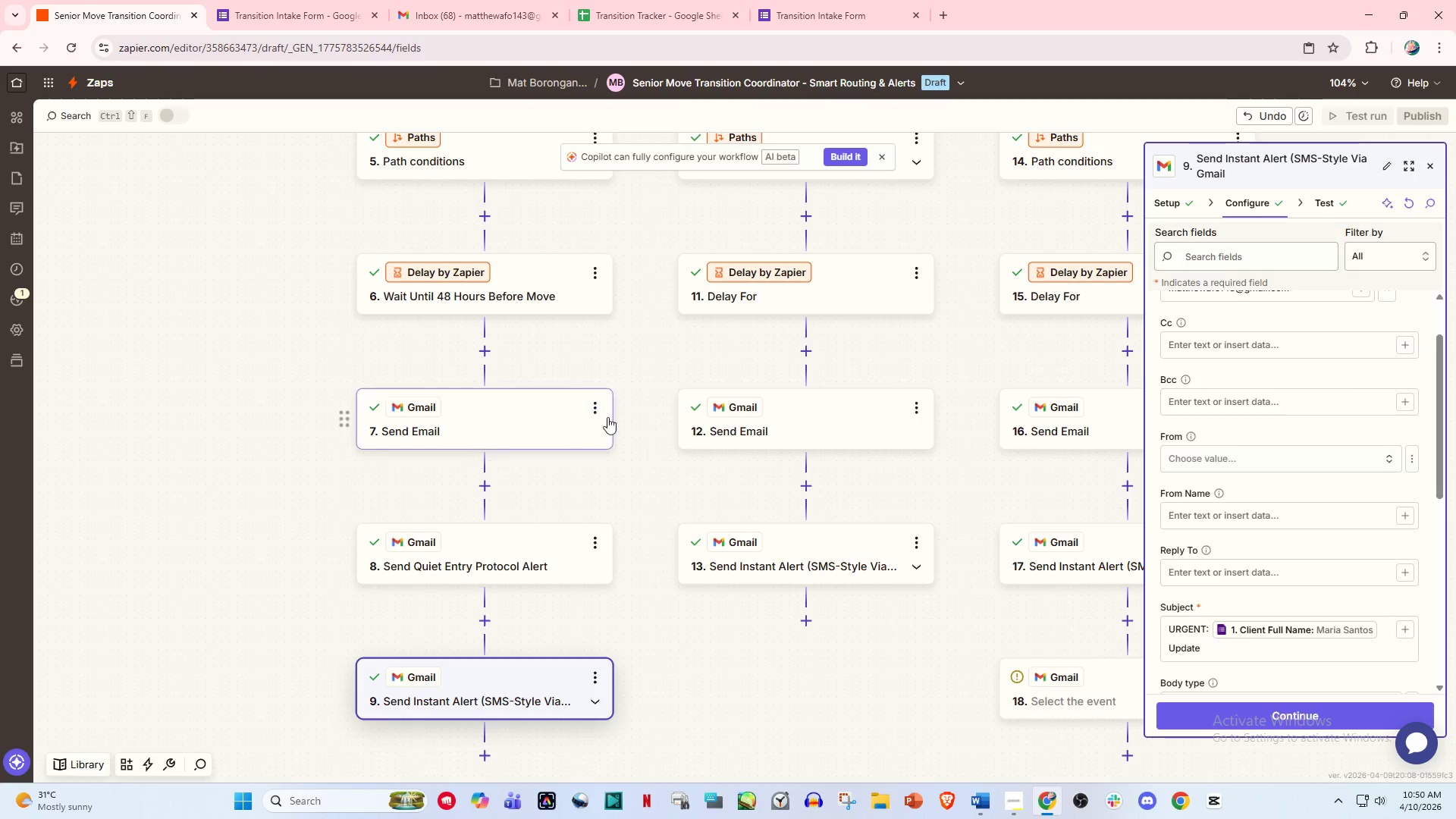 
left_click([600, 408])
 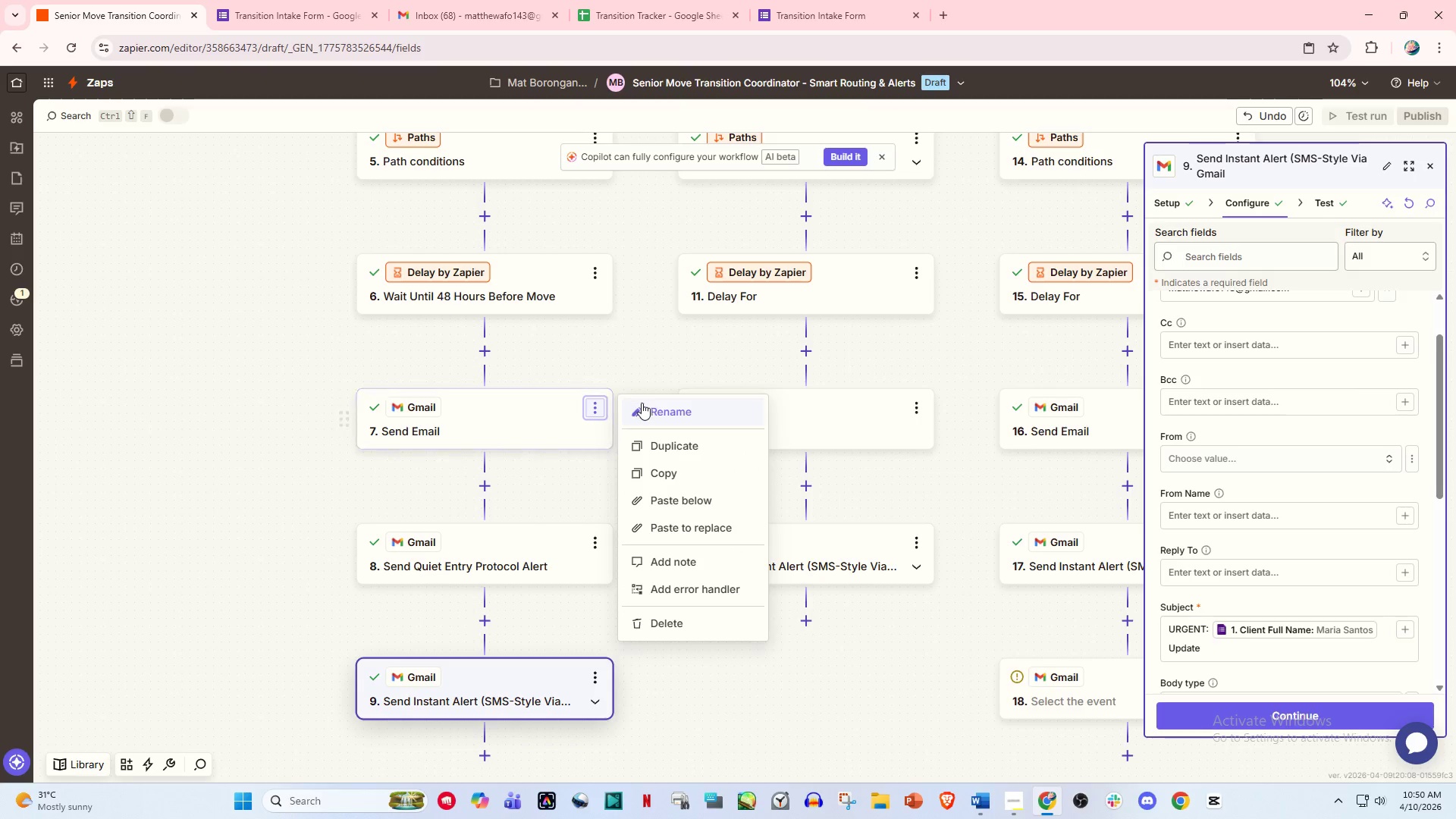 
left_click([652, 406])
 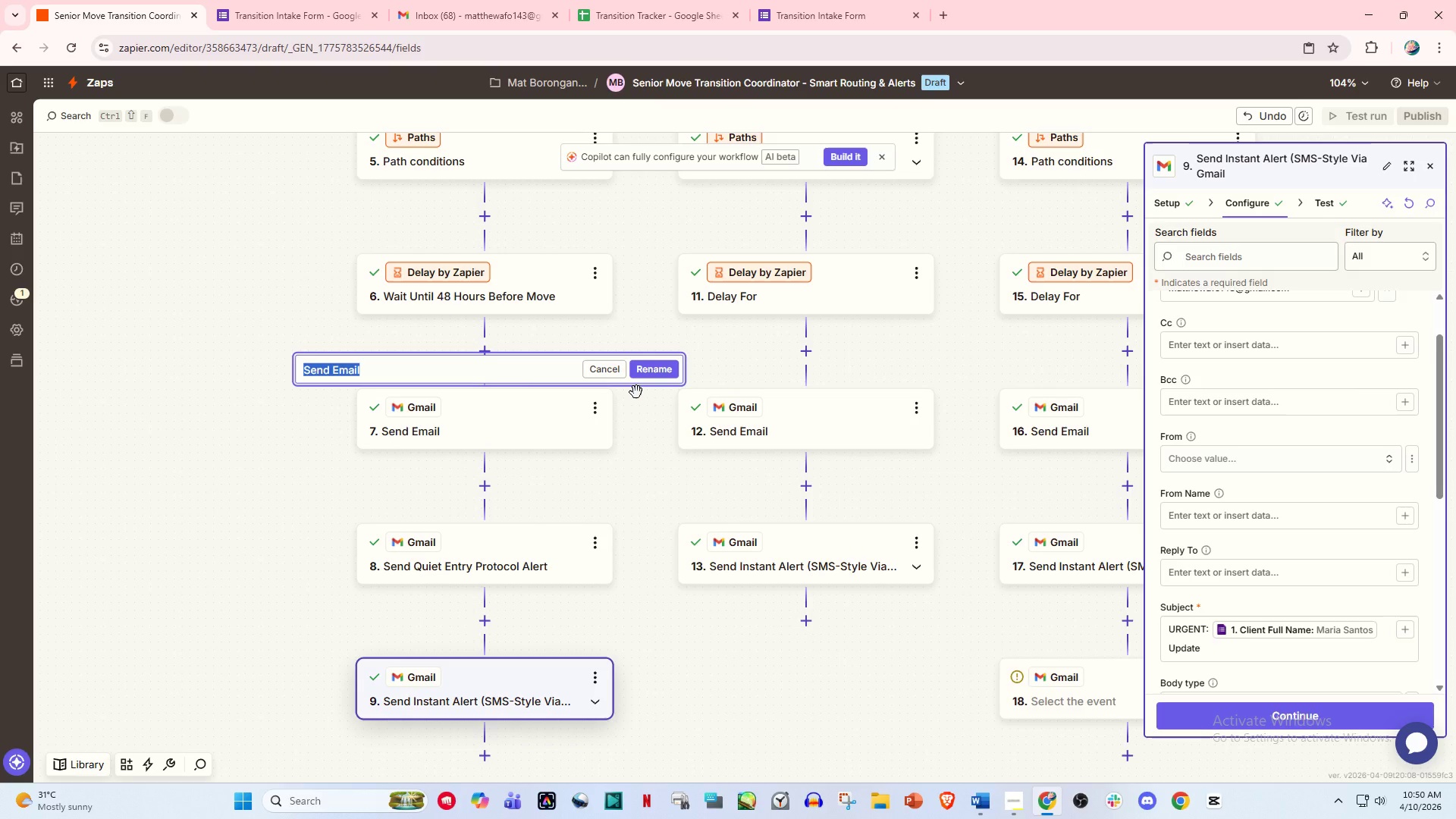 
wait(6.55)
 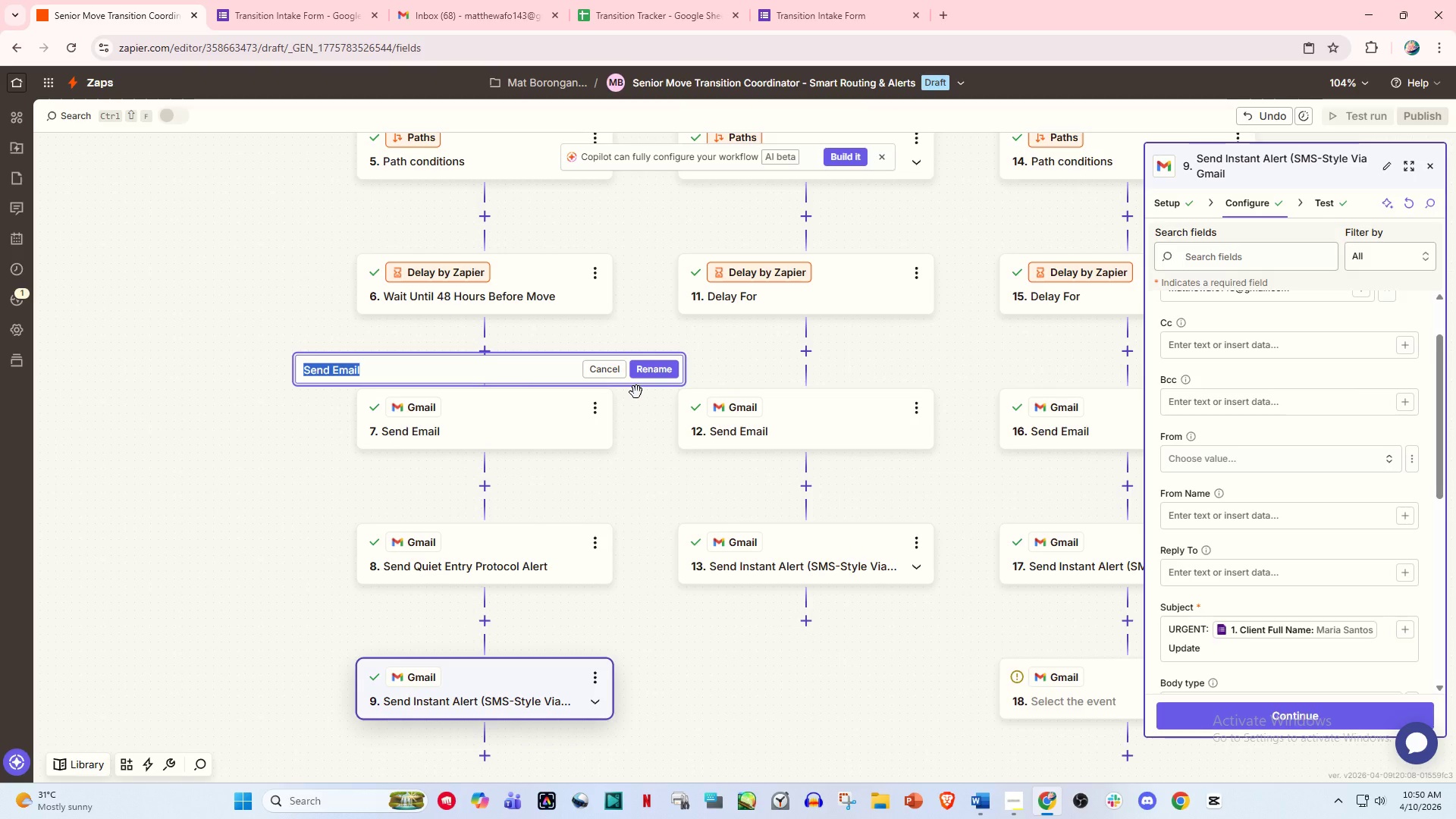 
type(Send Medical Clearance Reminder)
 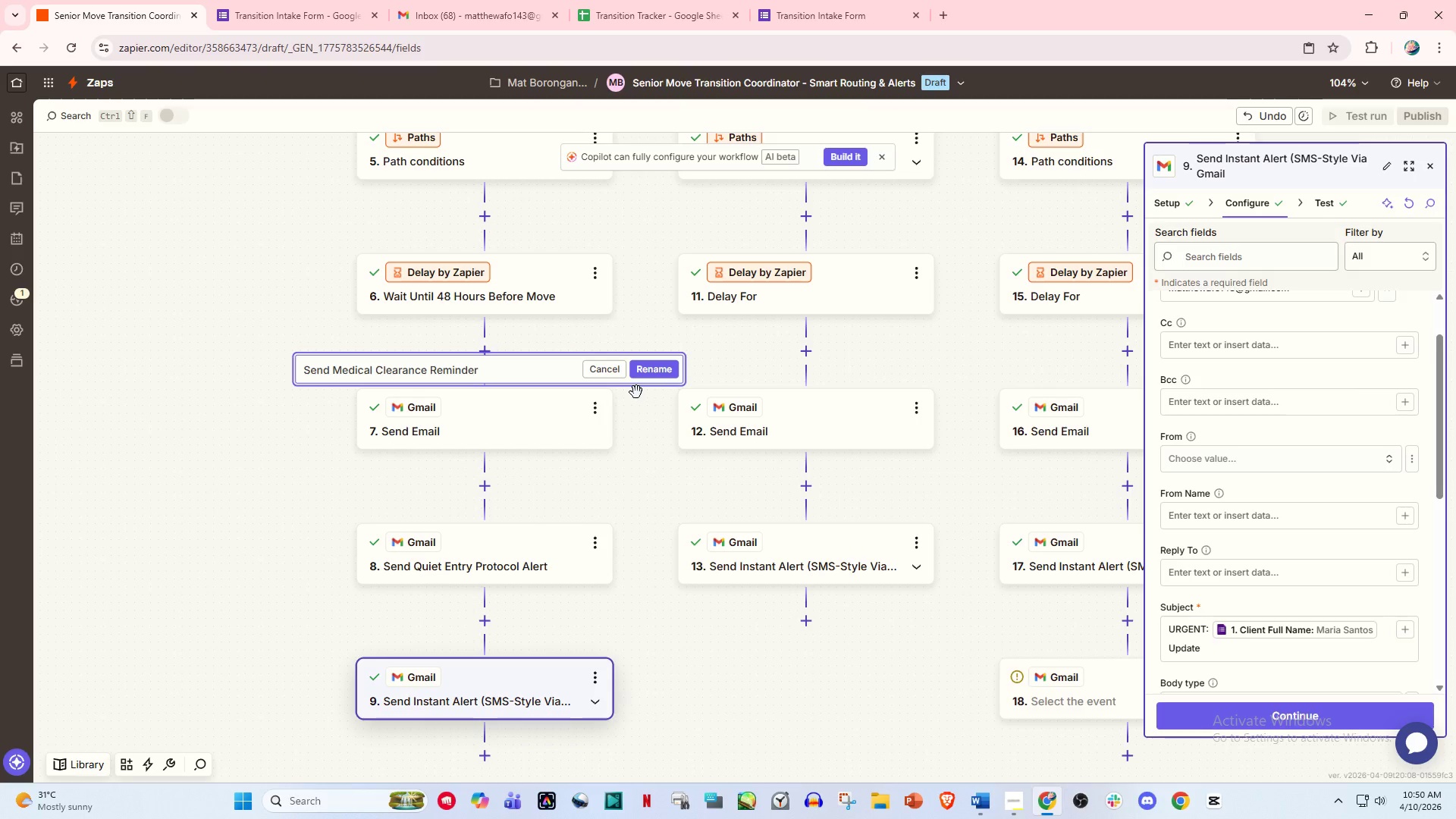 
left_click([652, 372])
 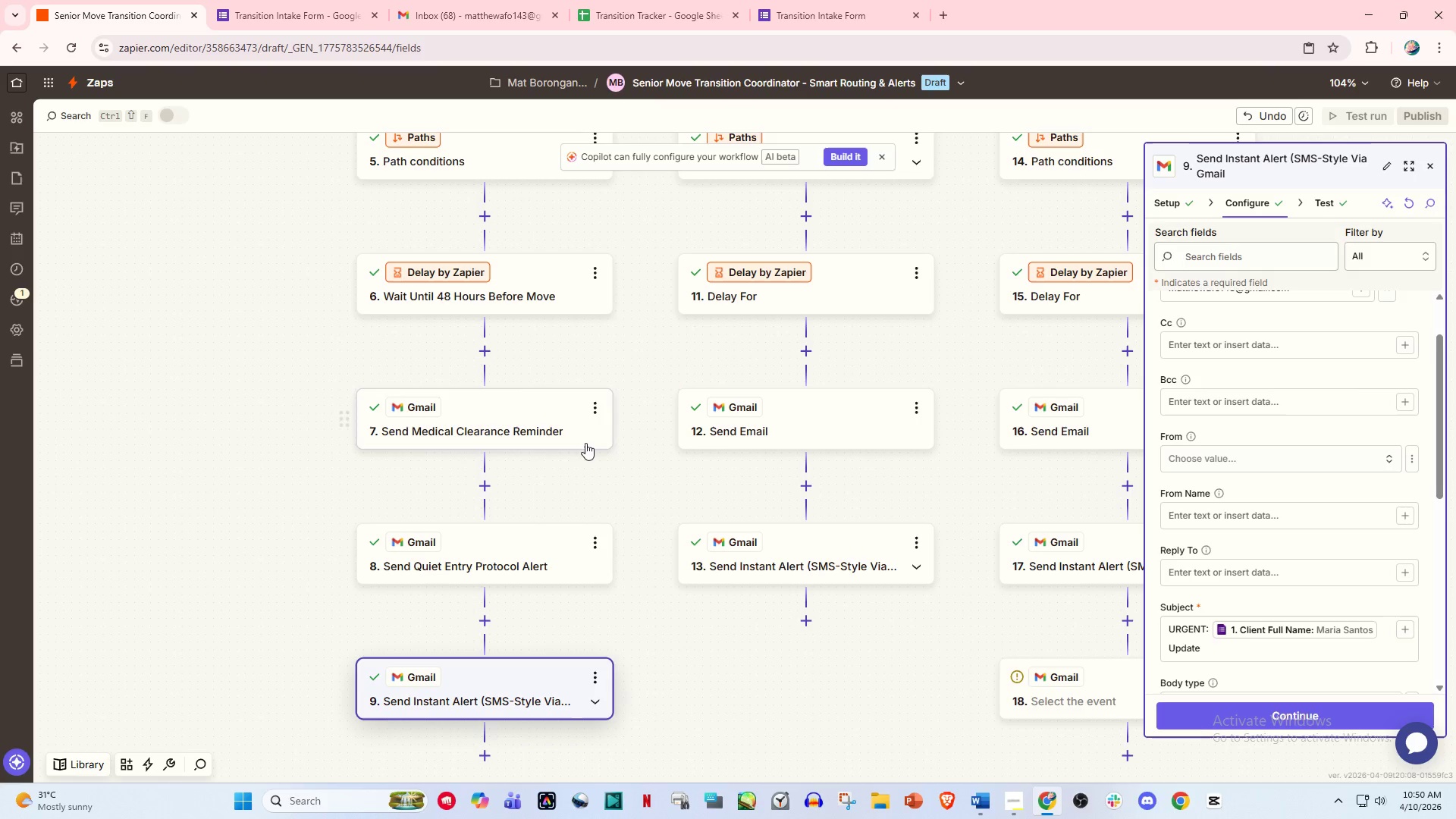 
scroll: coordinate [585, 443], scroll_direction: down, amount: 1.0
 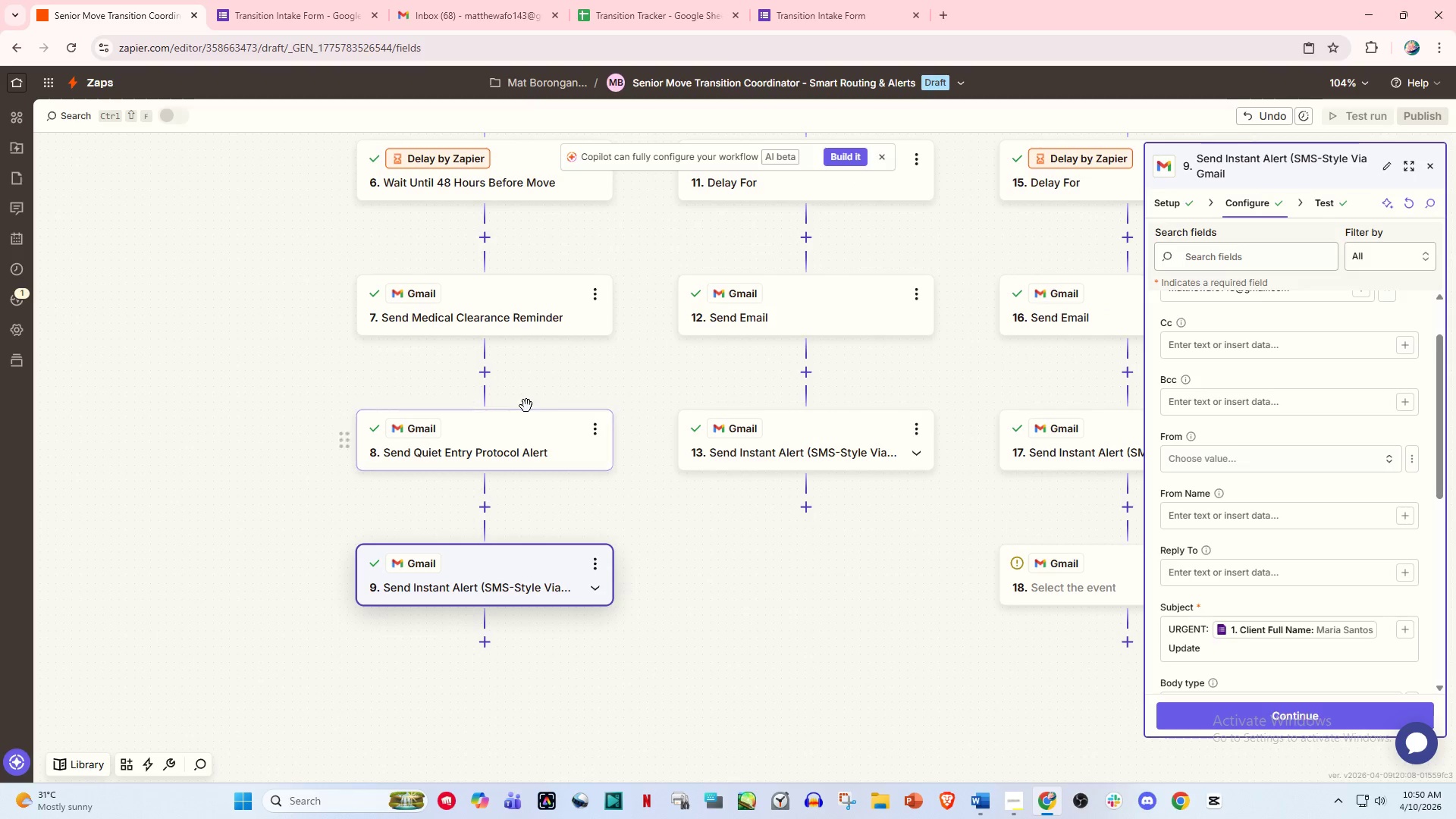 
mouse_move([495, 401])
 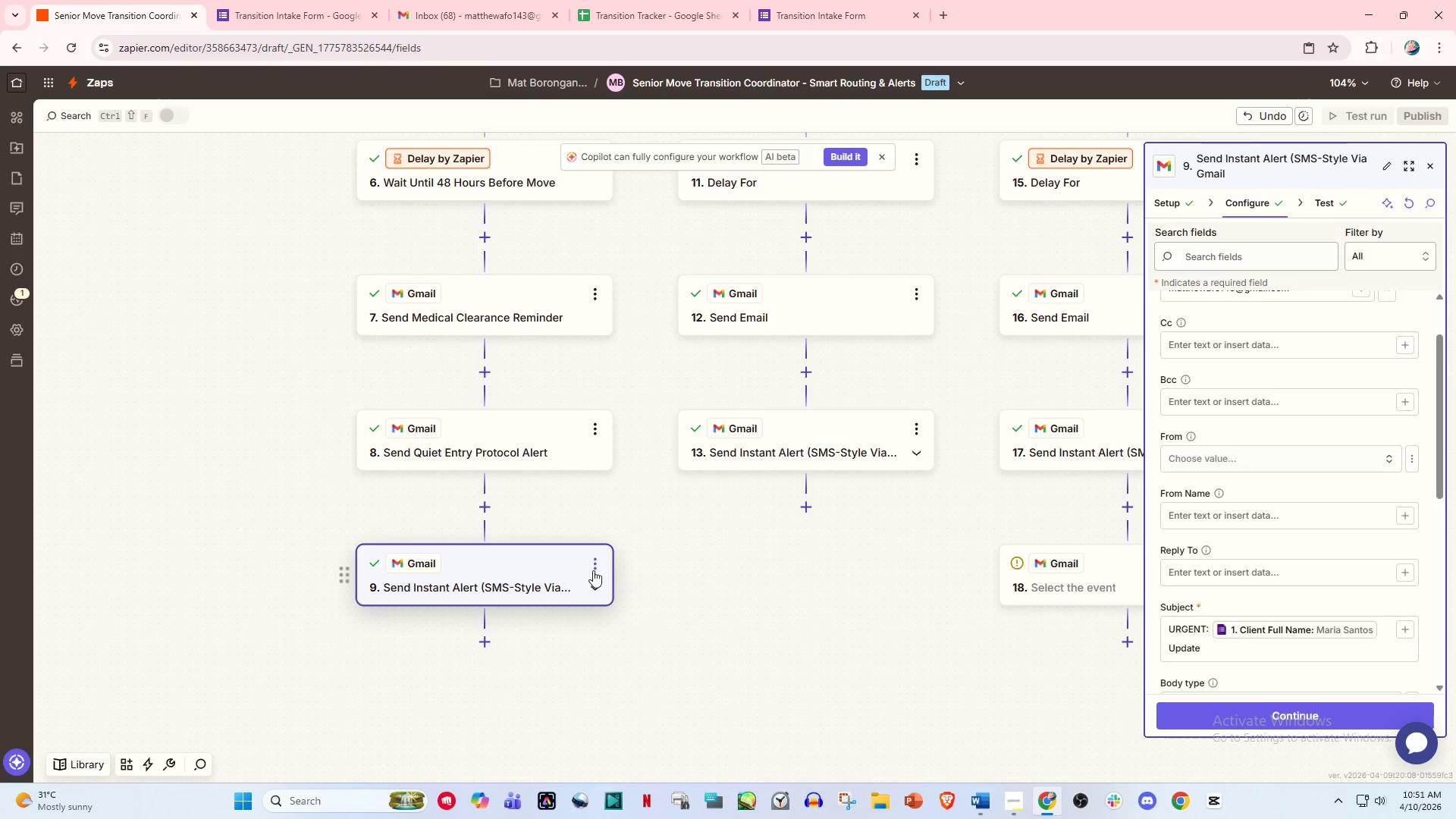 
left_click([598, 565])
 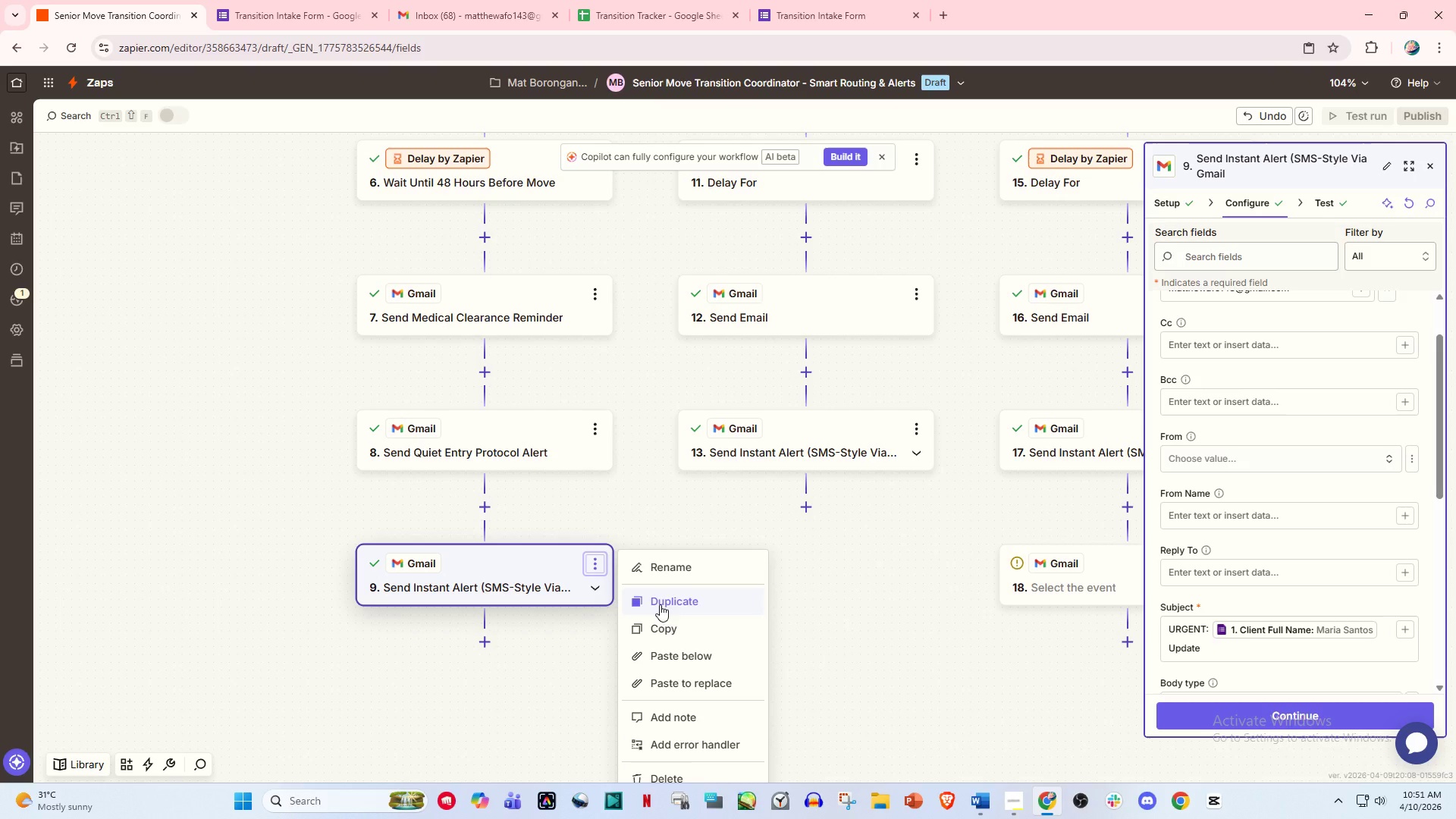 
left_click([662, 623])
 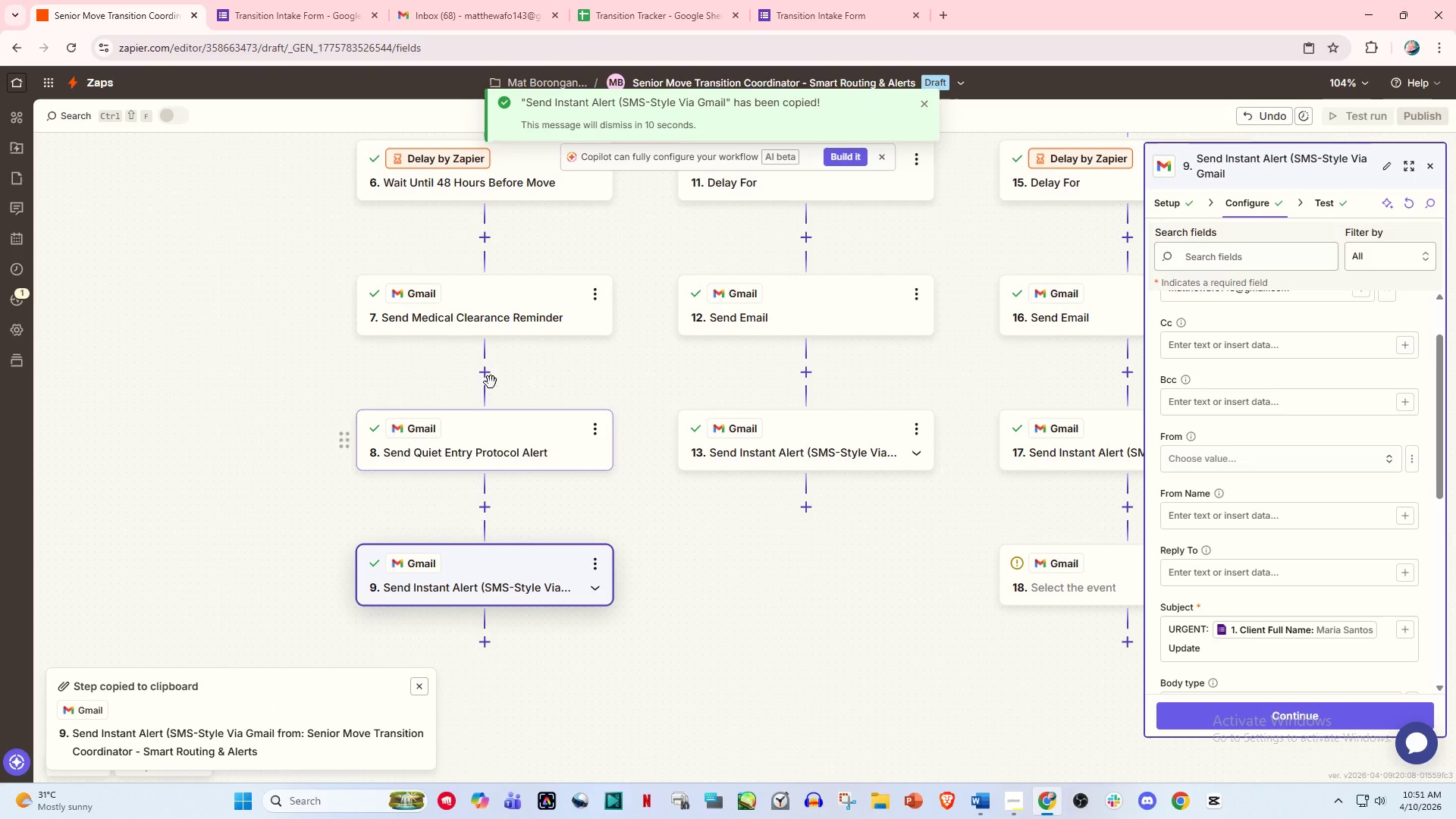 
left_click([485, 373])
 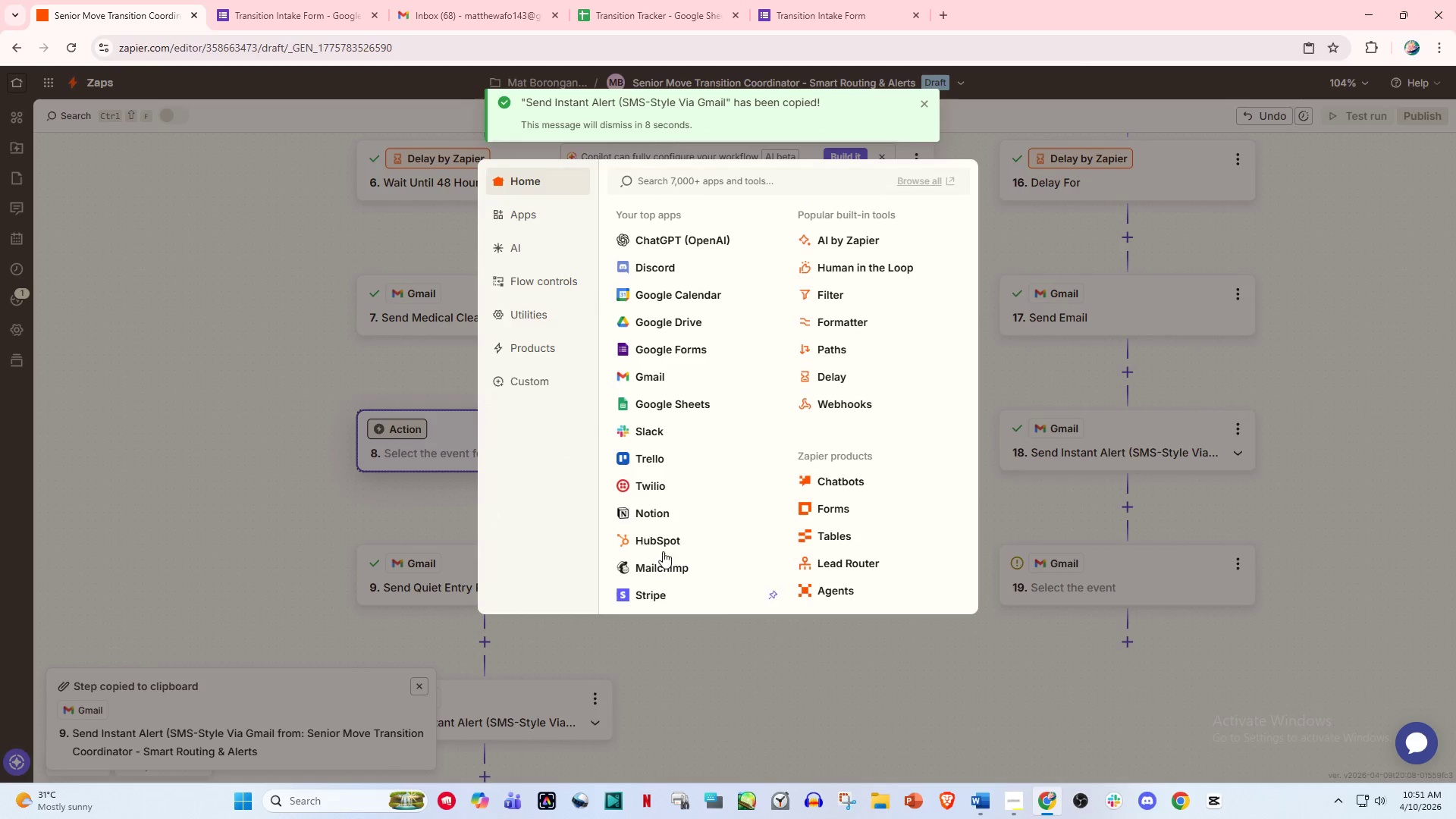 
left_click([739, 639])
 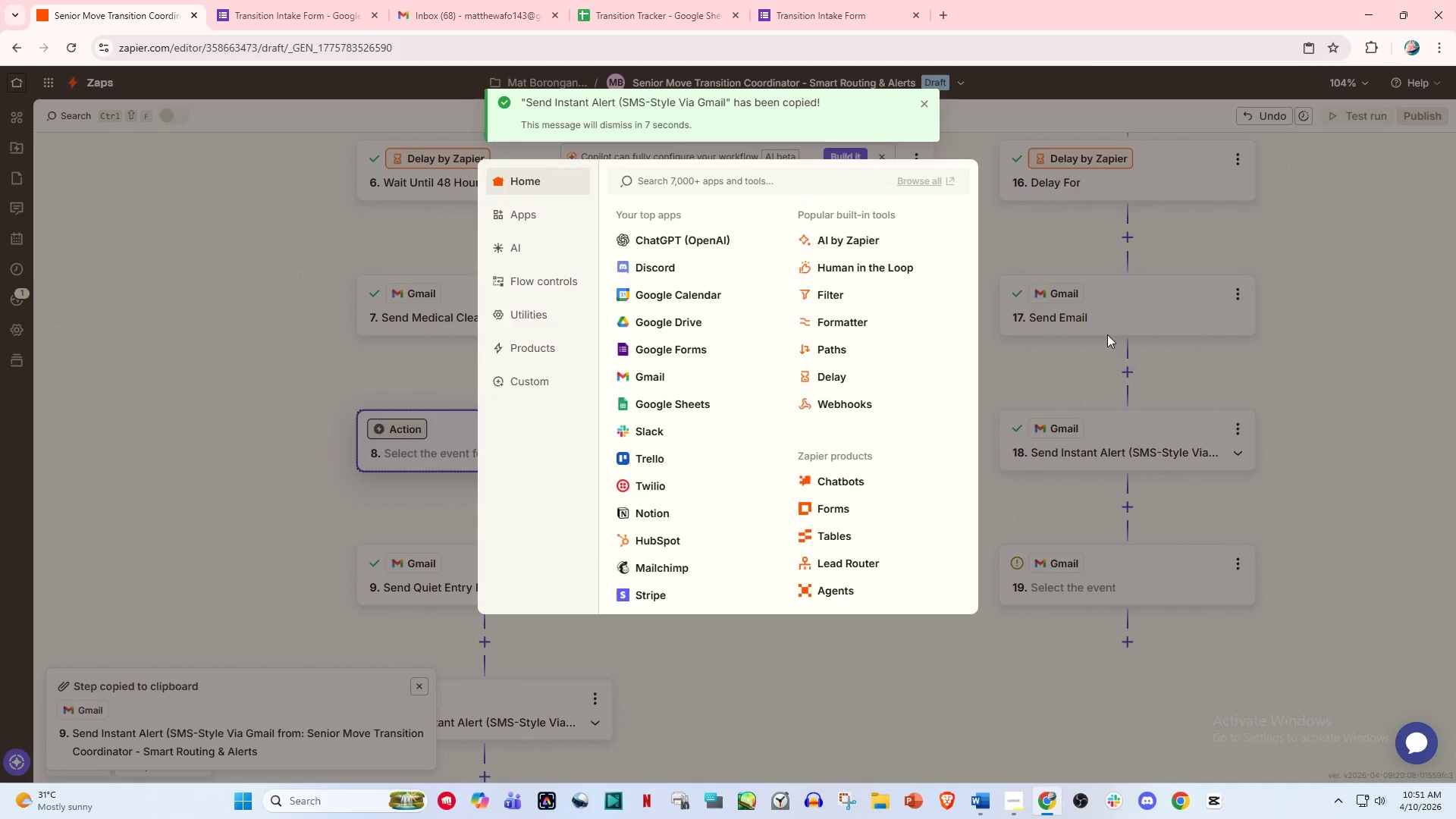 
left_click([1098, 256])
 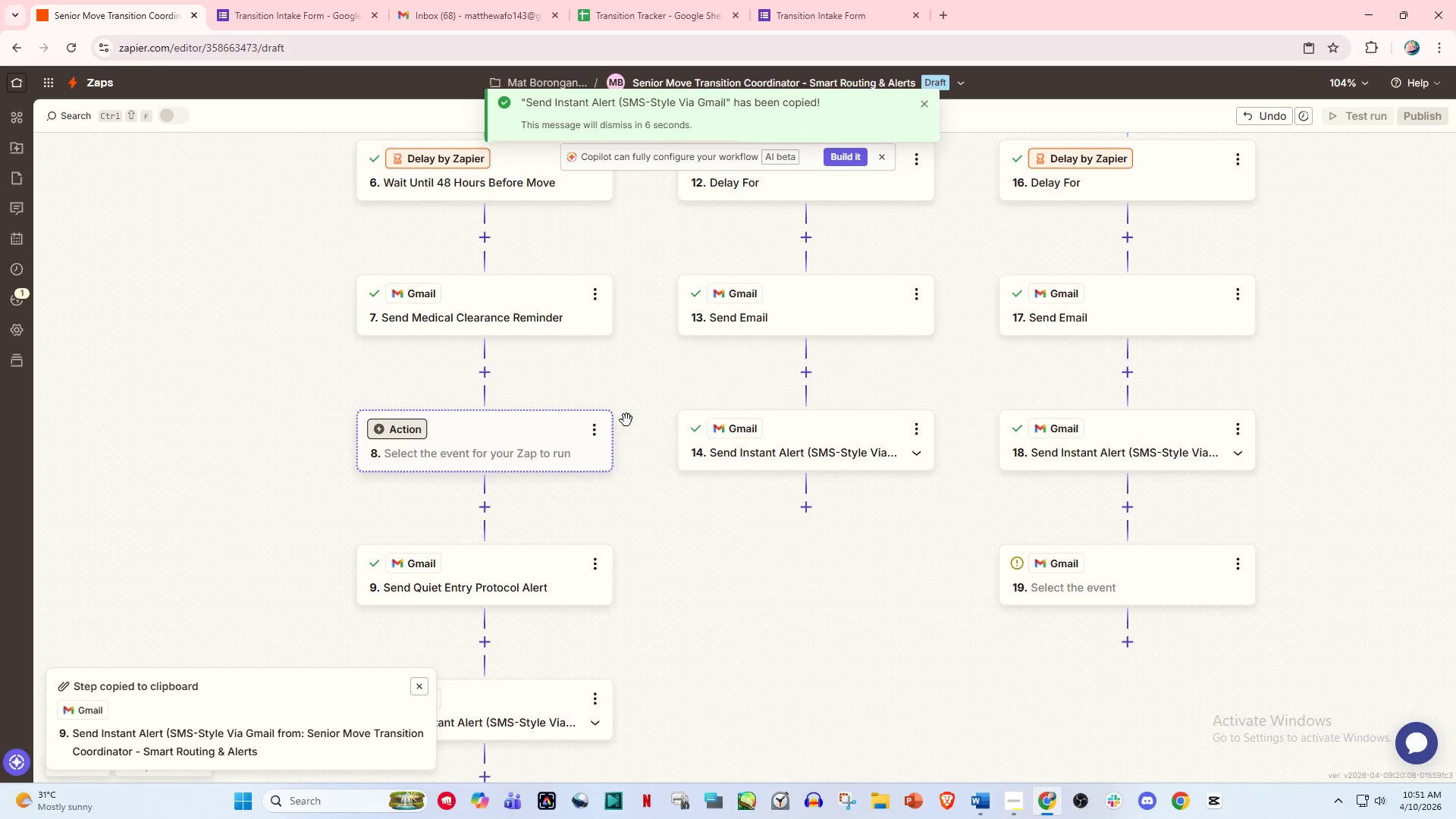 
left_click([586, 417])
 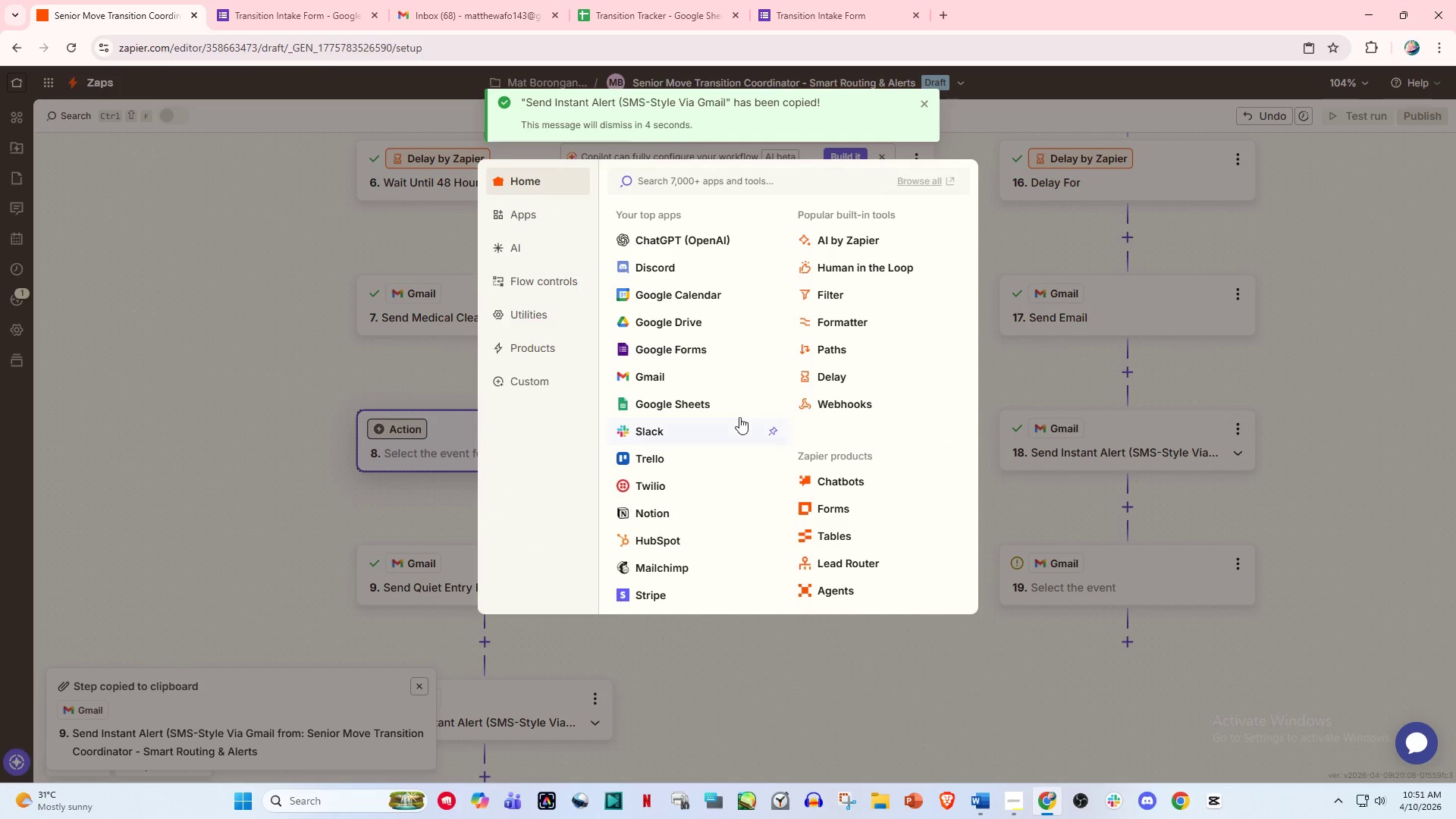 
left_click([974, 650])
 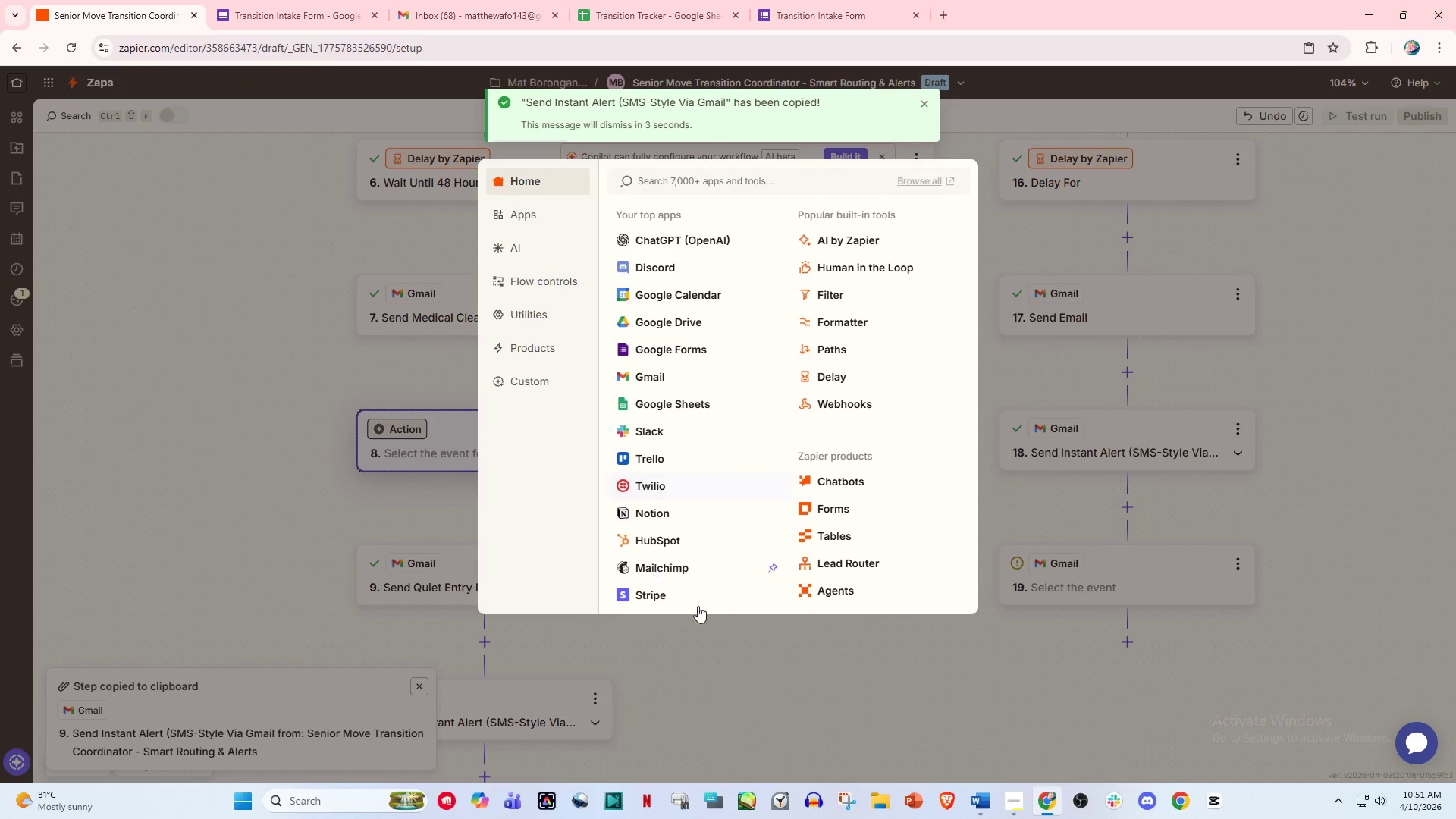 
left_click_drag(start_coordinate=[744, 682], to_coordinate=[745, 672])
 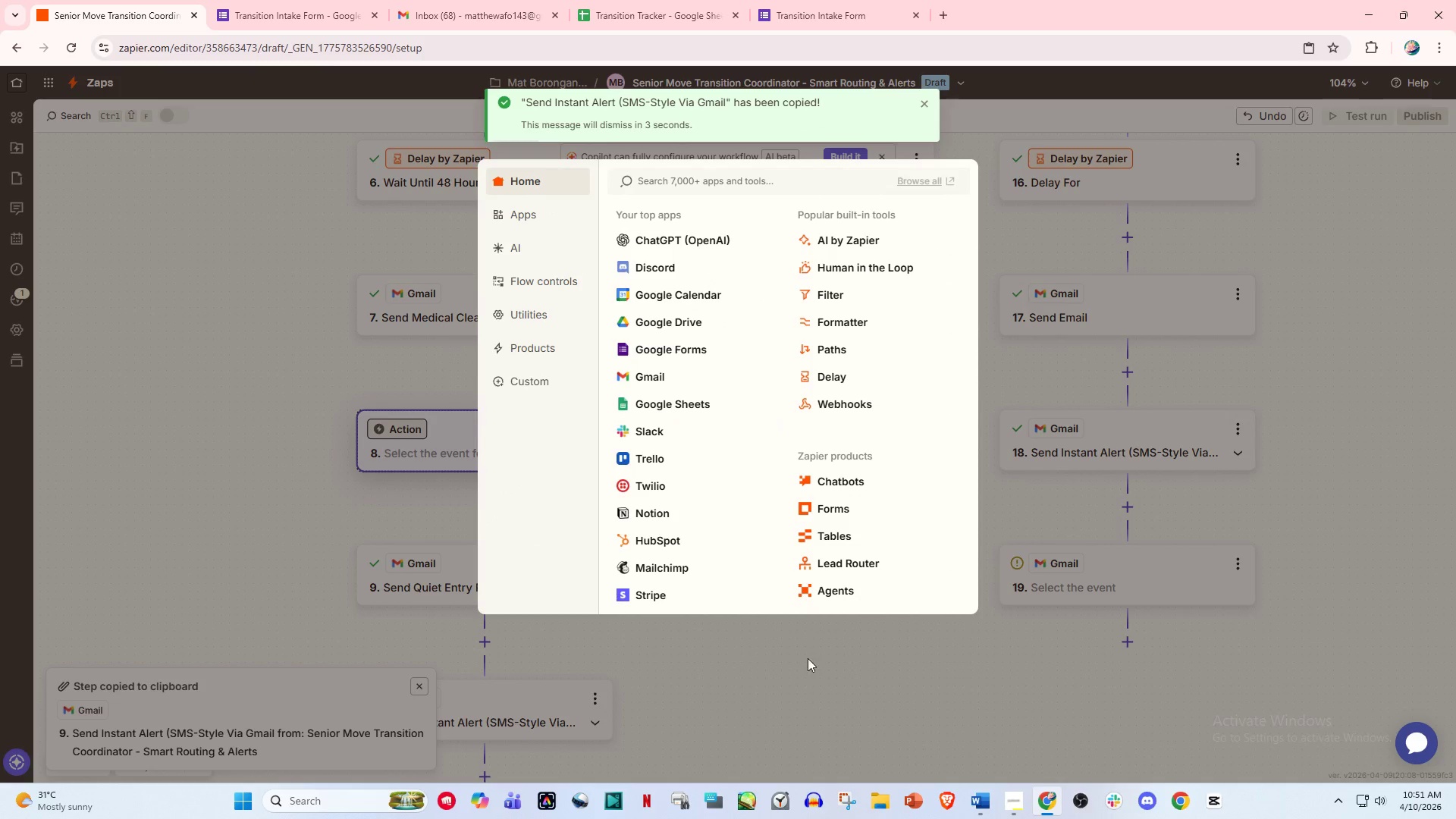 
left_click_drag(start_coordinate=[853, 658], to_coordinate=[862, 648])
 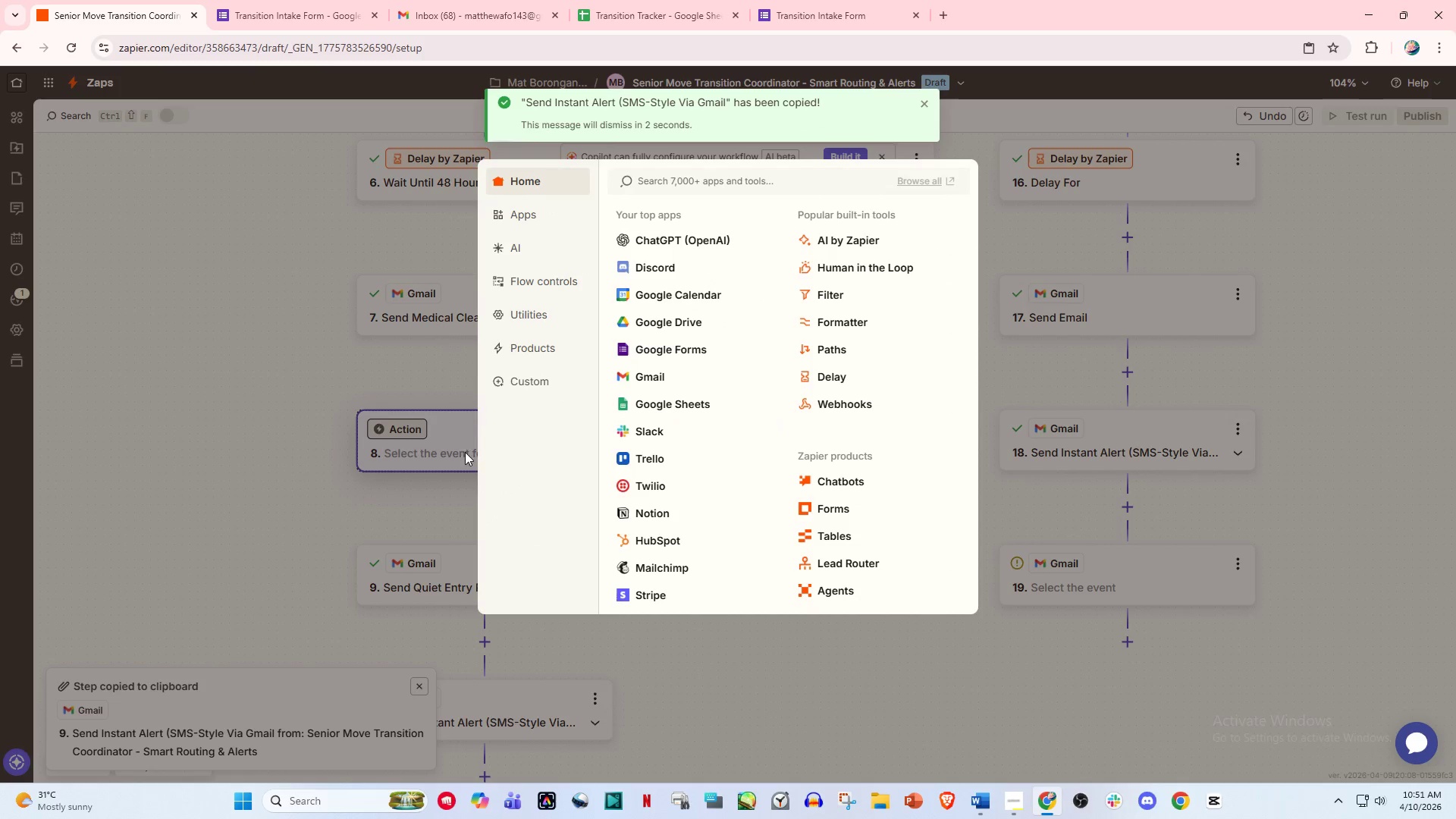 
left_click([413, 449])
 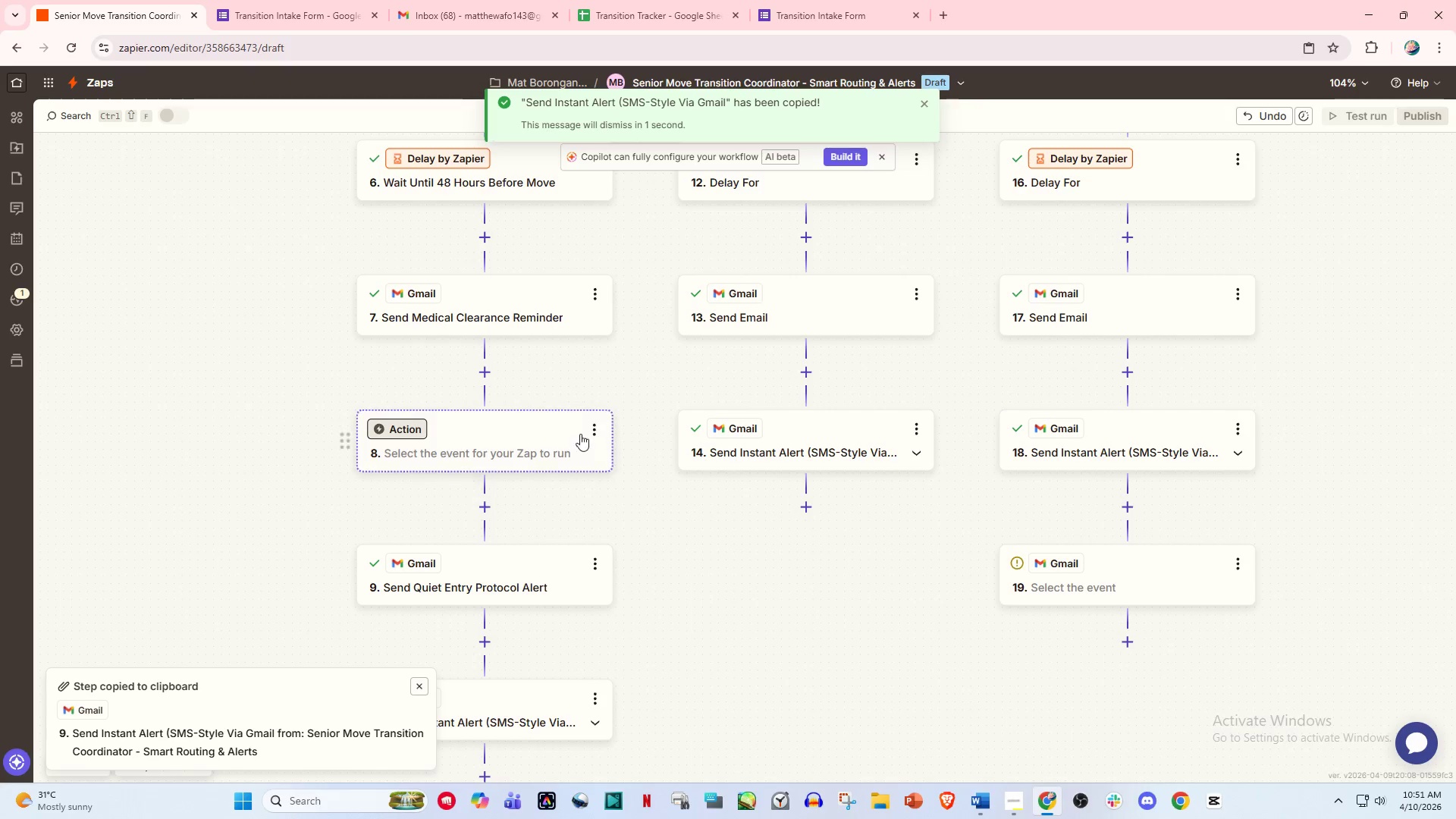 
left_click([593, 428])
 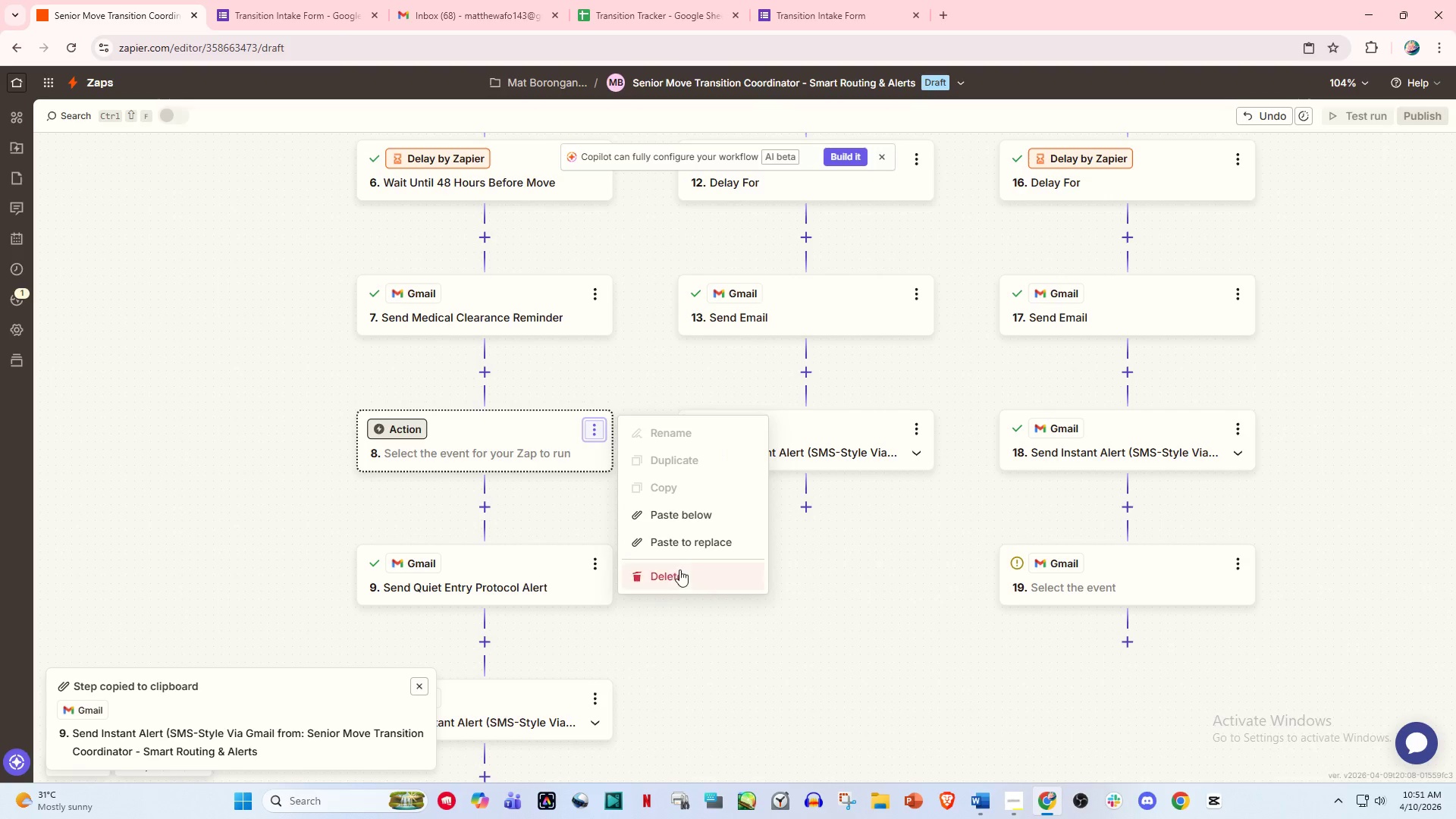 
left_click([694, 538])
 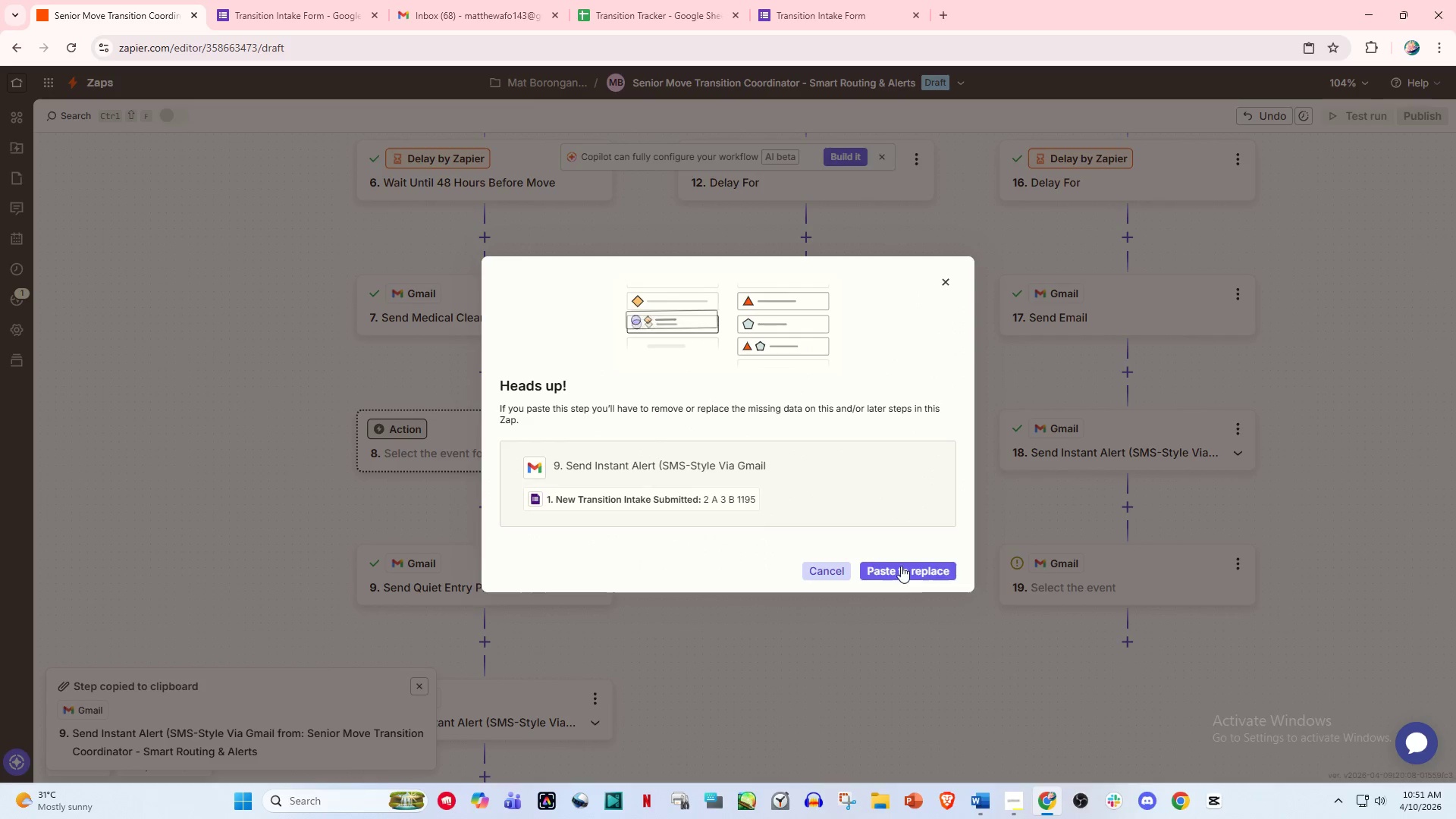 
left_click([912, 567])
 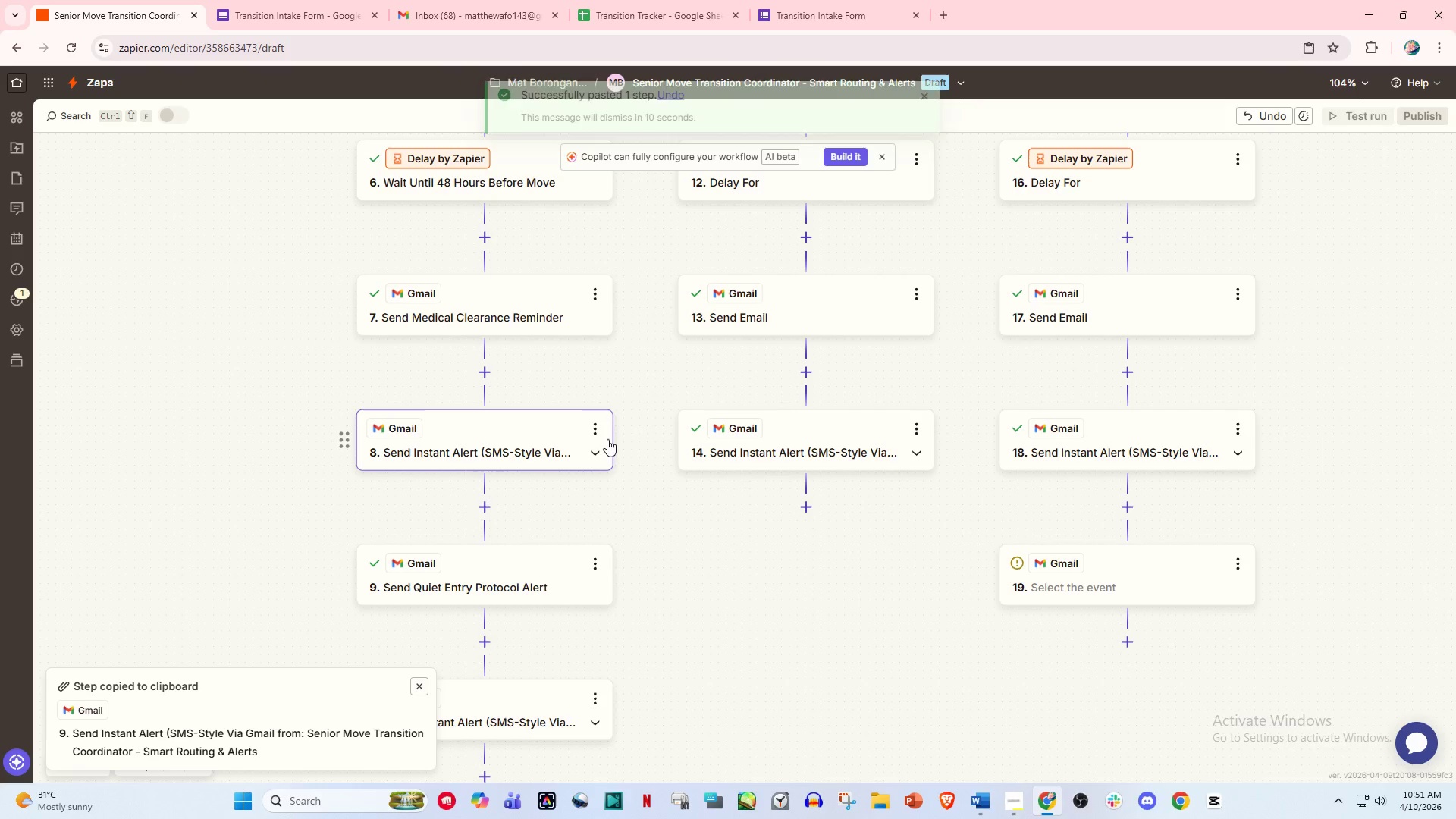 
left_click([592, 426])
 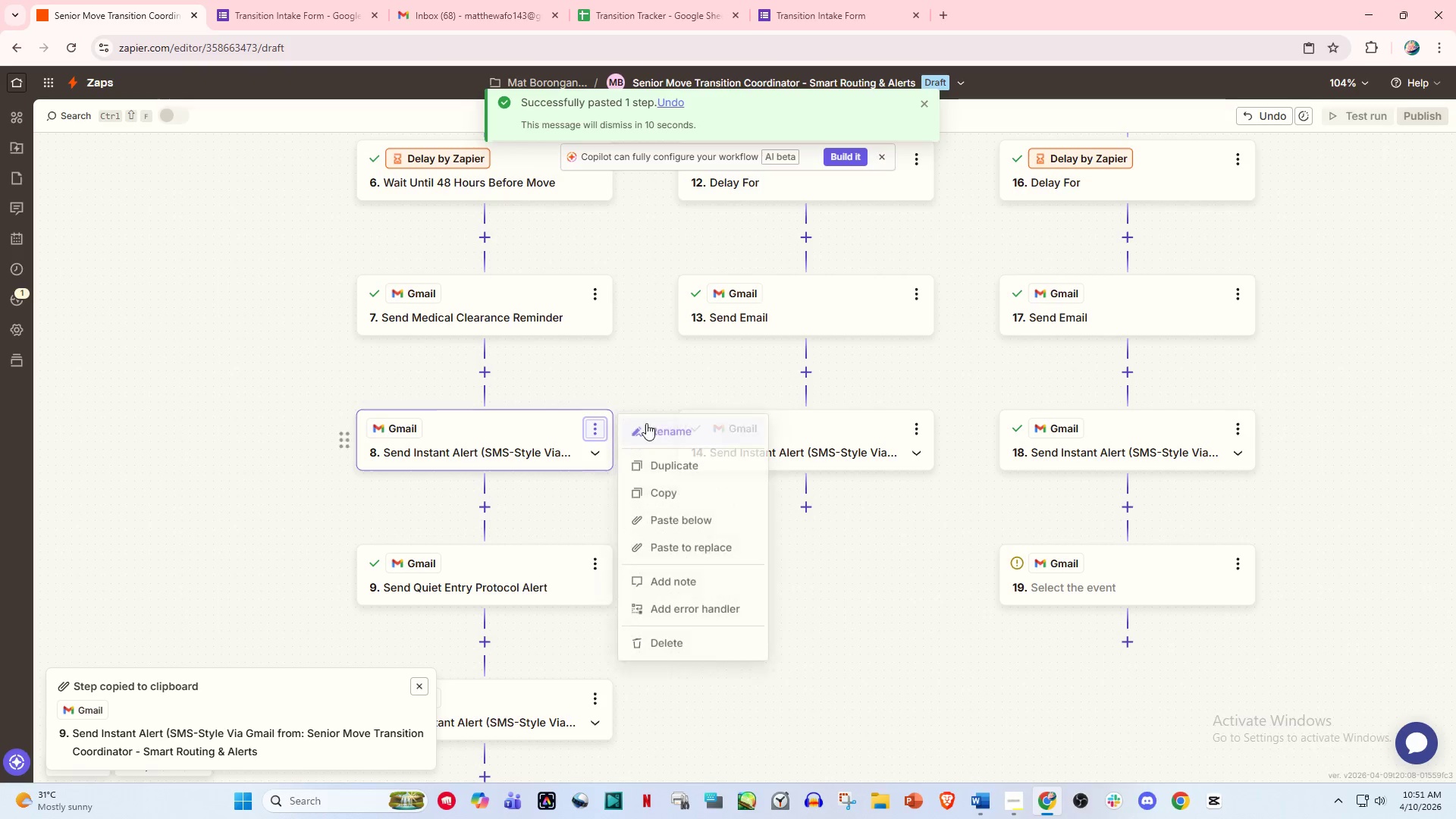 
mouse_move([678, 429])
 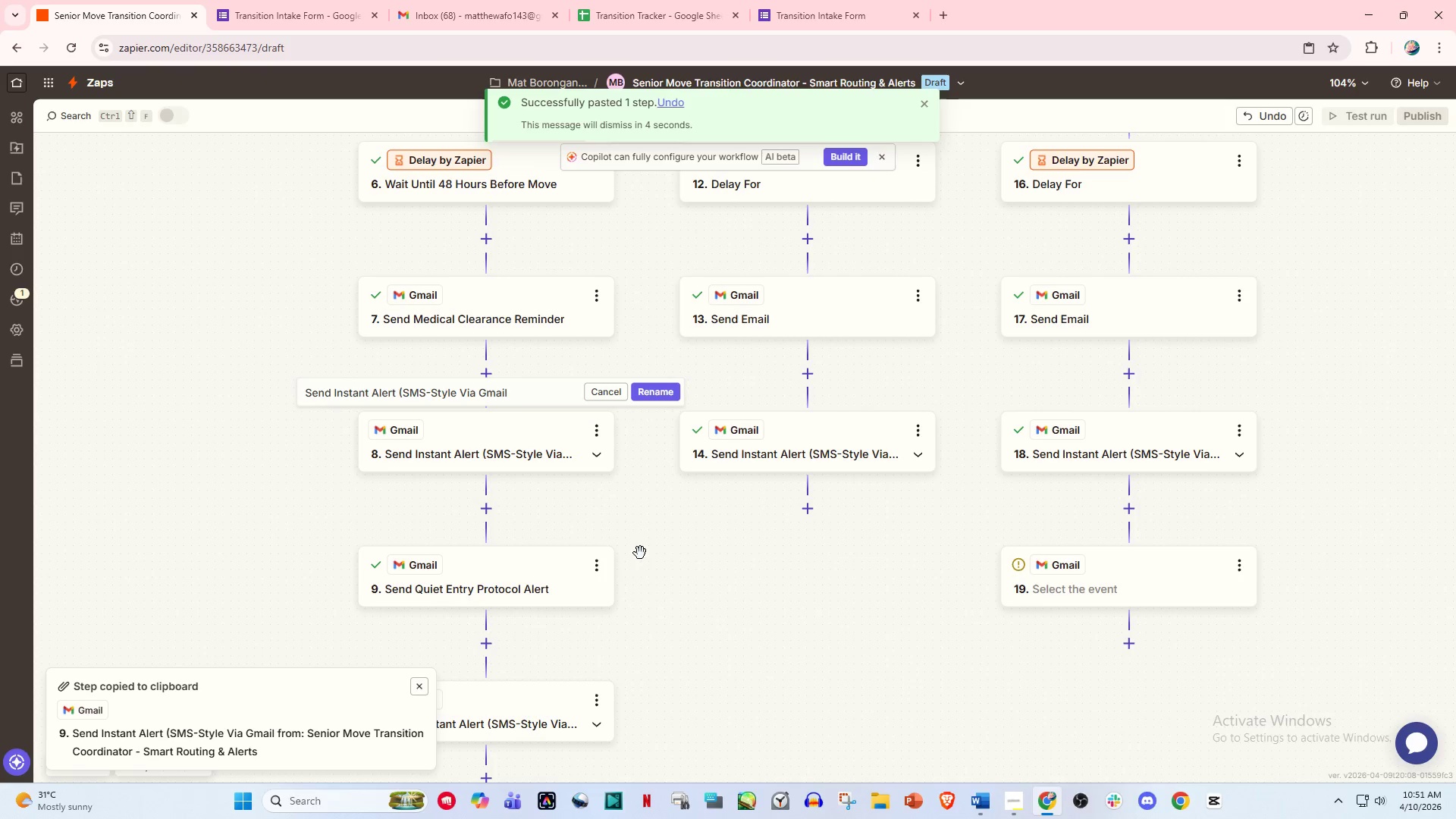 
left_click([522, 390])
 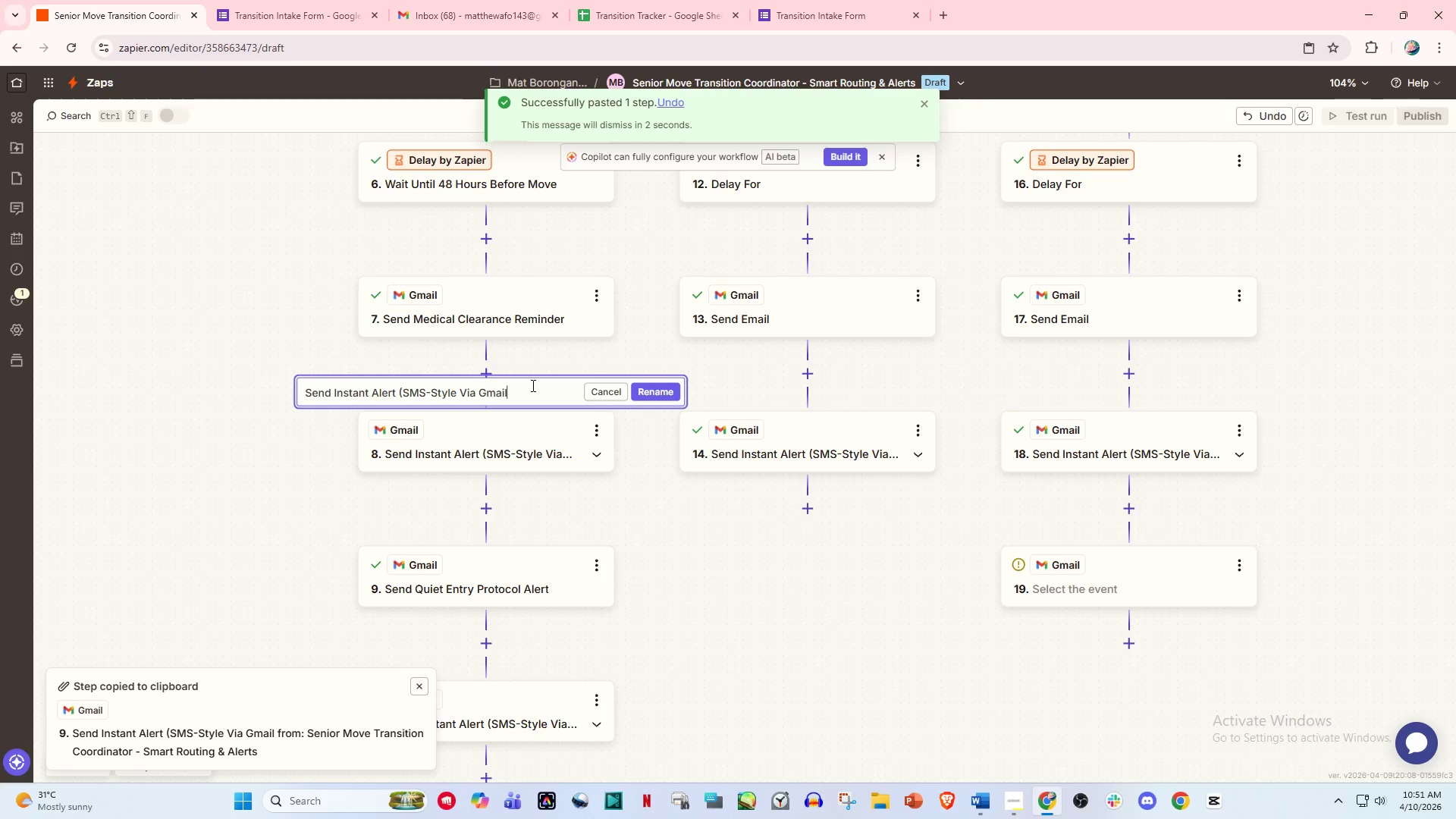 
key(Shift+0)
 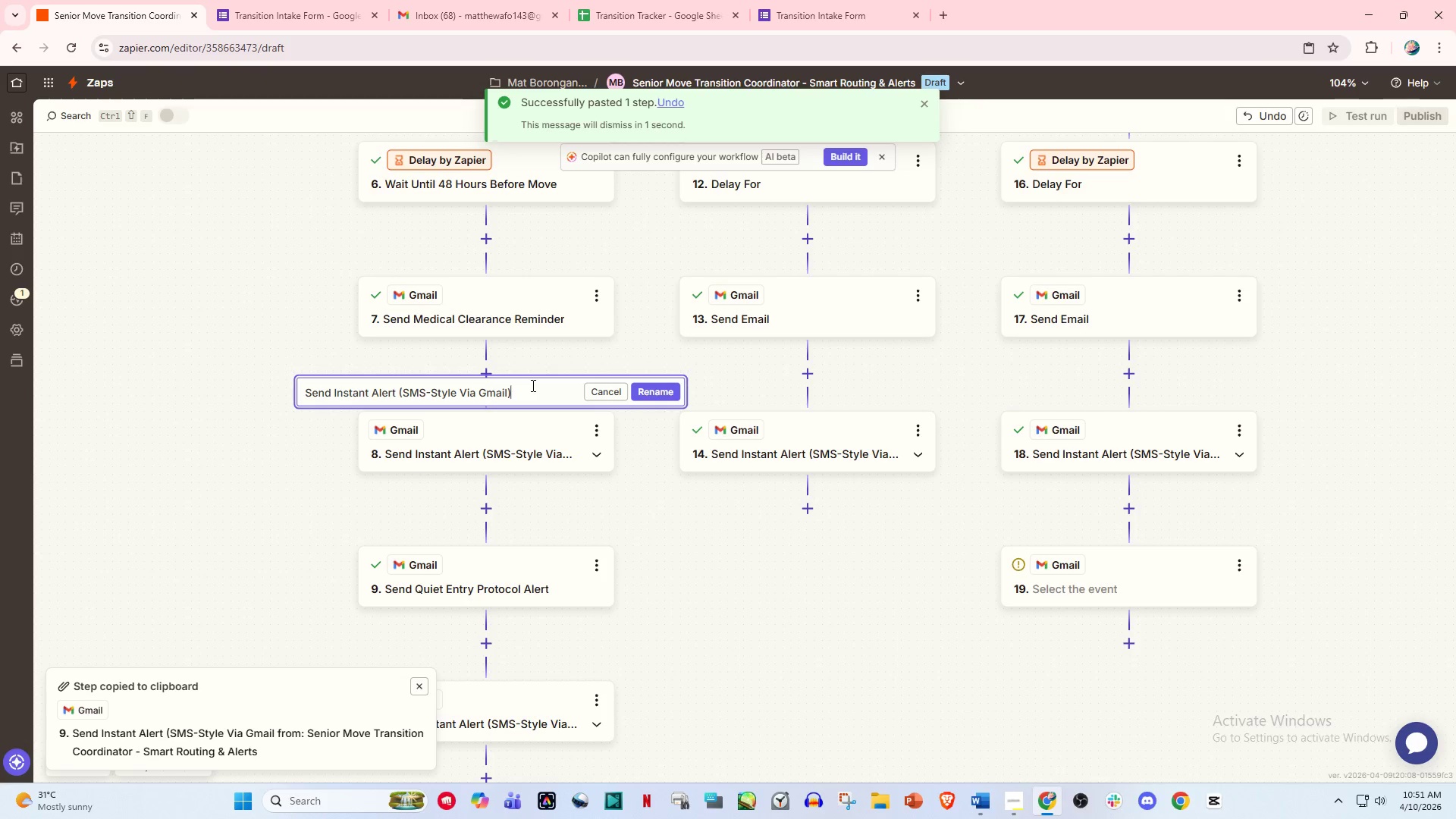 
key(Space)
 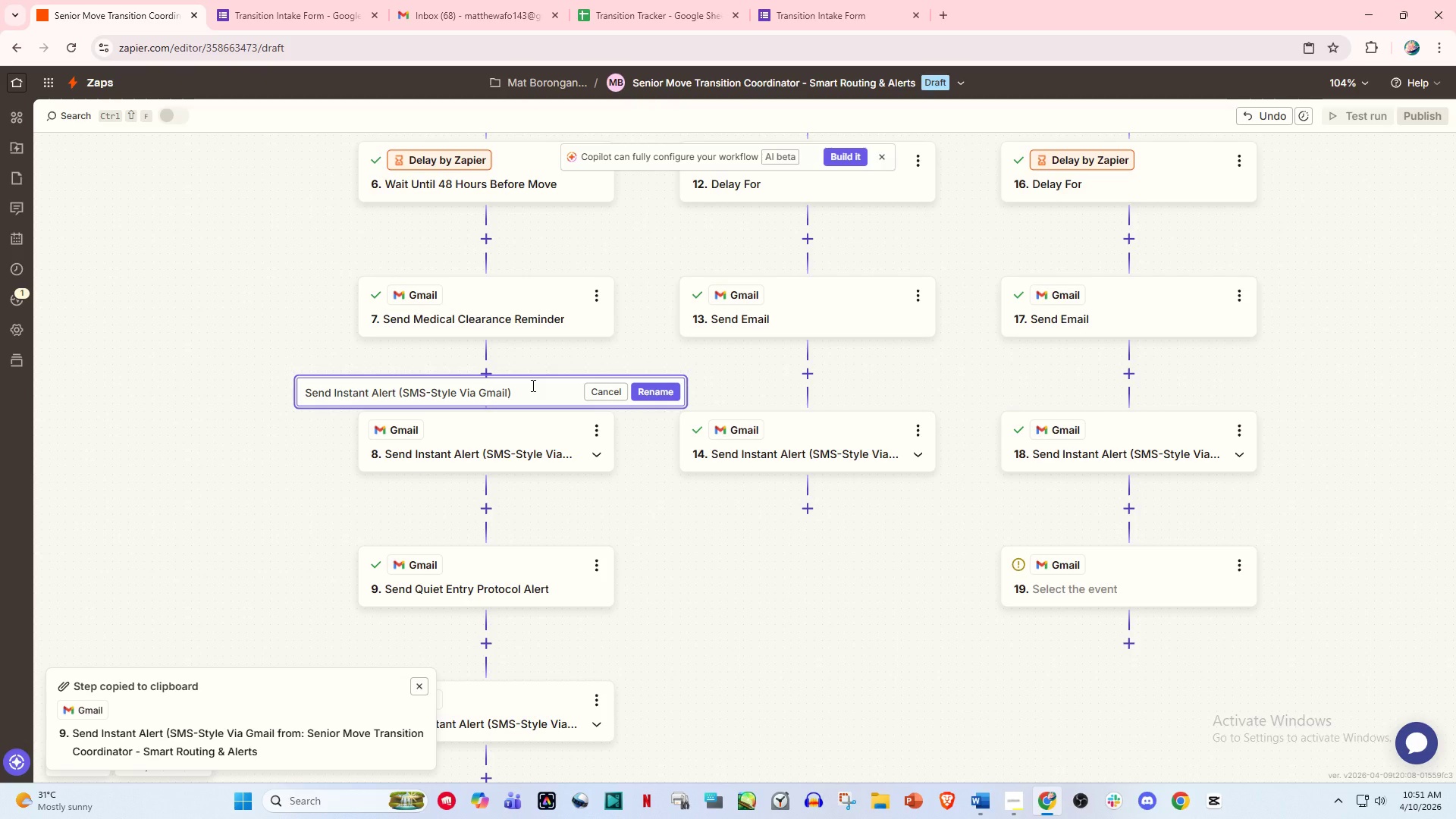 
type(TO)
key(Backspace)
key(Backspace)
type(to Family)
 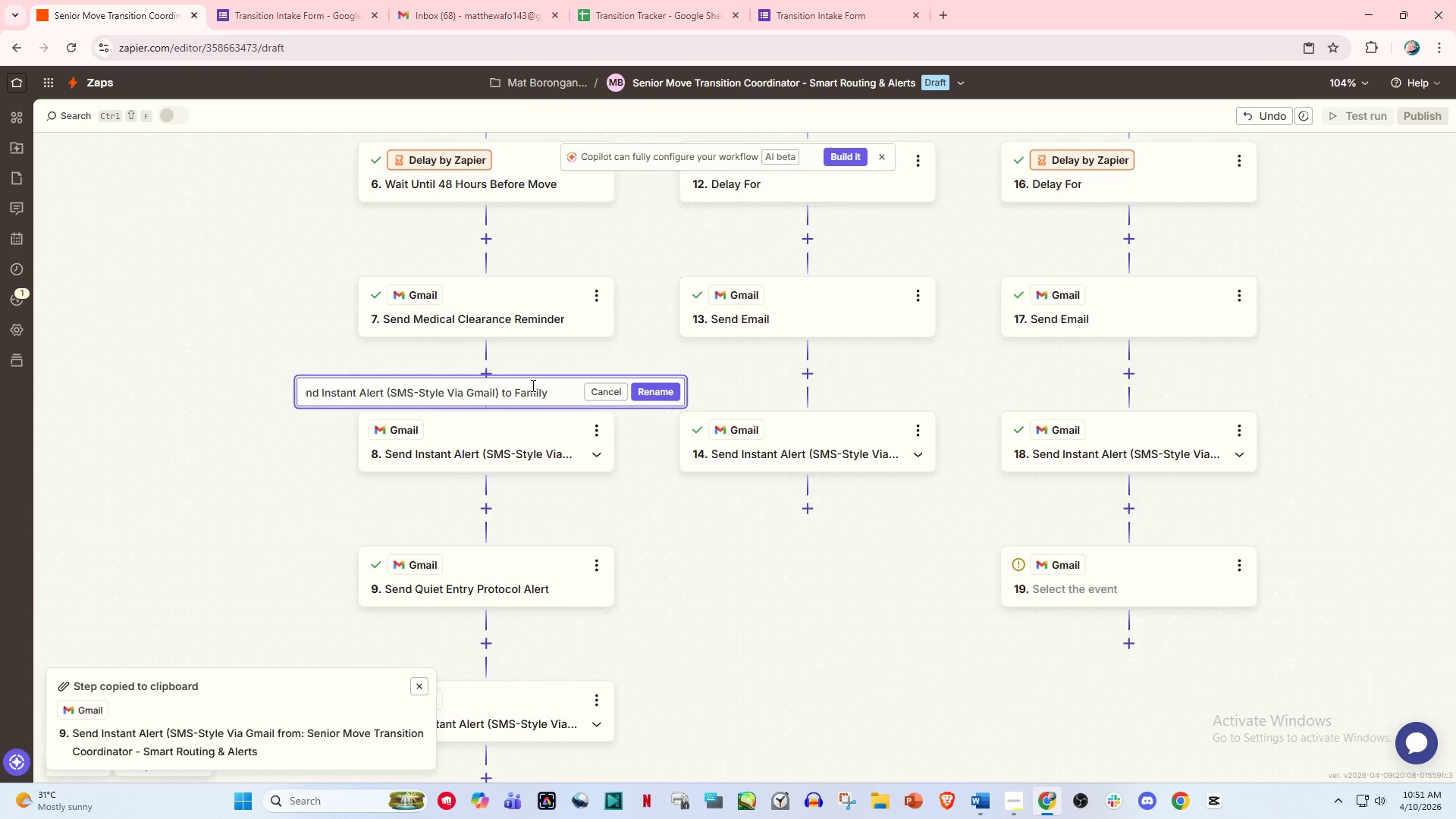 
left_click([643, 389])
 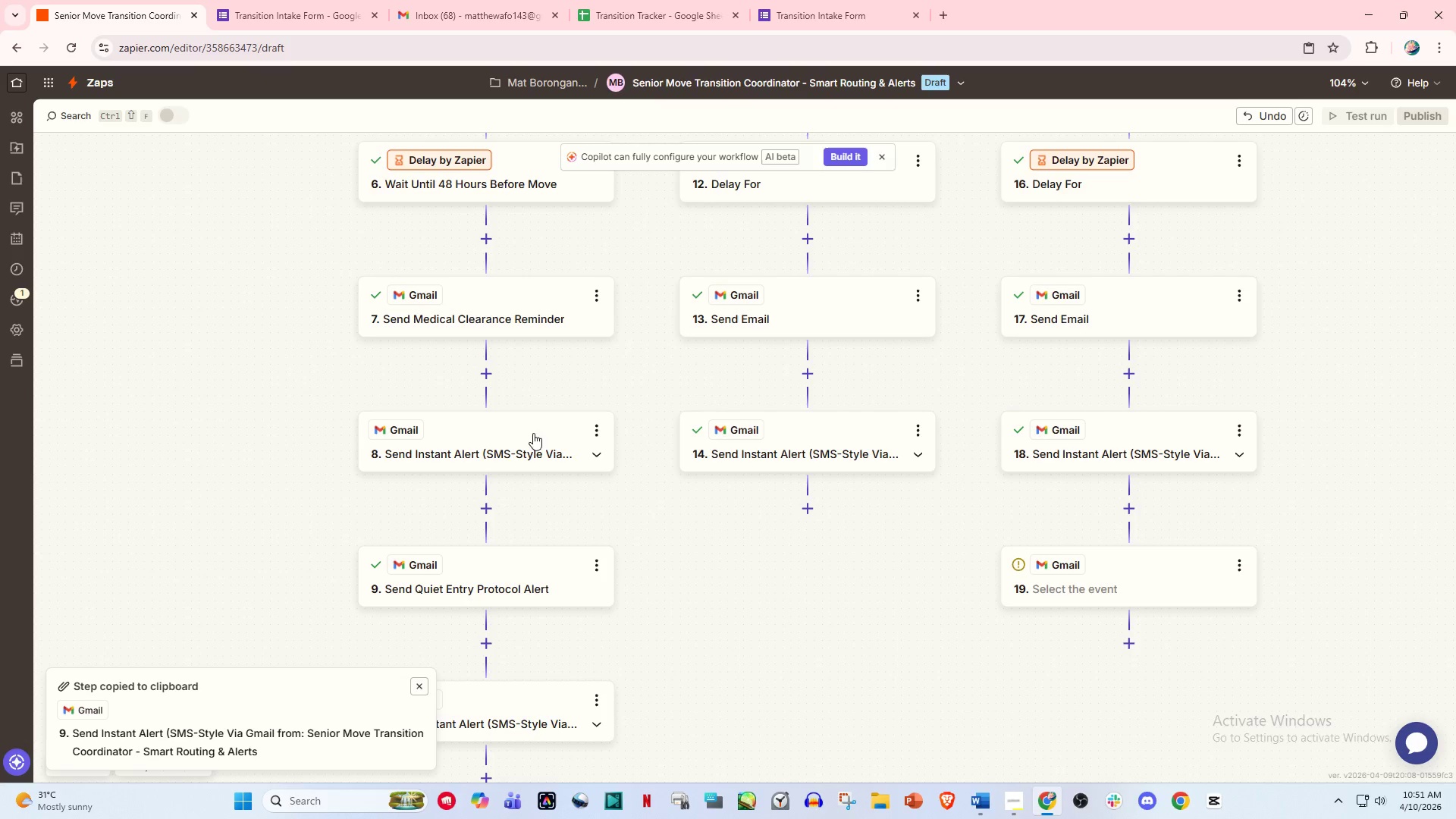 
left_click([520, 435])
 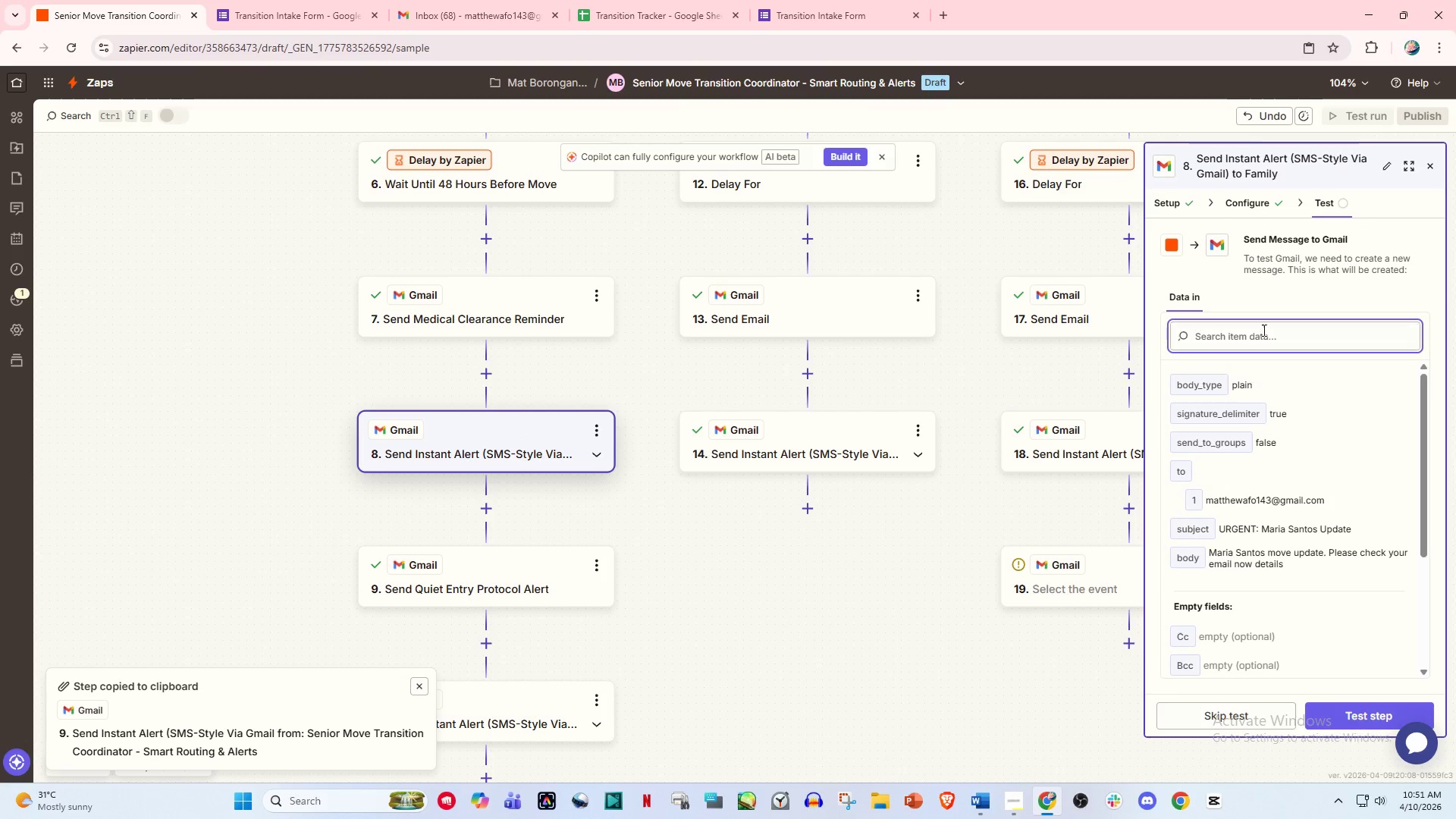 
left_click([1239, 212])
 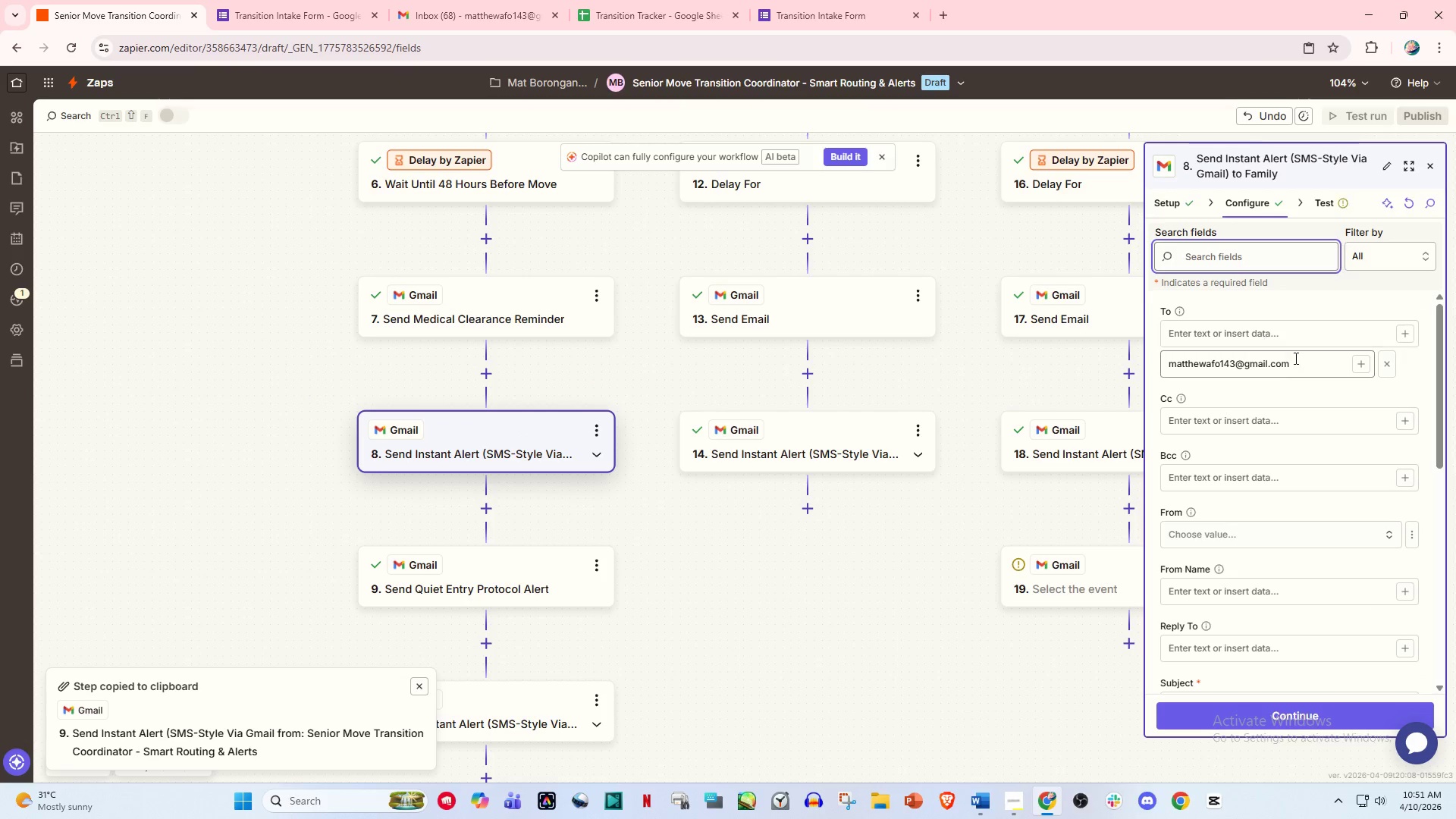 
left_click_drag(start_coordinate=[1320, 377], to_coordinate=[1053, 377])
 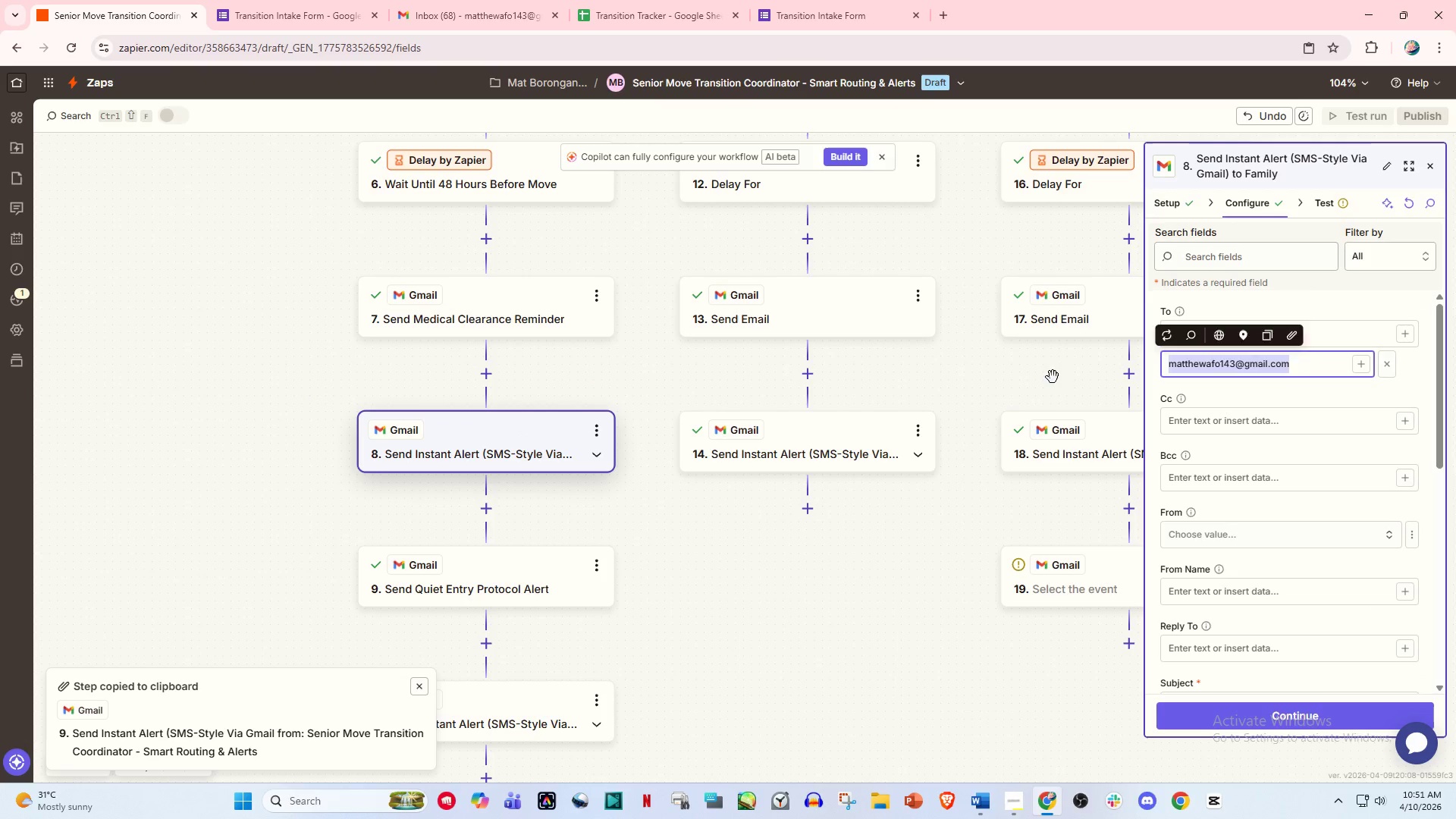 
key(Backspace)
 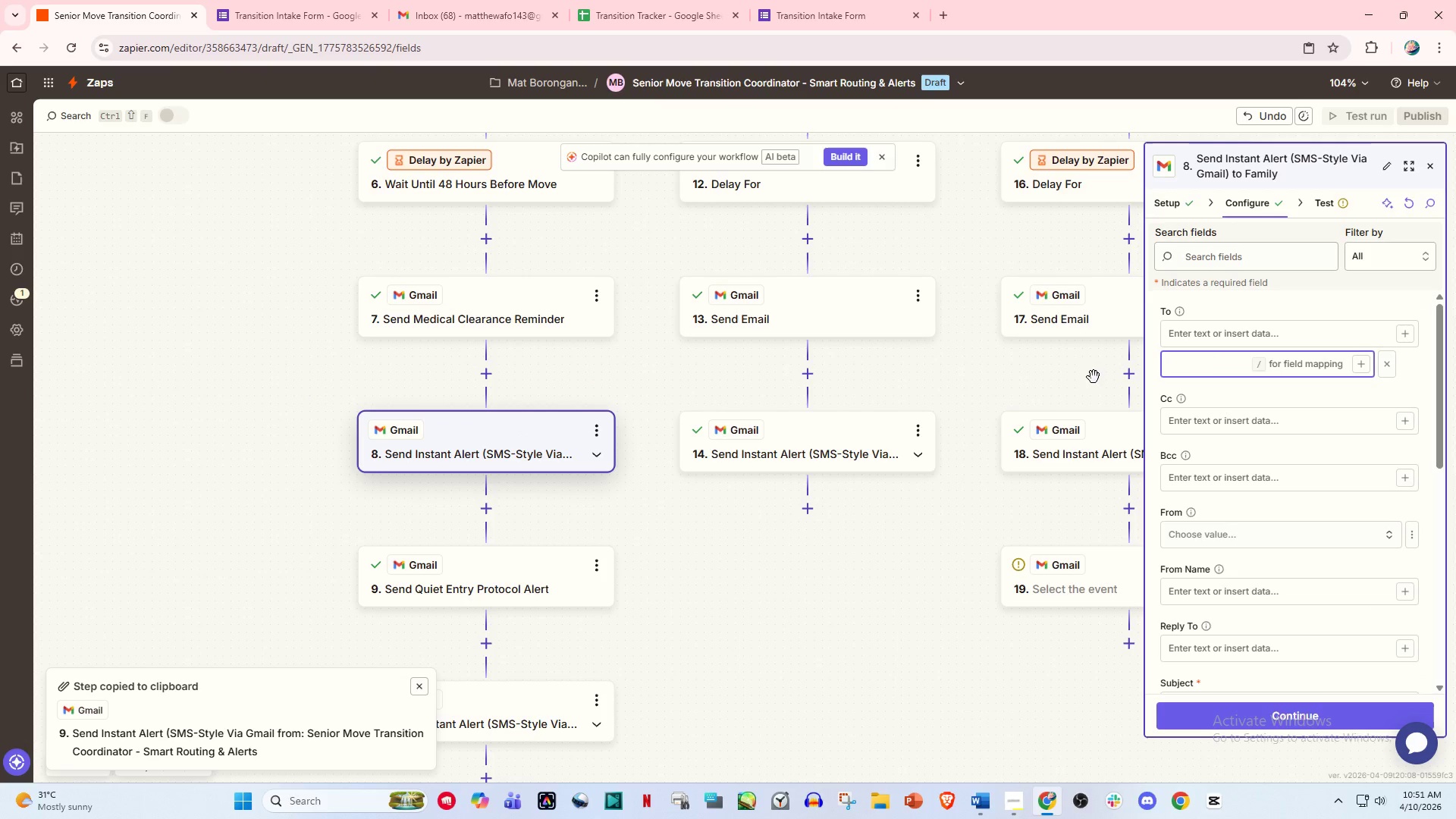 
key(Slash)
 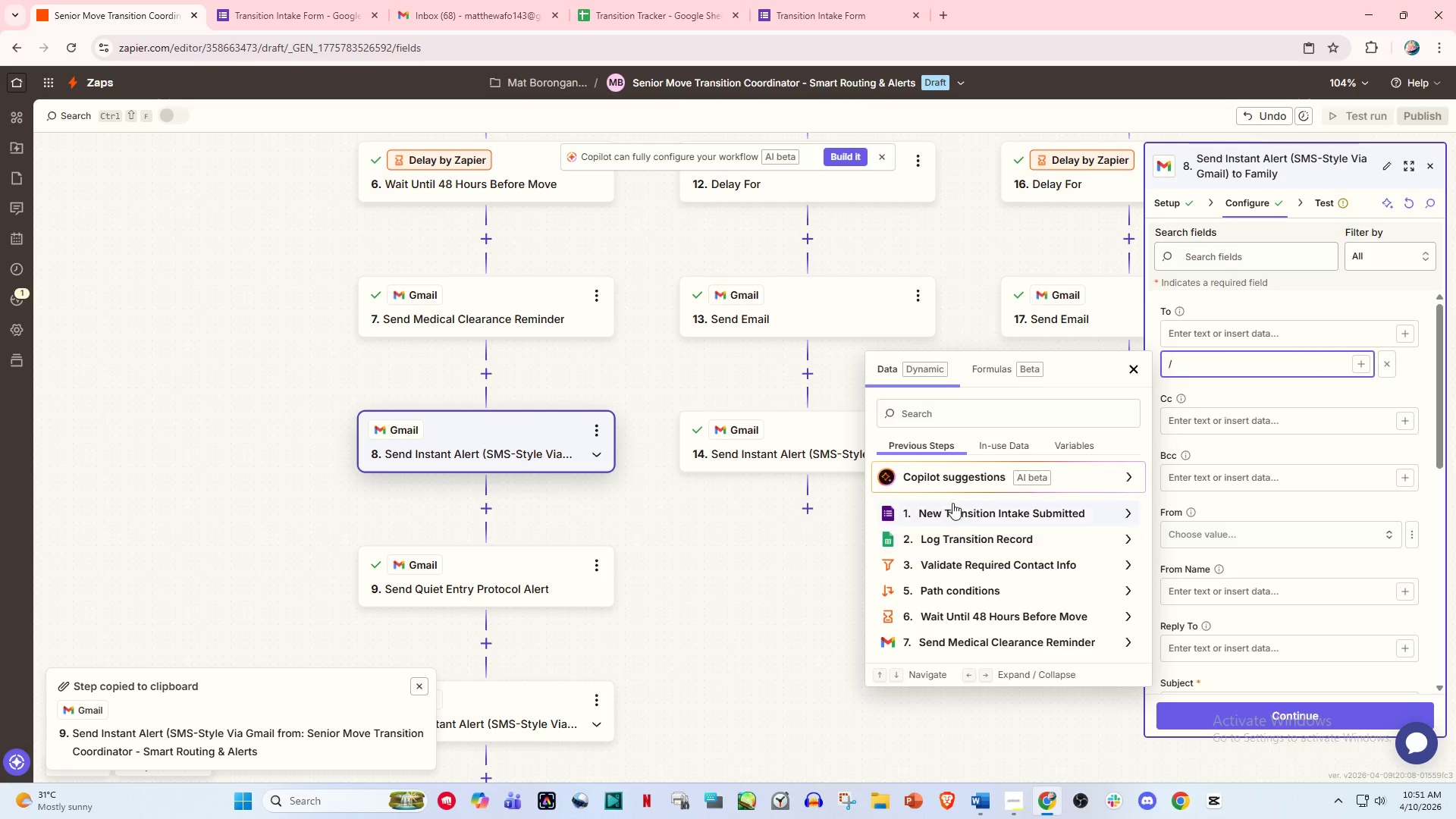 
left_click([985, 517])
 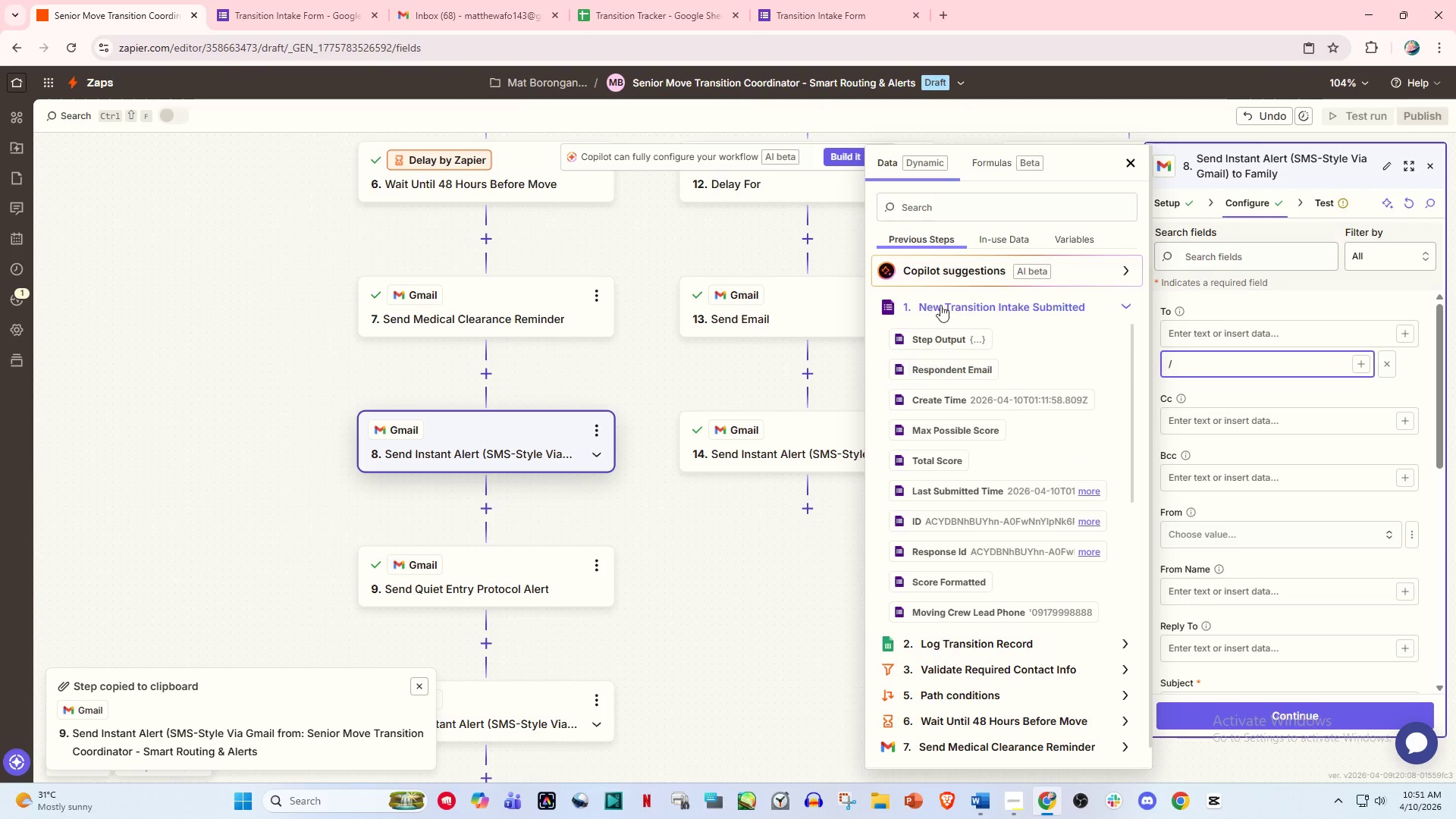 
left_click([934, 217])
 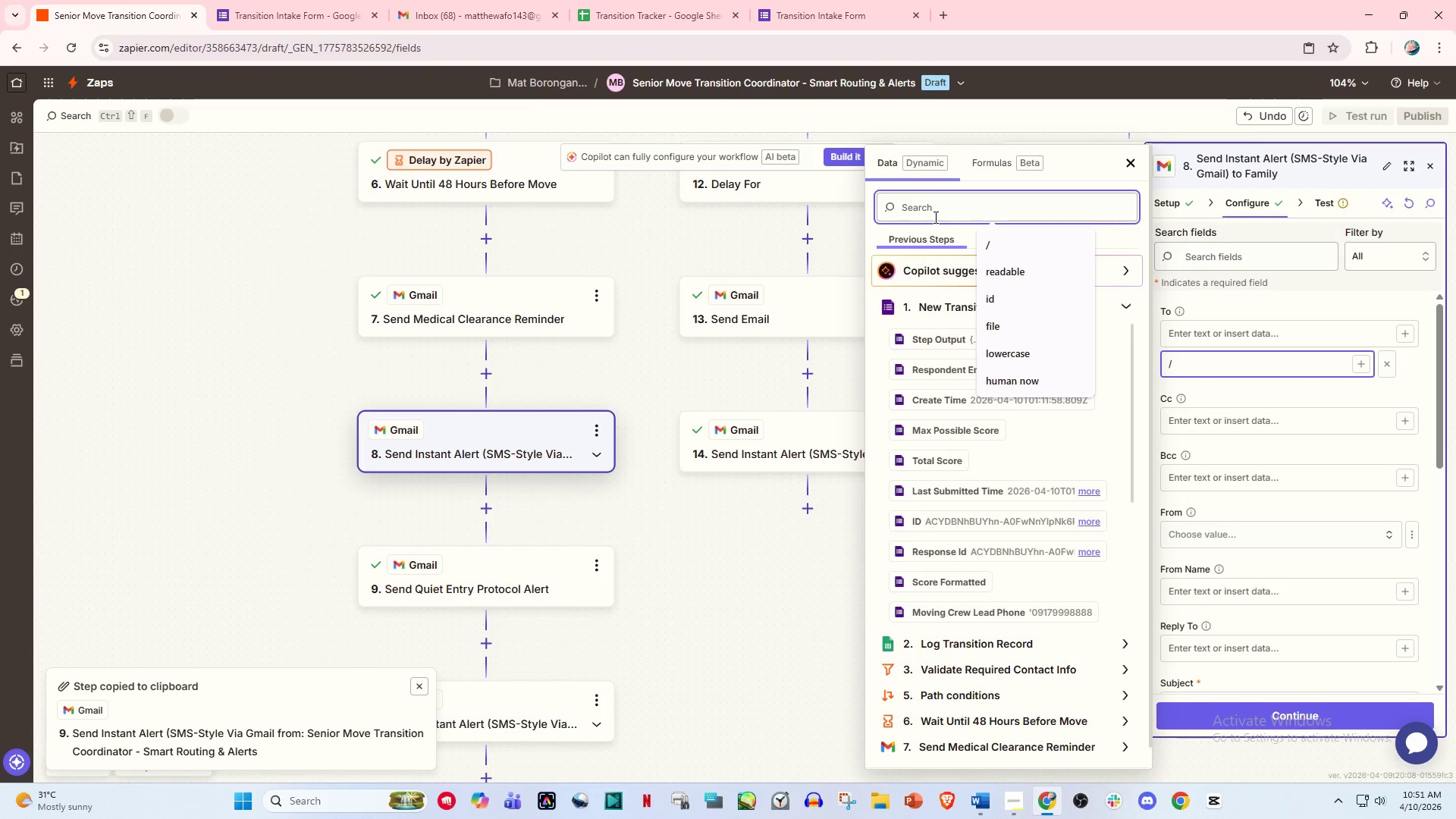 
type(famil)
 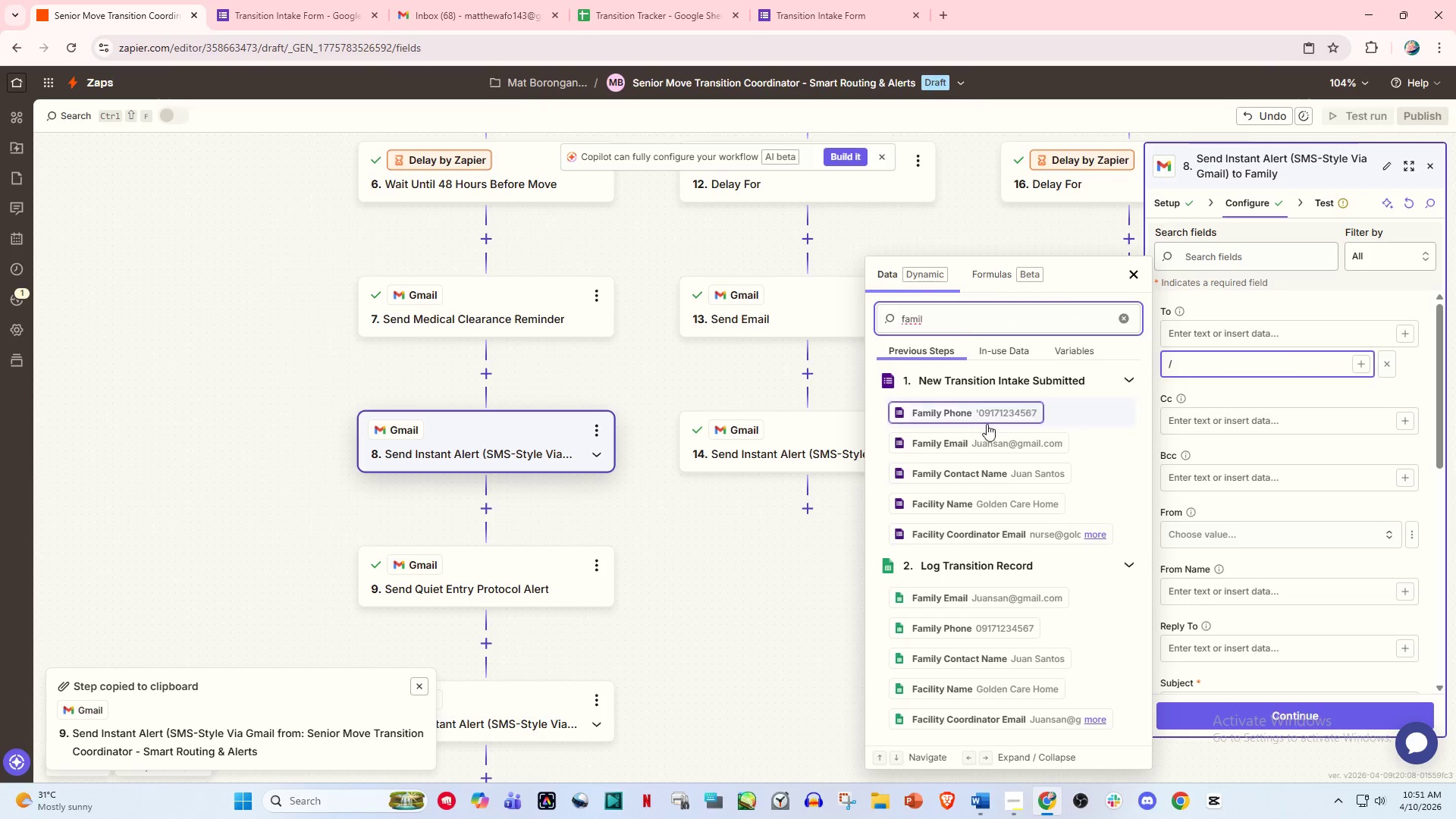 
left_click([982, 440])
 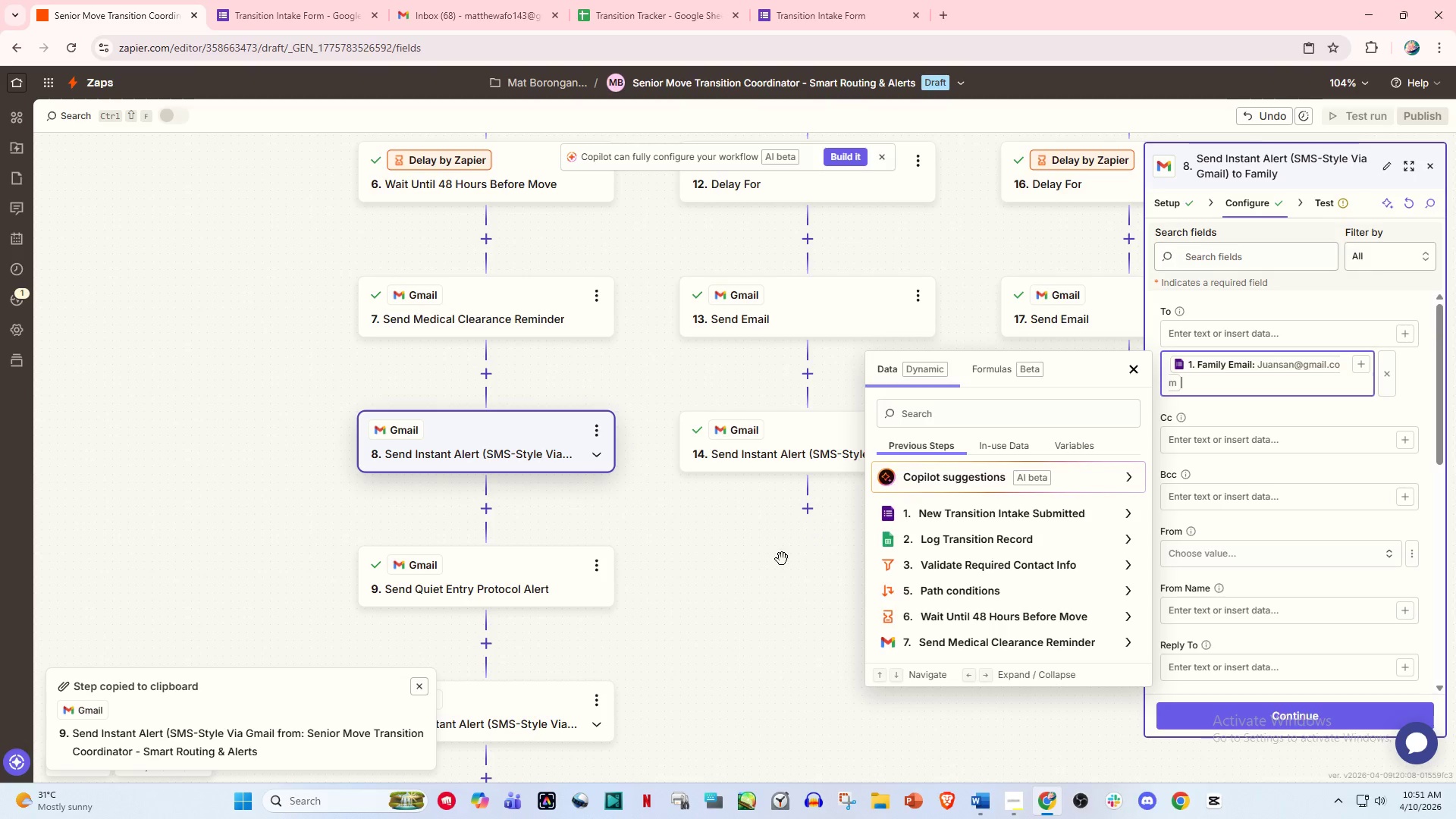 
left_click([761, 574])
 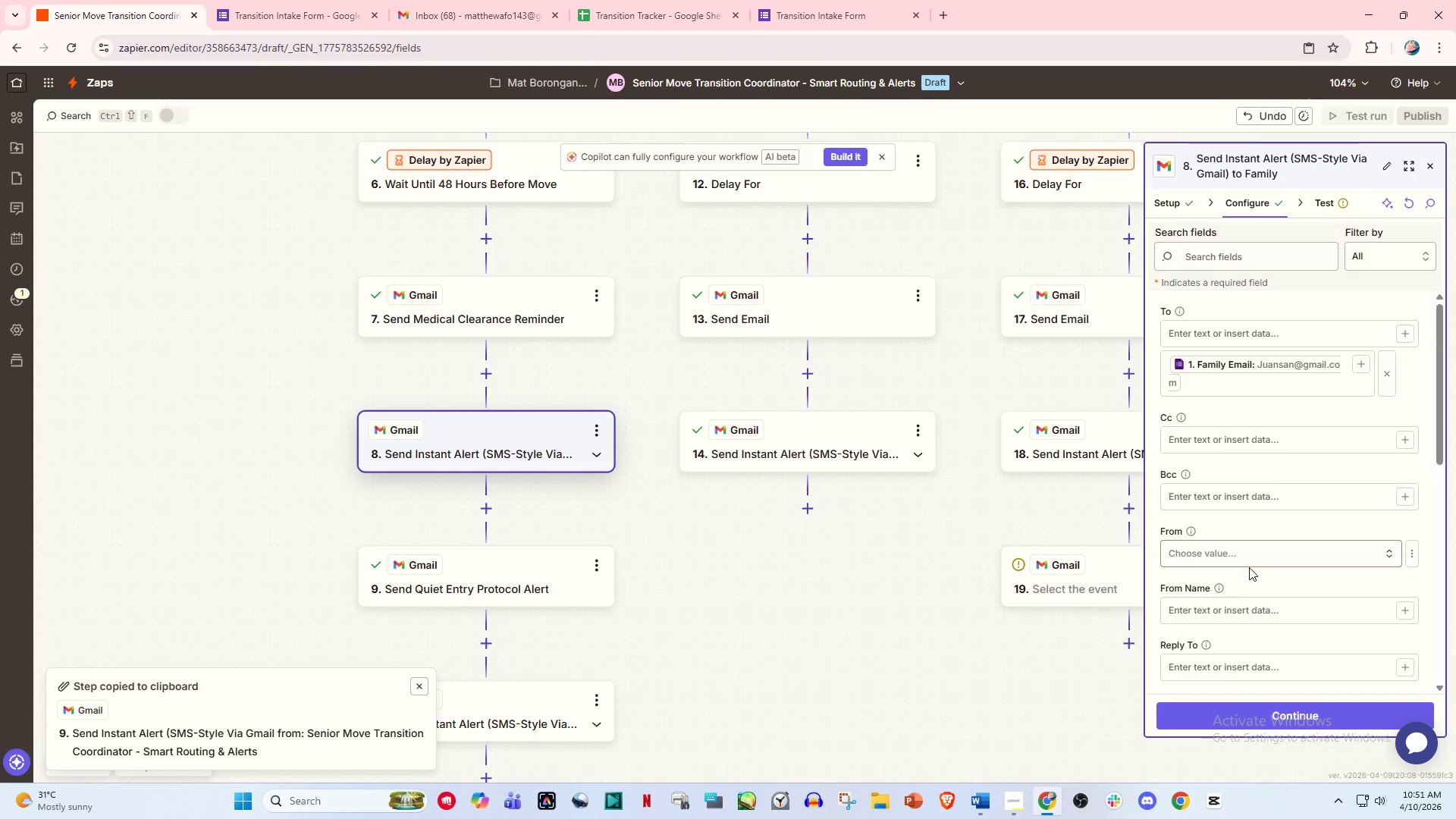 
scroll: coordinate [1285, 526], scroll_direction: down, amount: 6.0
 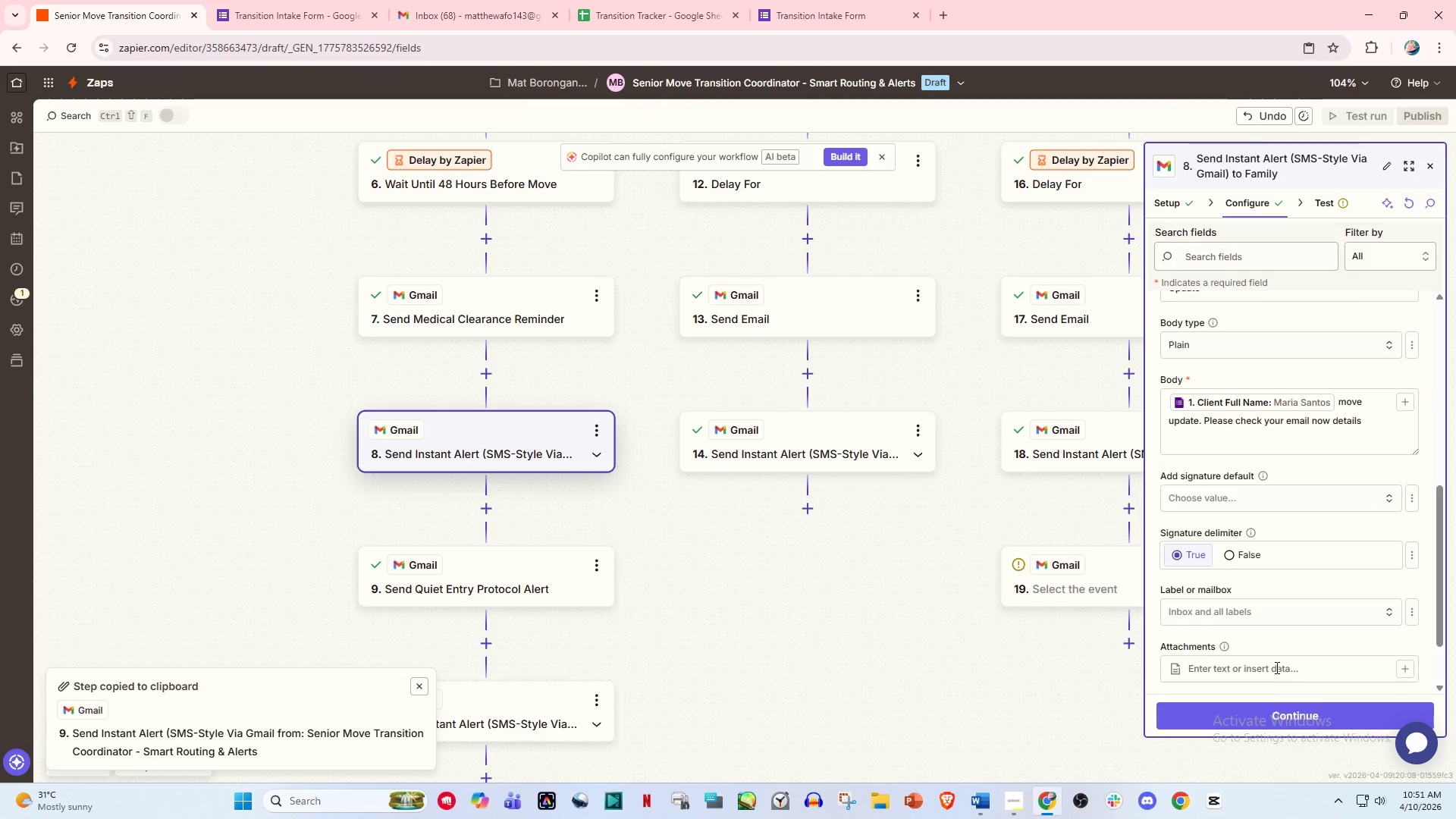 
left_click([1276, 711])
 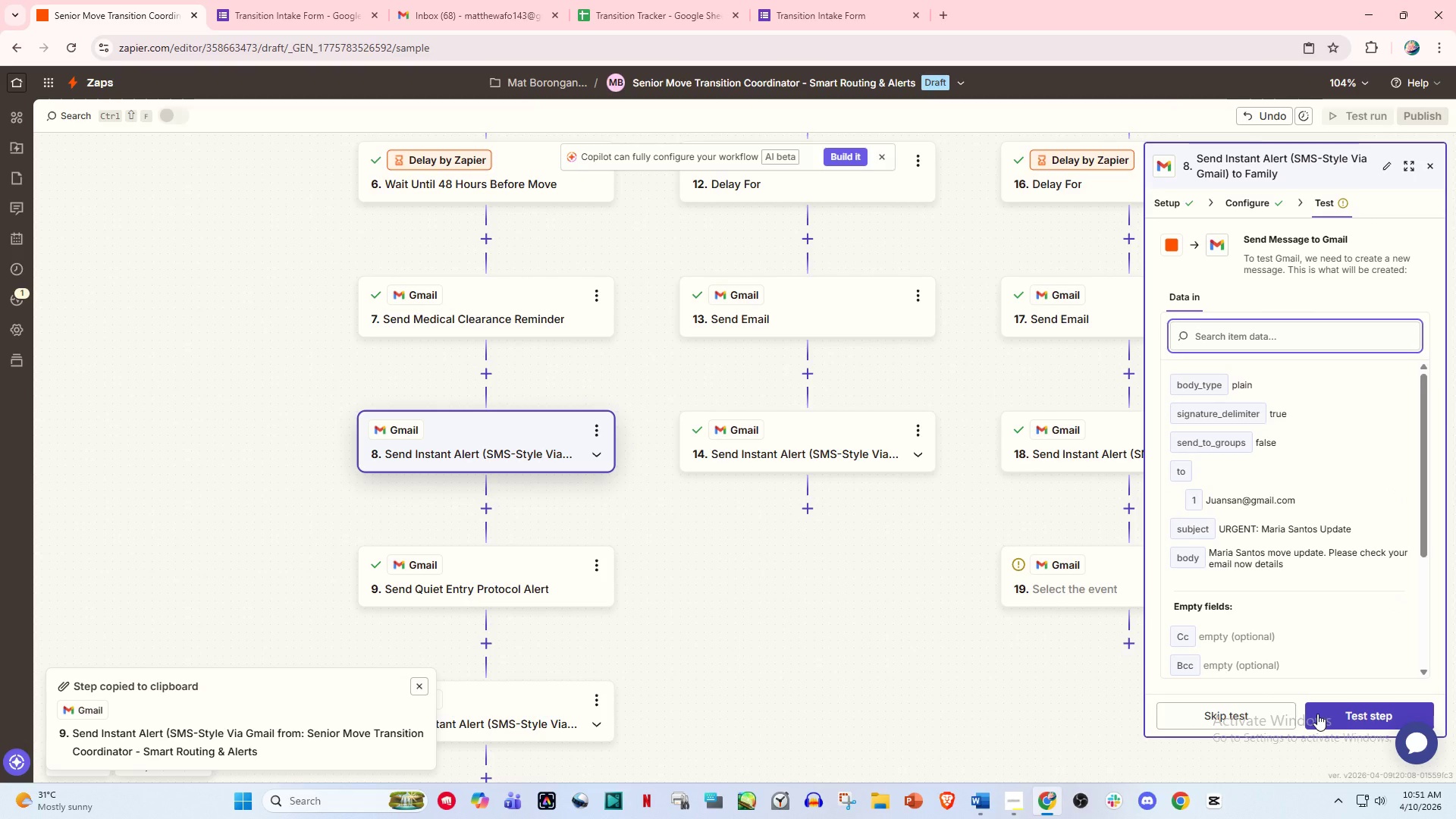 
left_click([1331, 714])
 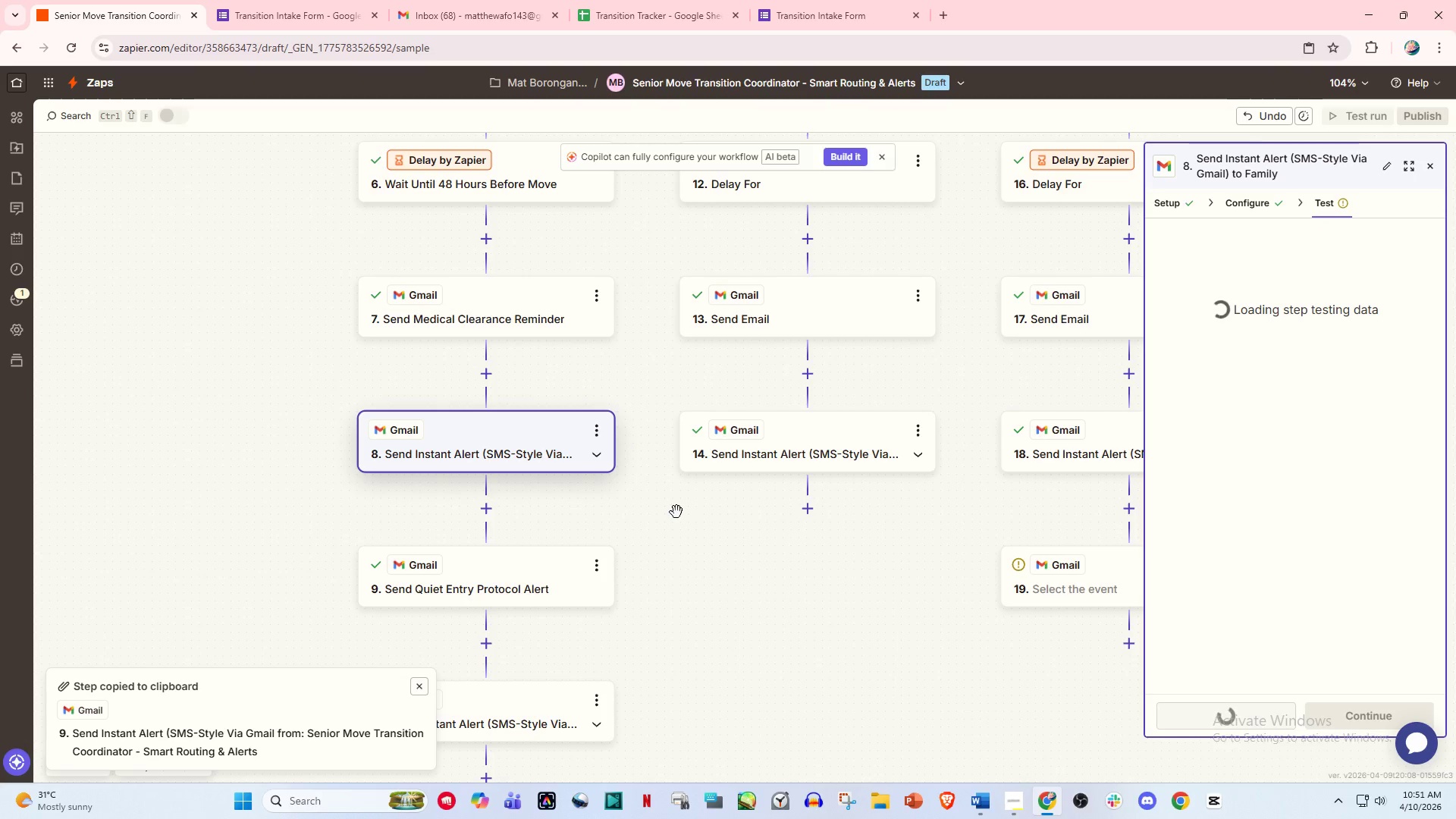 
scroll: coordinate [563, 509], scroll_direction: down, amount: 4.0
 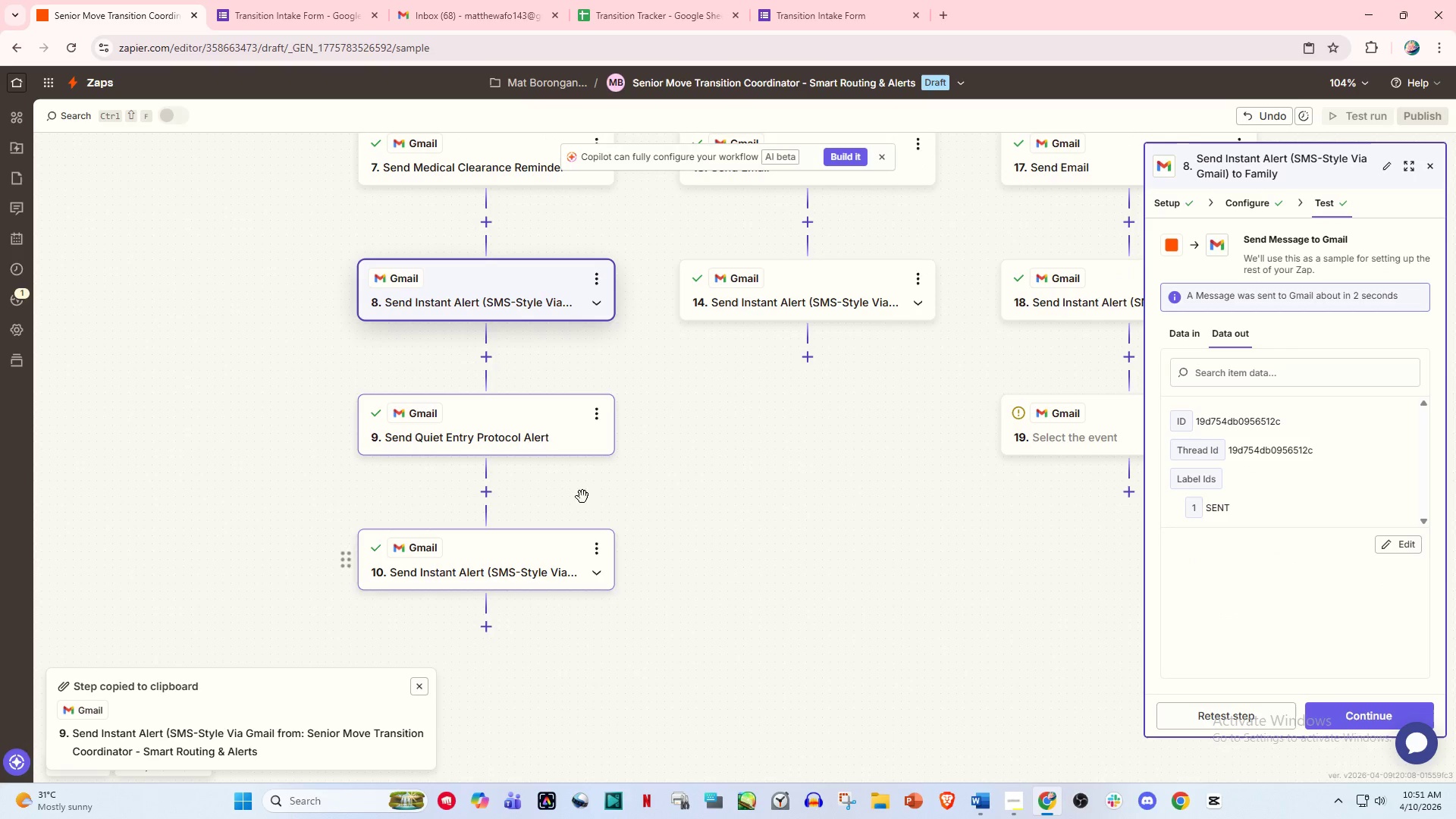 
scroll: coordinate [874, 345], scroll_direction: up, amount: 8.0
 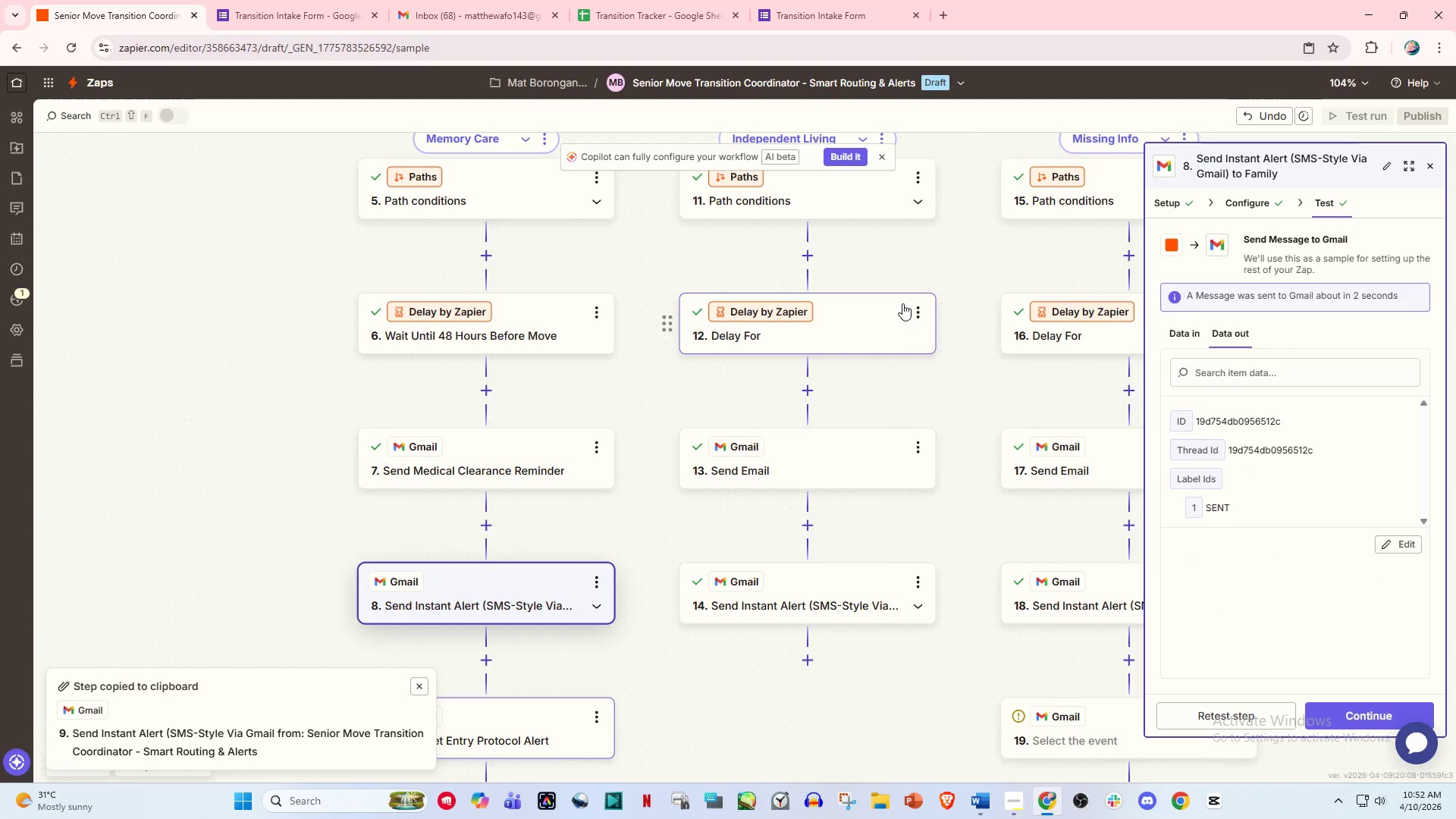 
wait(5.09)
 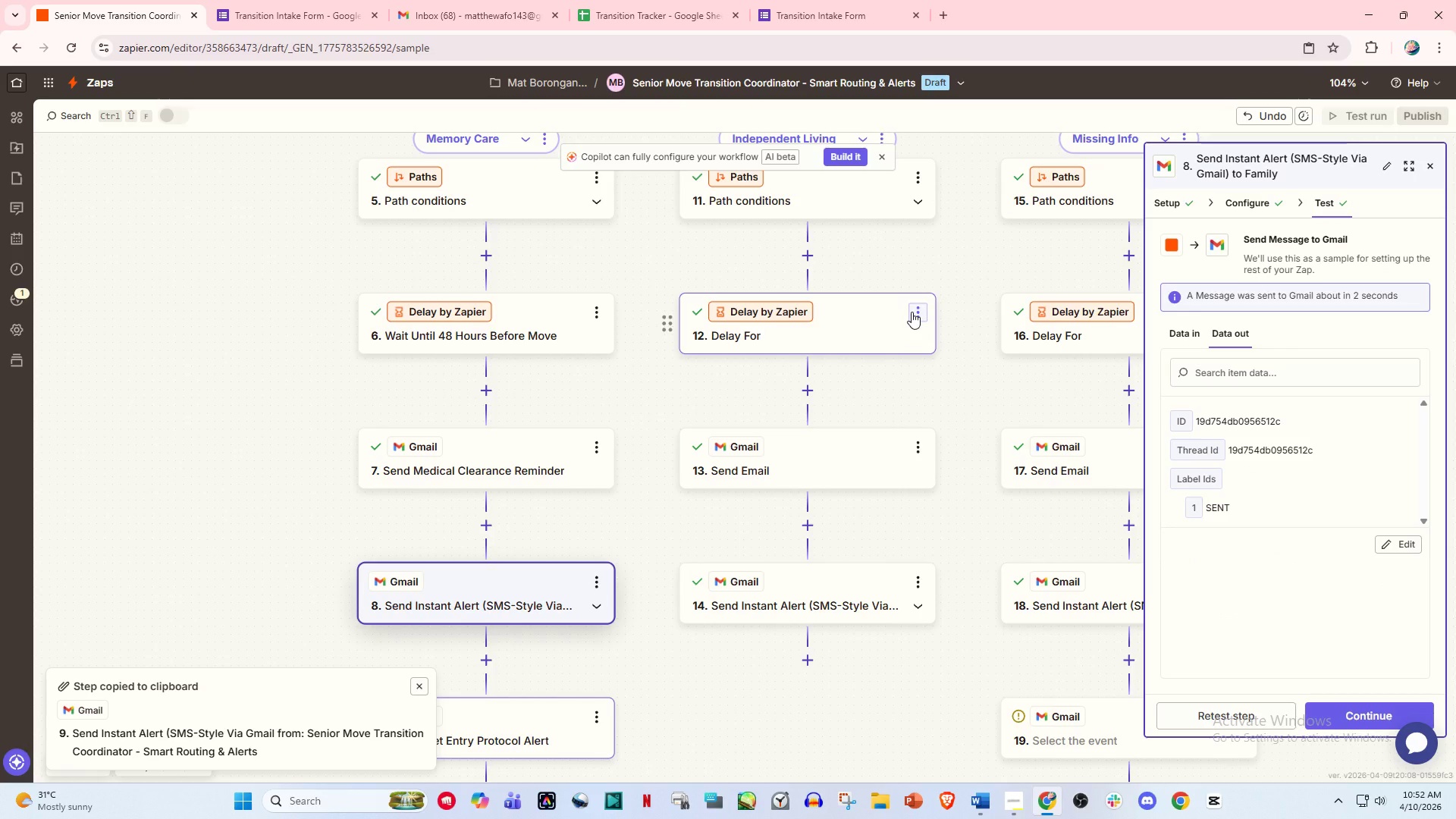 
left_click([598, 309])
 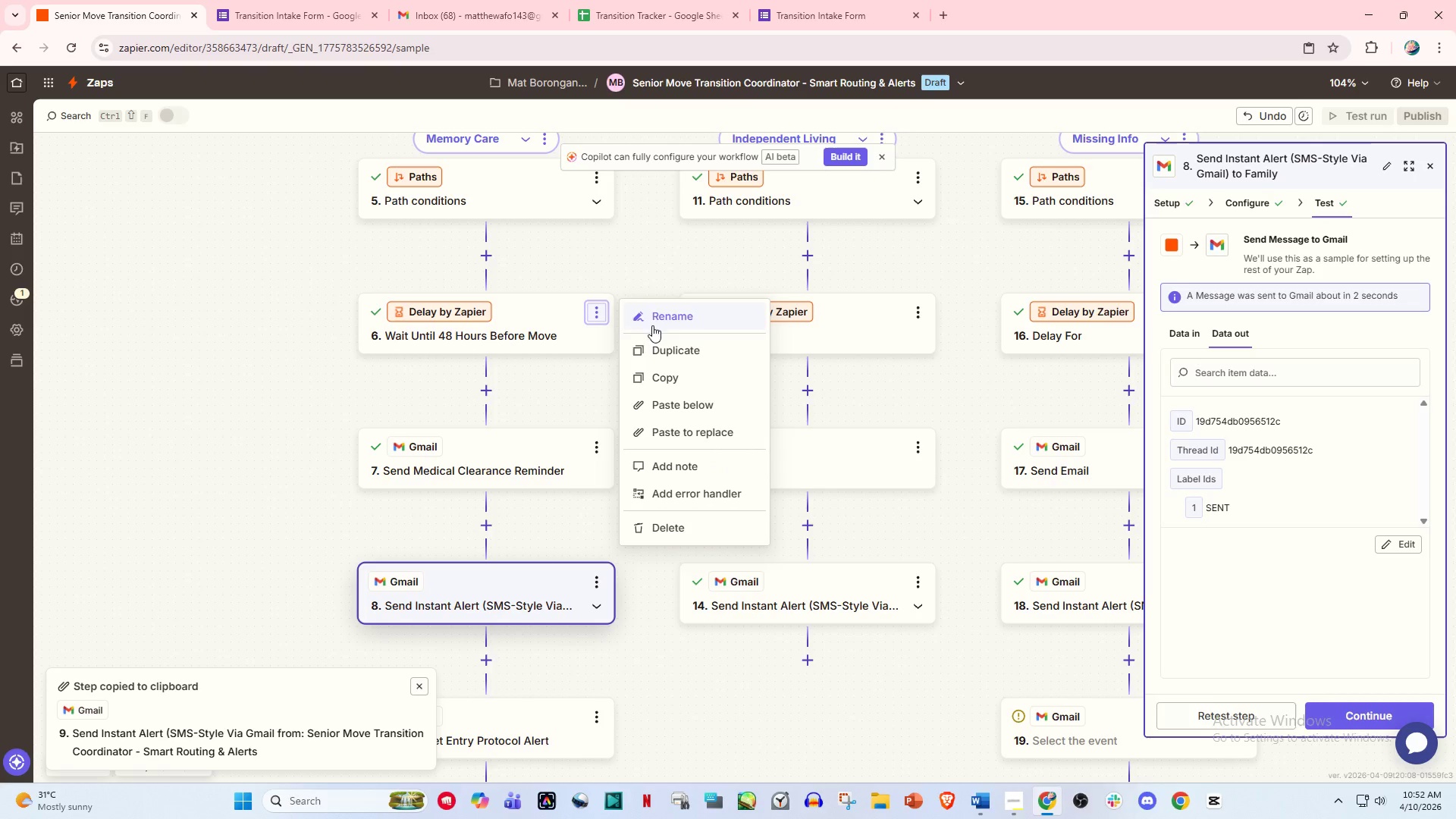 
left_click([664, 318])
 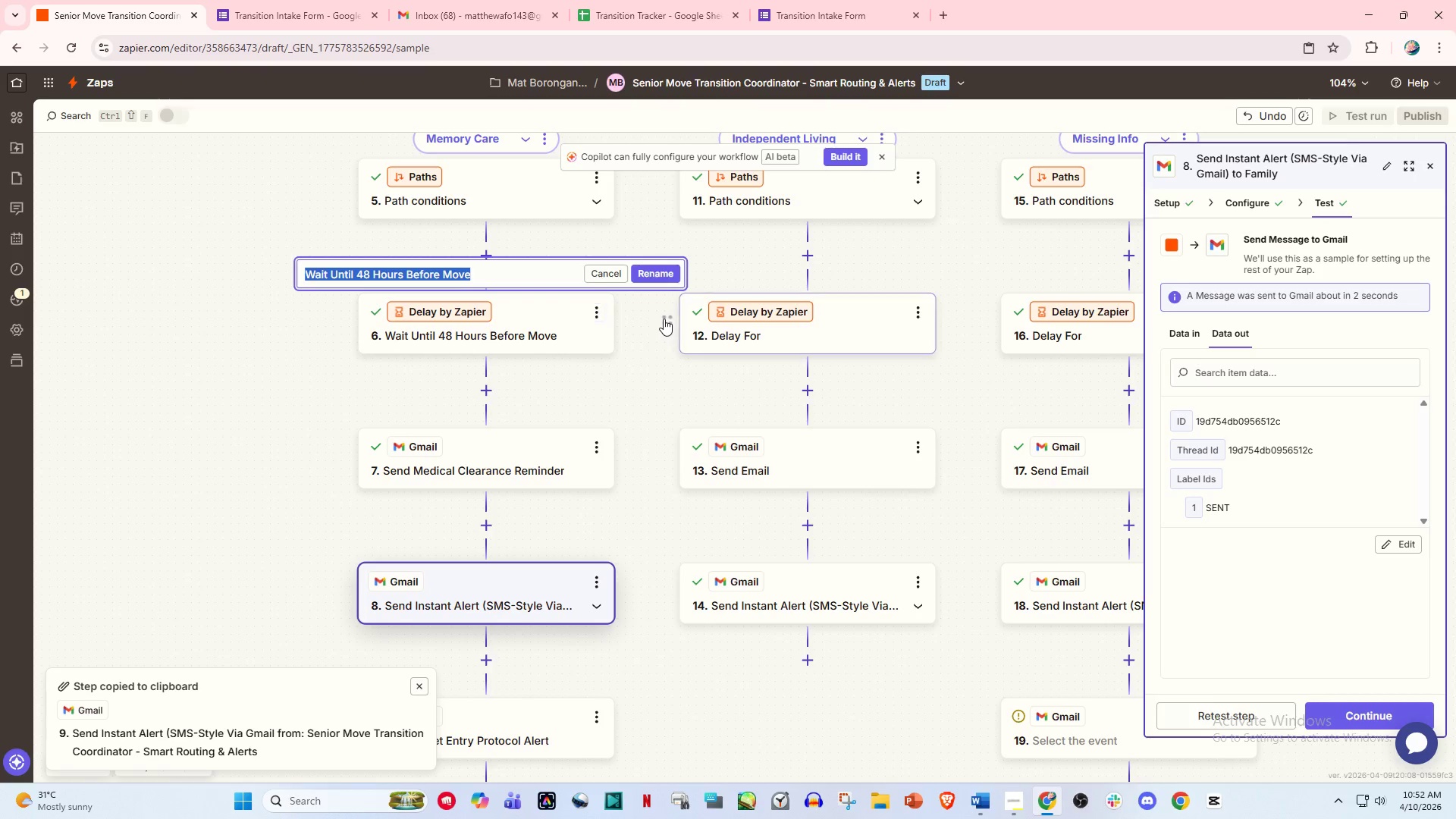 
key(Control+C)
 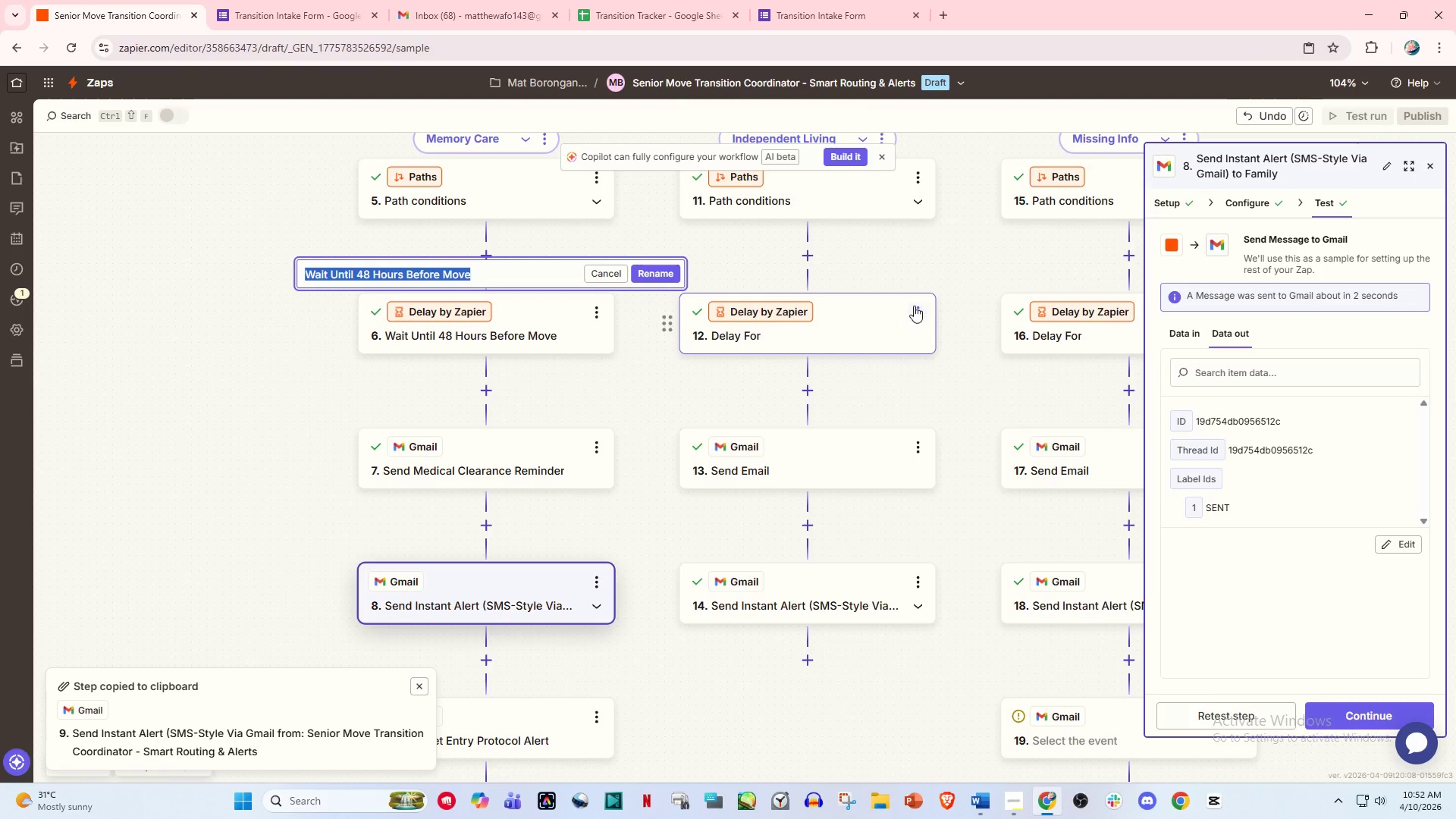 
left_click([916, 303])
 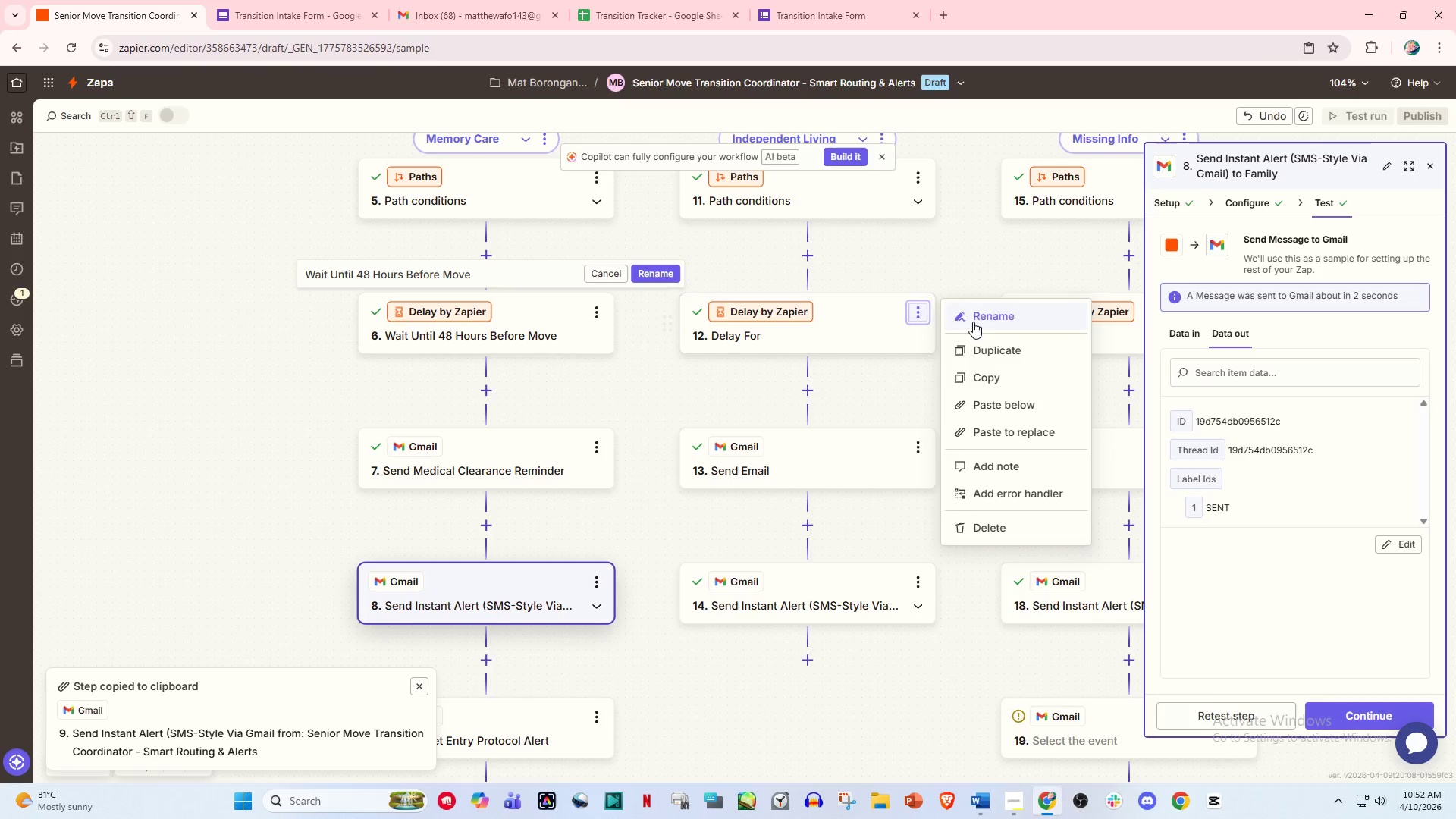 
left_click([985, 322])
 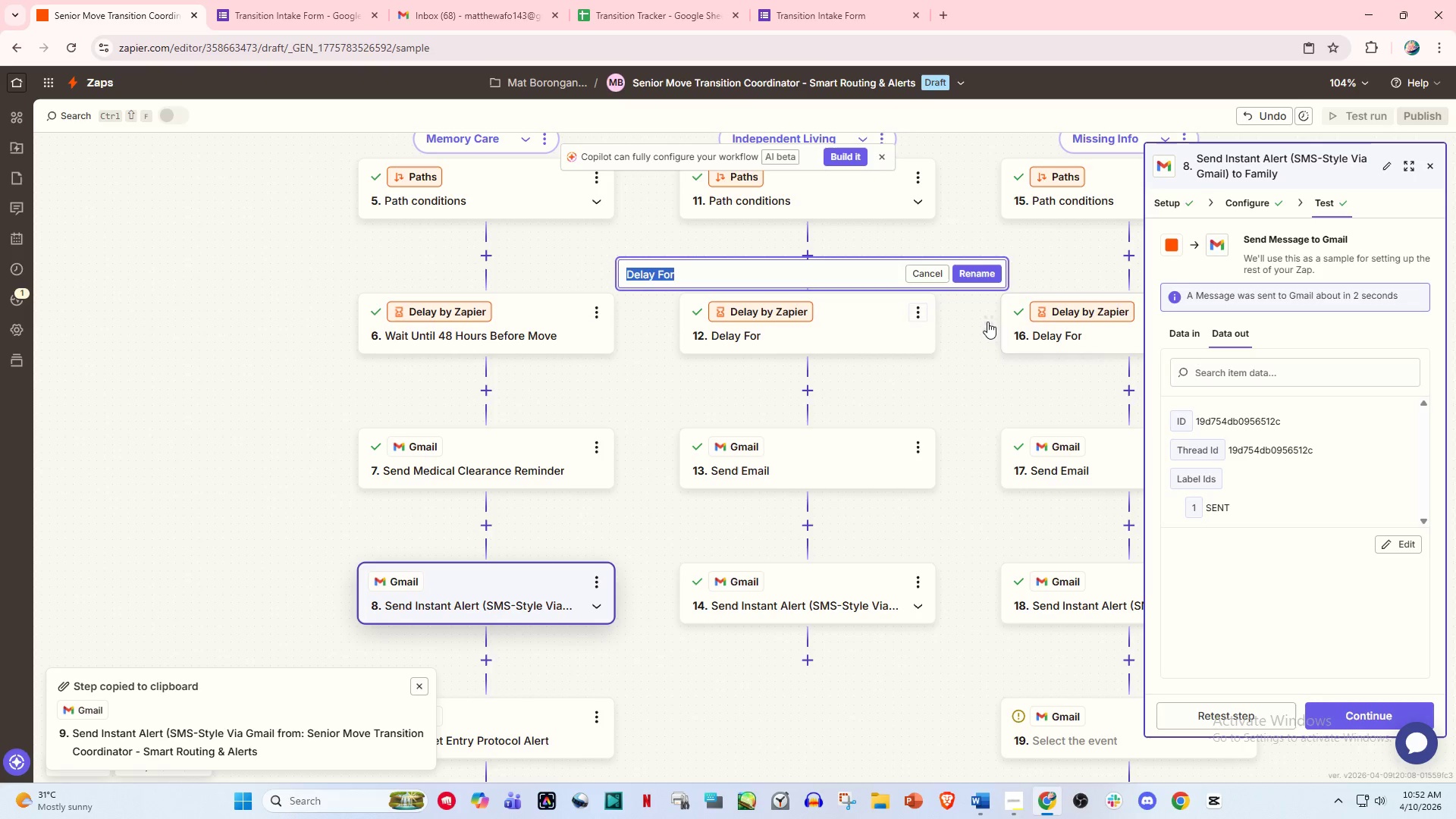 
key(Control+V)
 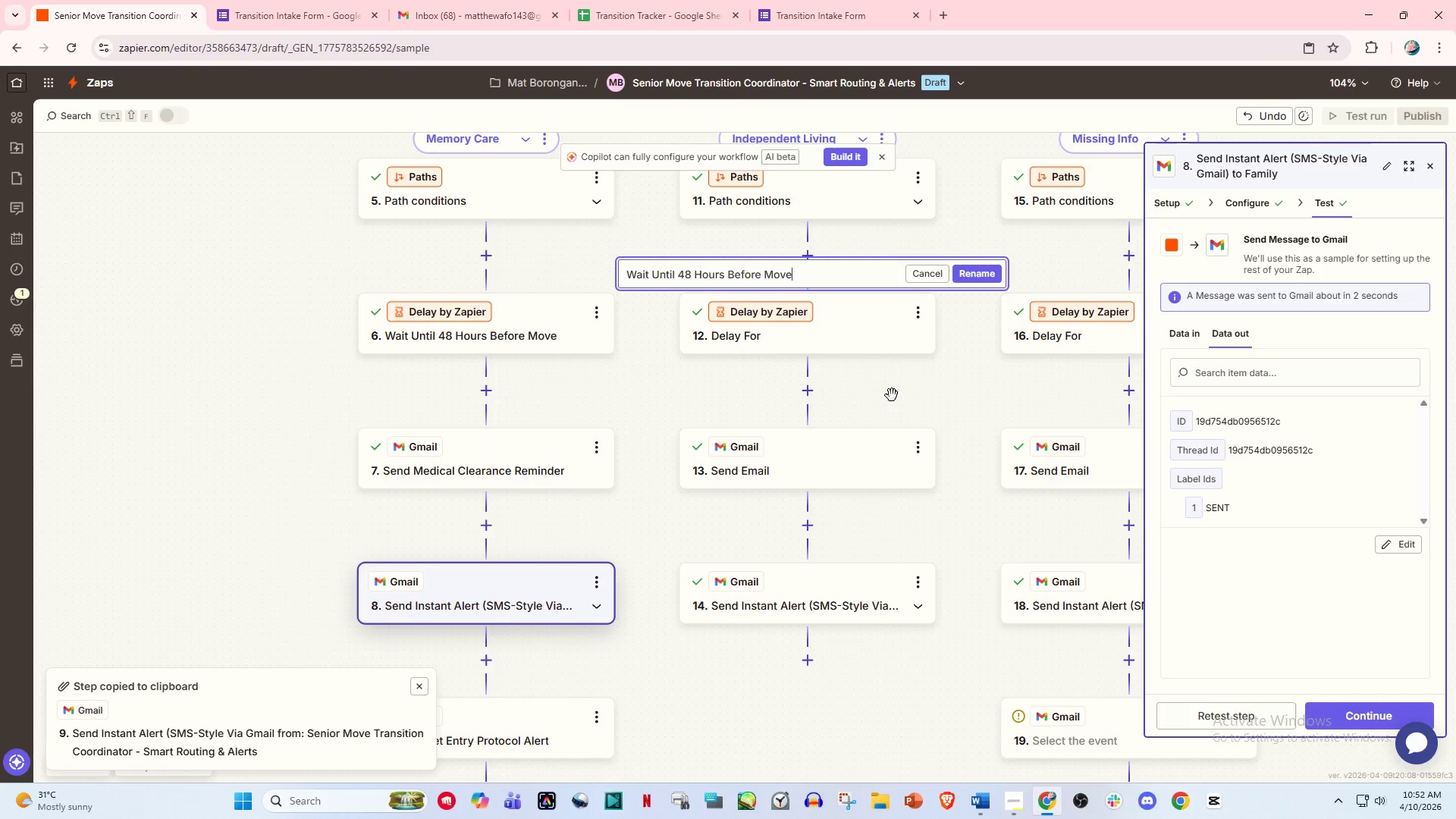 
left_click([890, 397])
 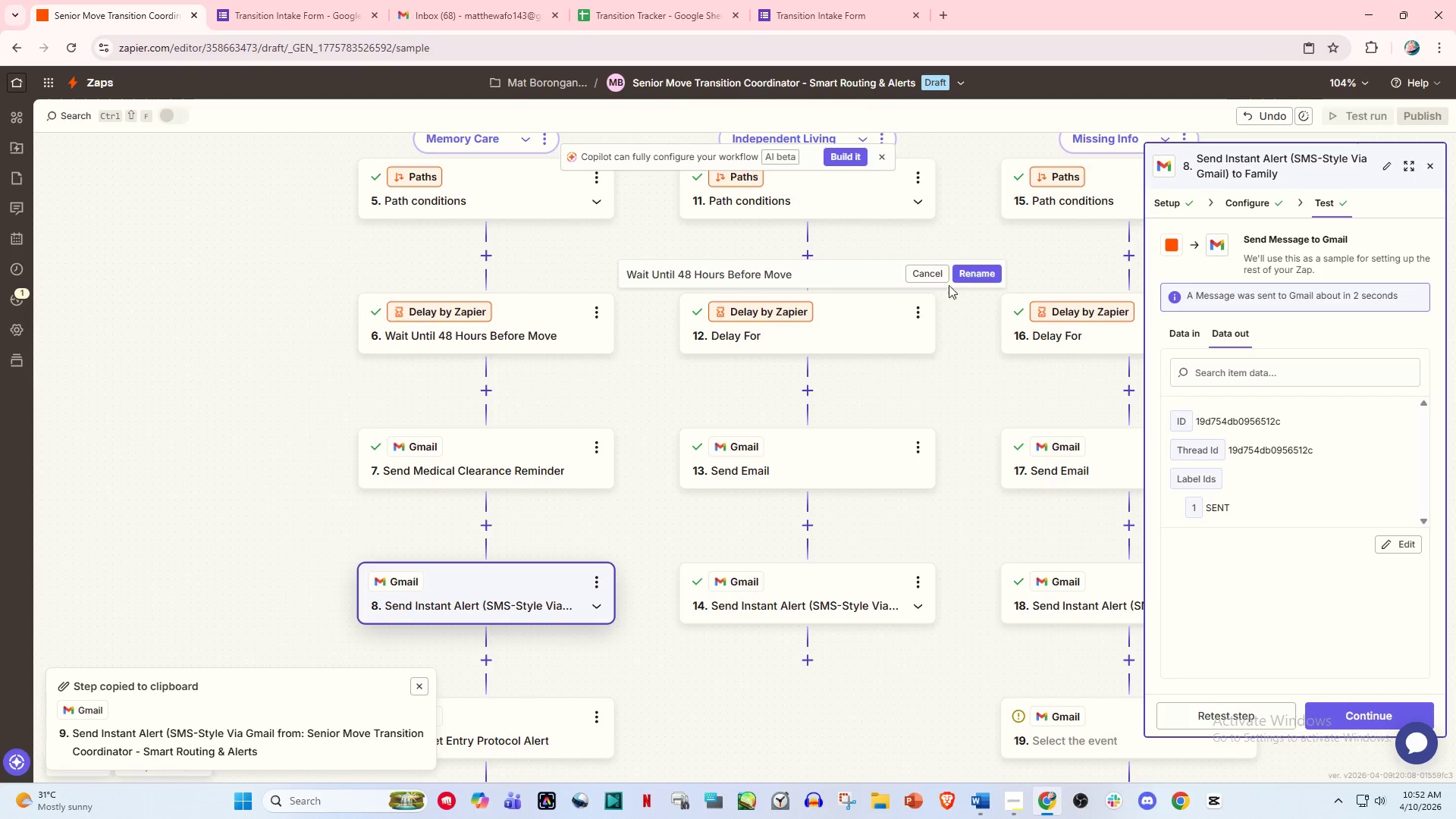 
left_click([966, 278])
 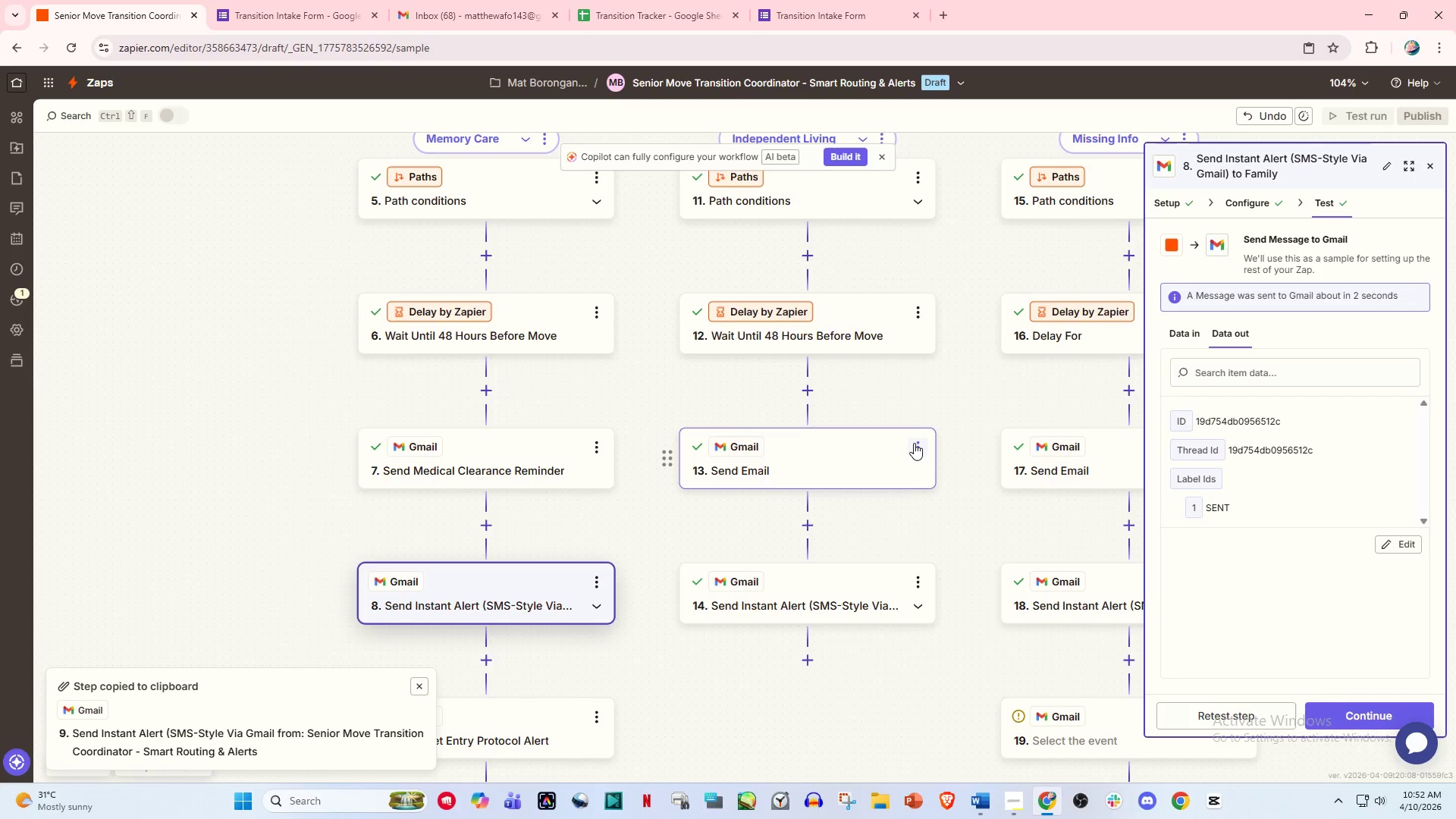 
left_click([914, 443])
 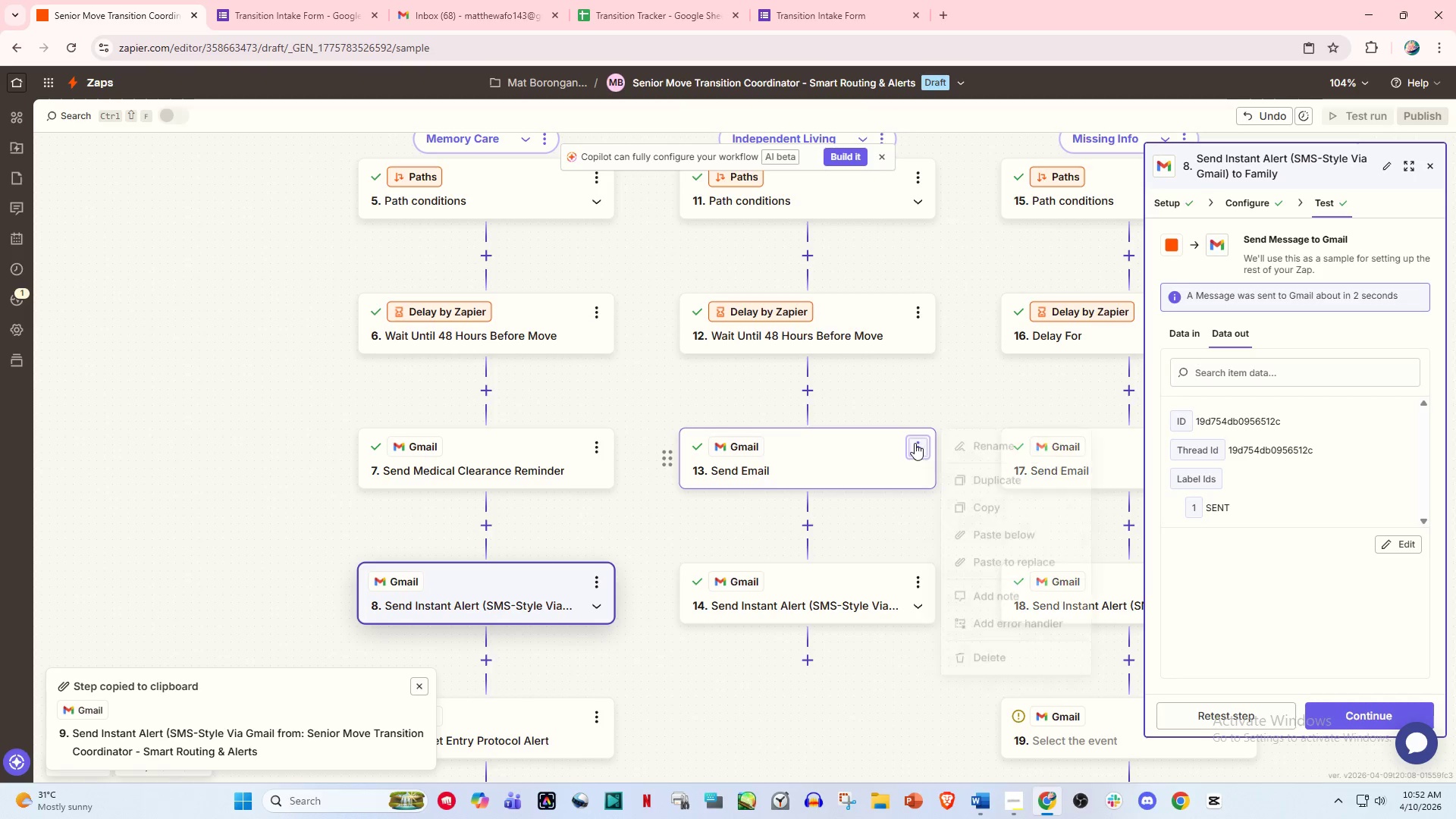 
mouse_move([946, 445])
 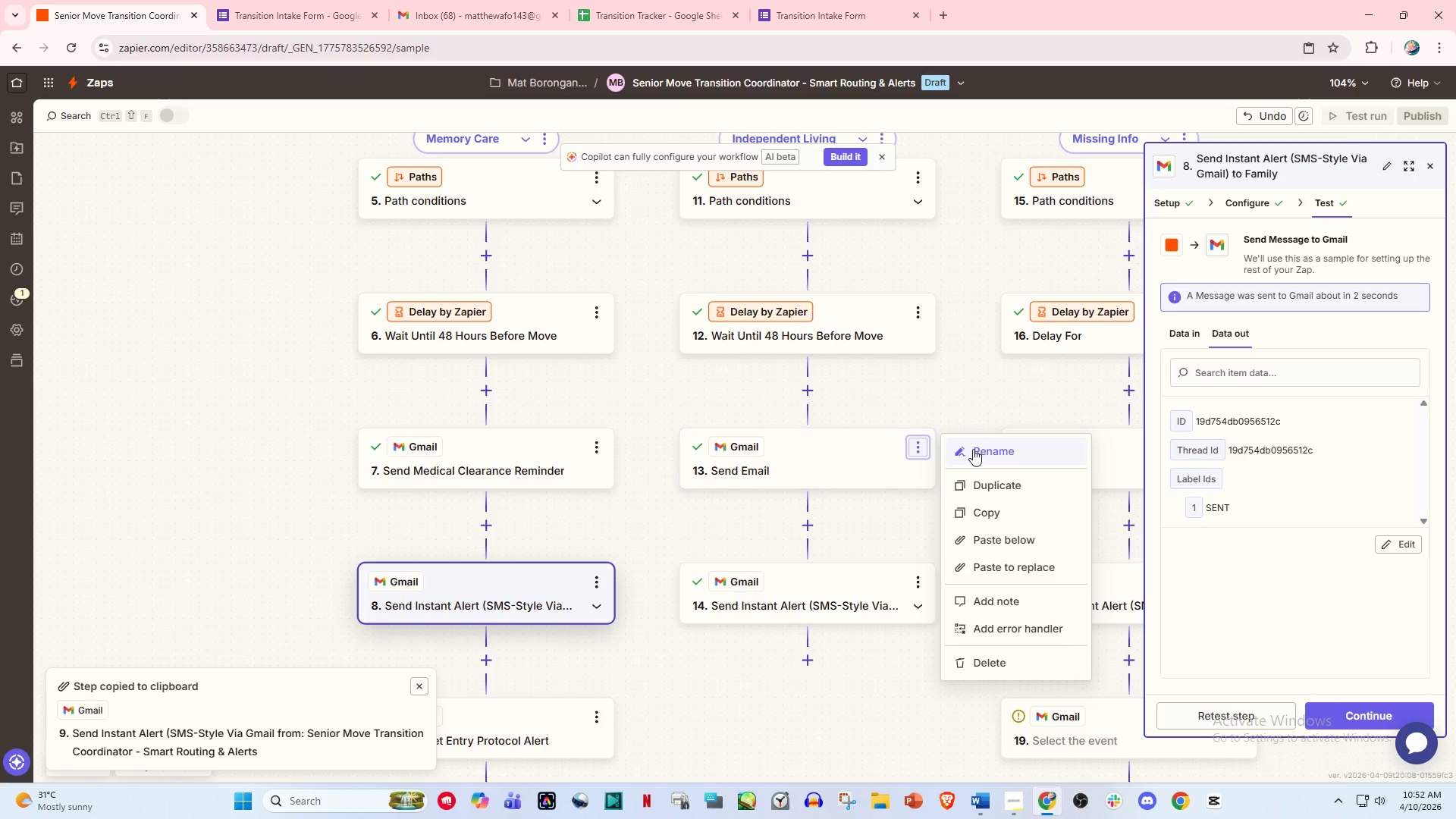 
left_click([973, 449])
 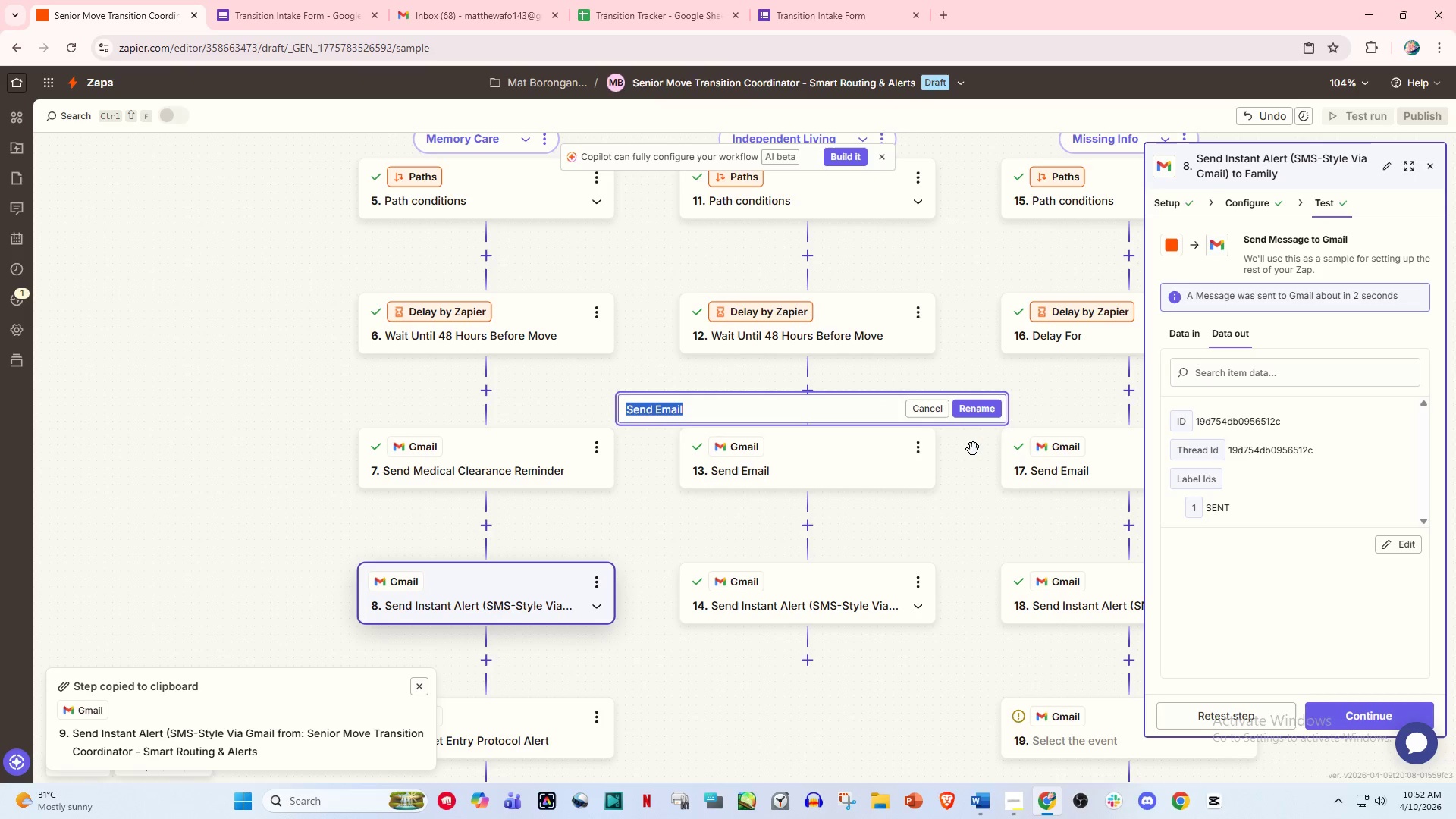 
type(Notify Welcome Committee)
 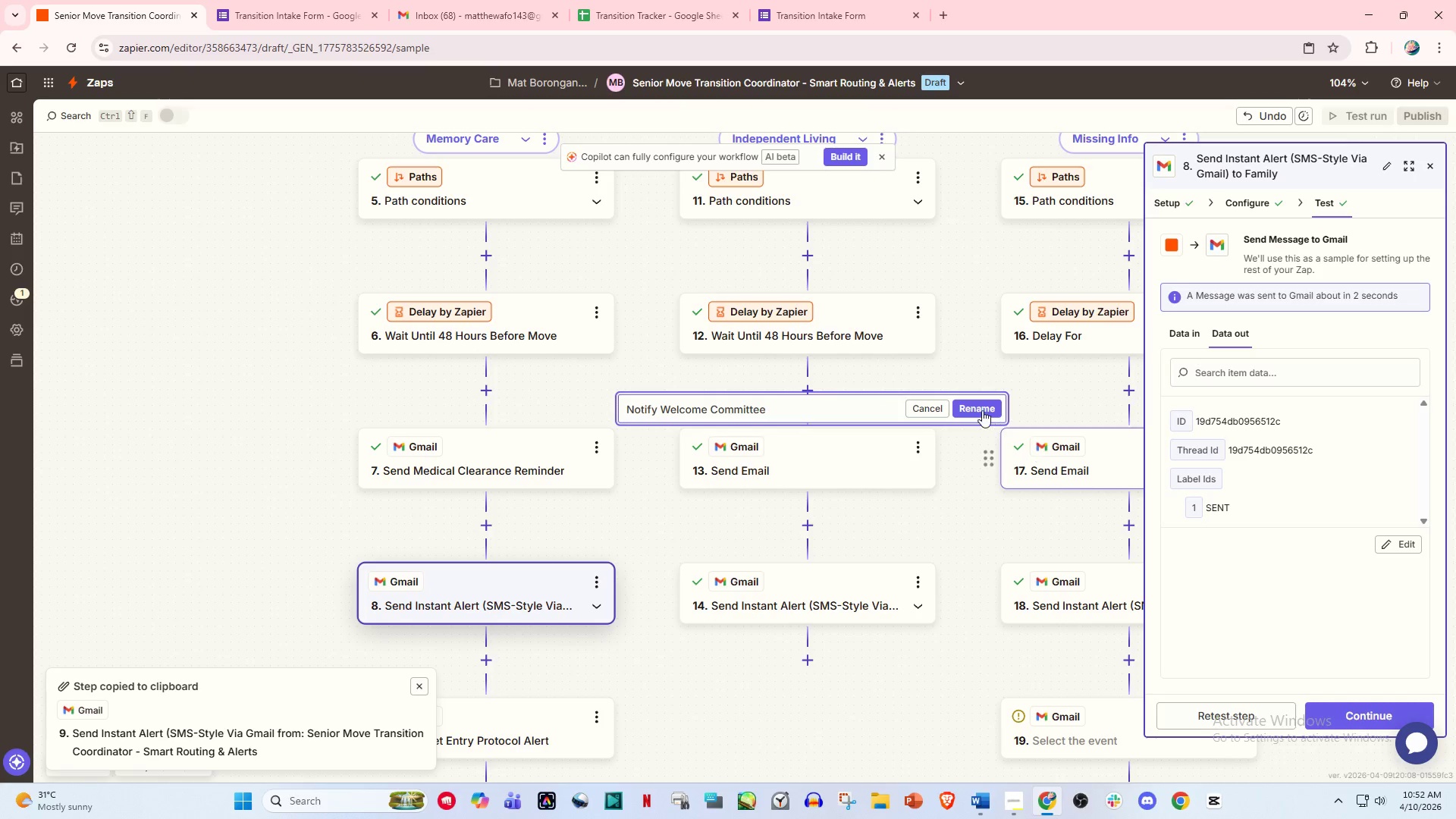 
left_click([981, 410])
 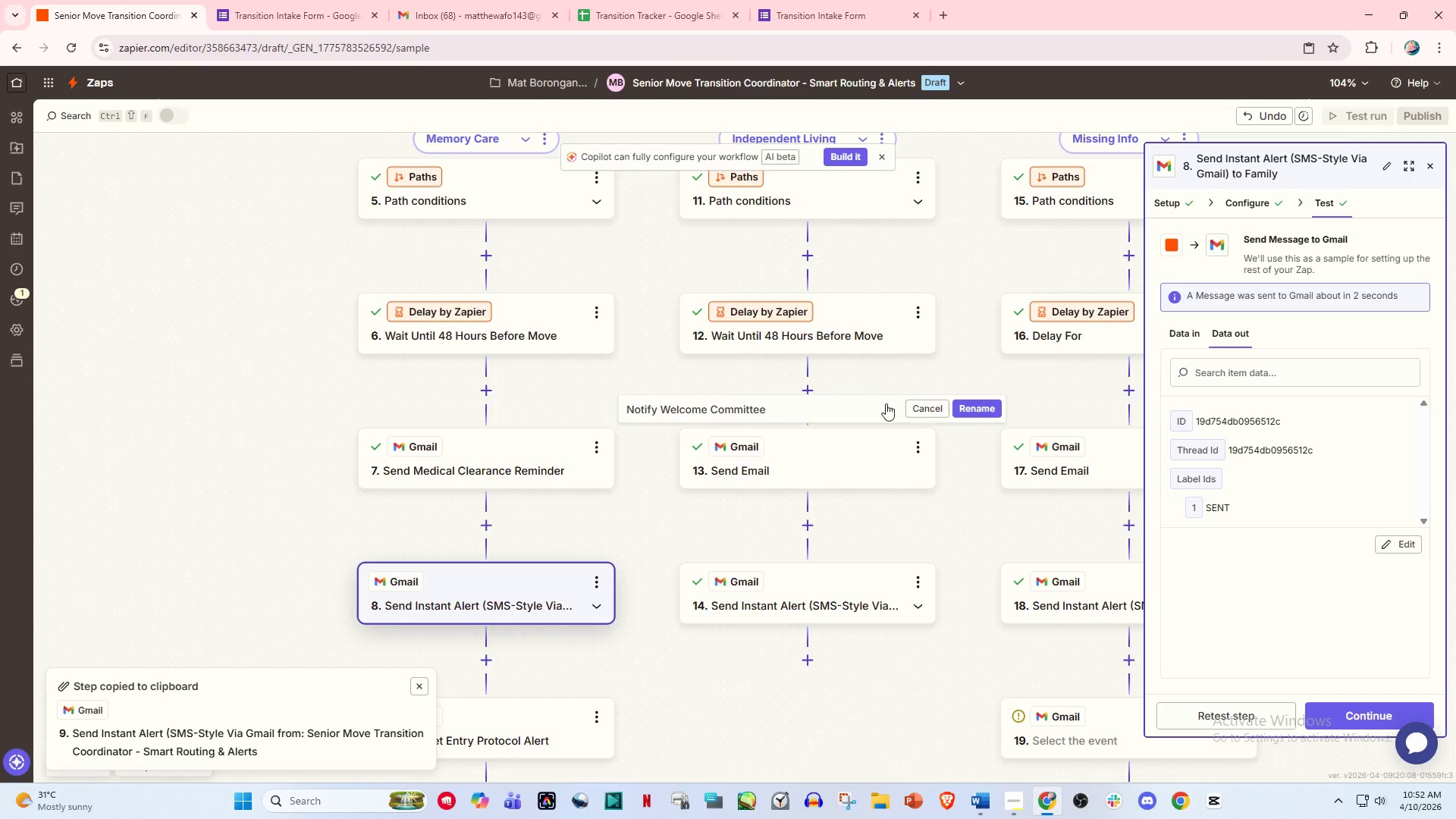 
scroll: coordinate [875, 408], scroll_direction: up, amount: 7.0
 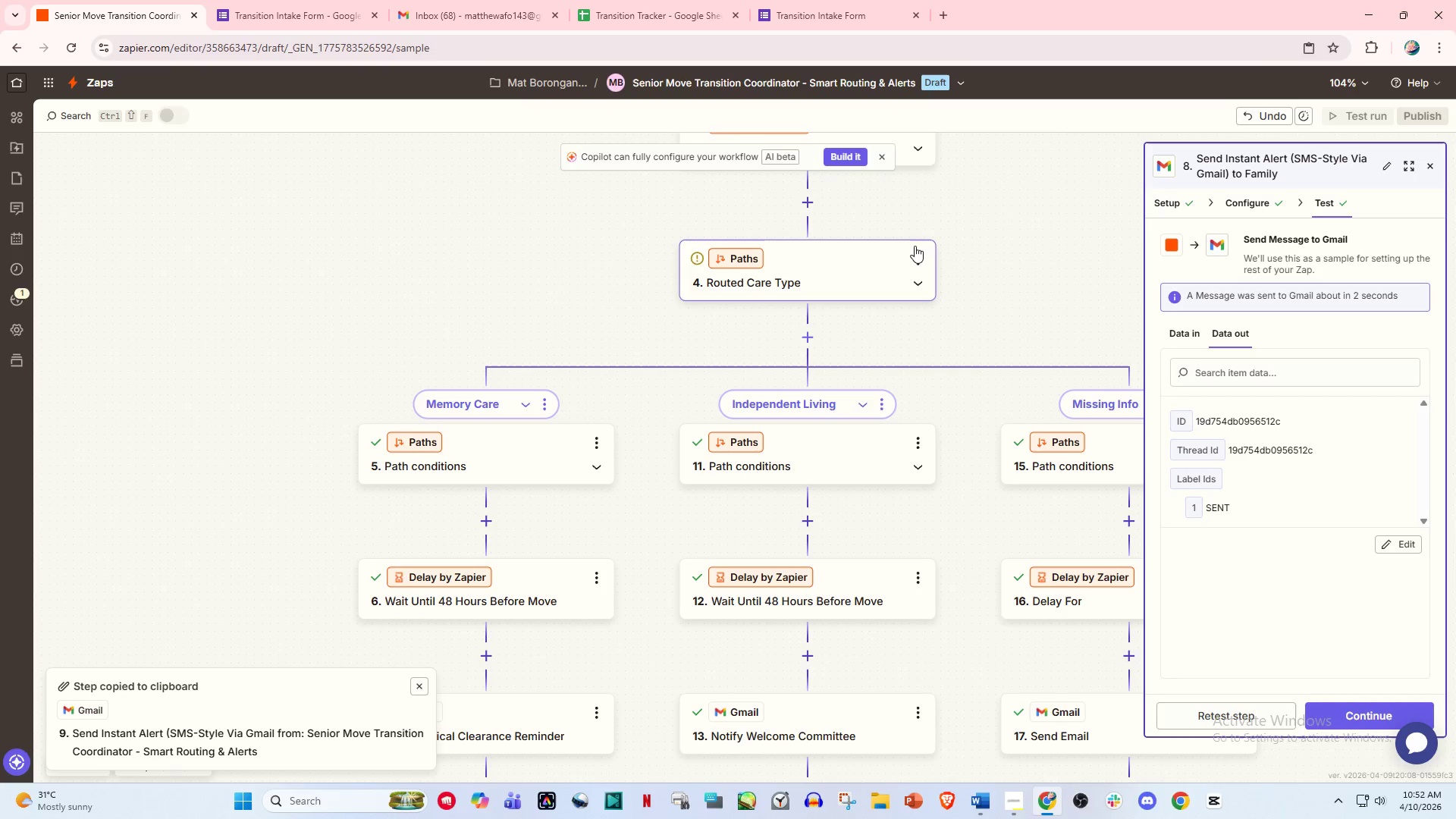 
left_click([917, 247])
 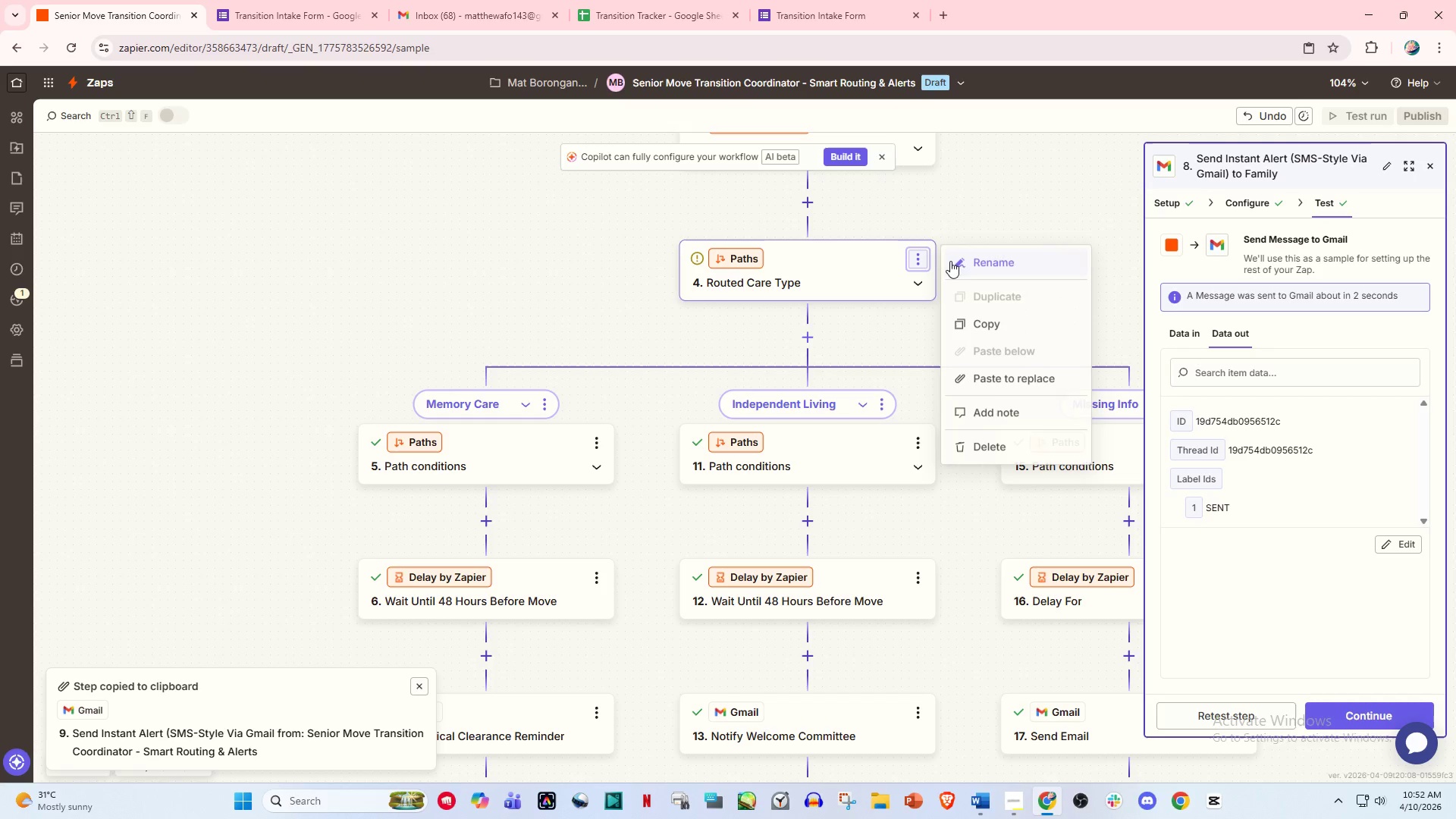 
left_click([974, 265])
 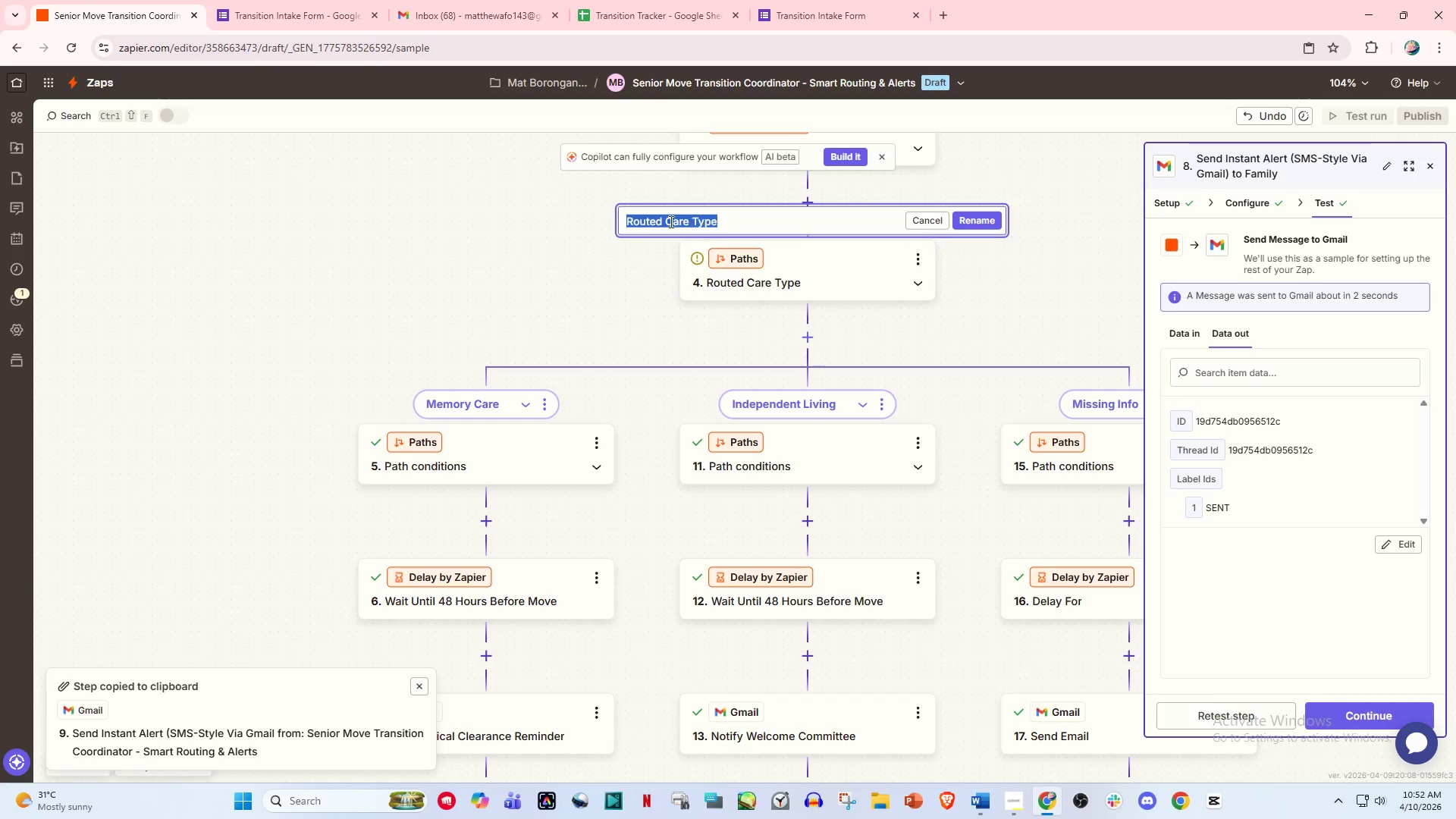 
left_click([664, 221])
 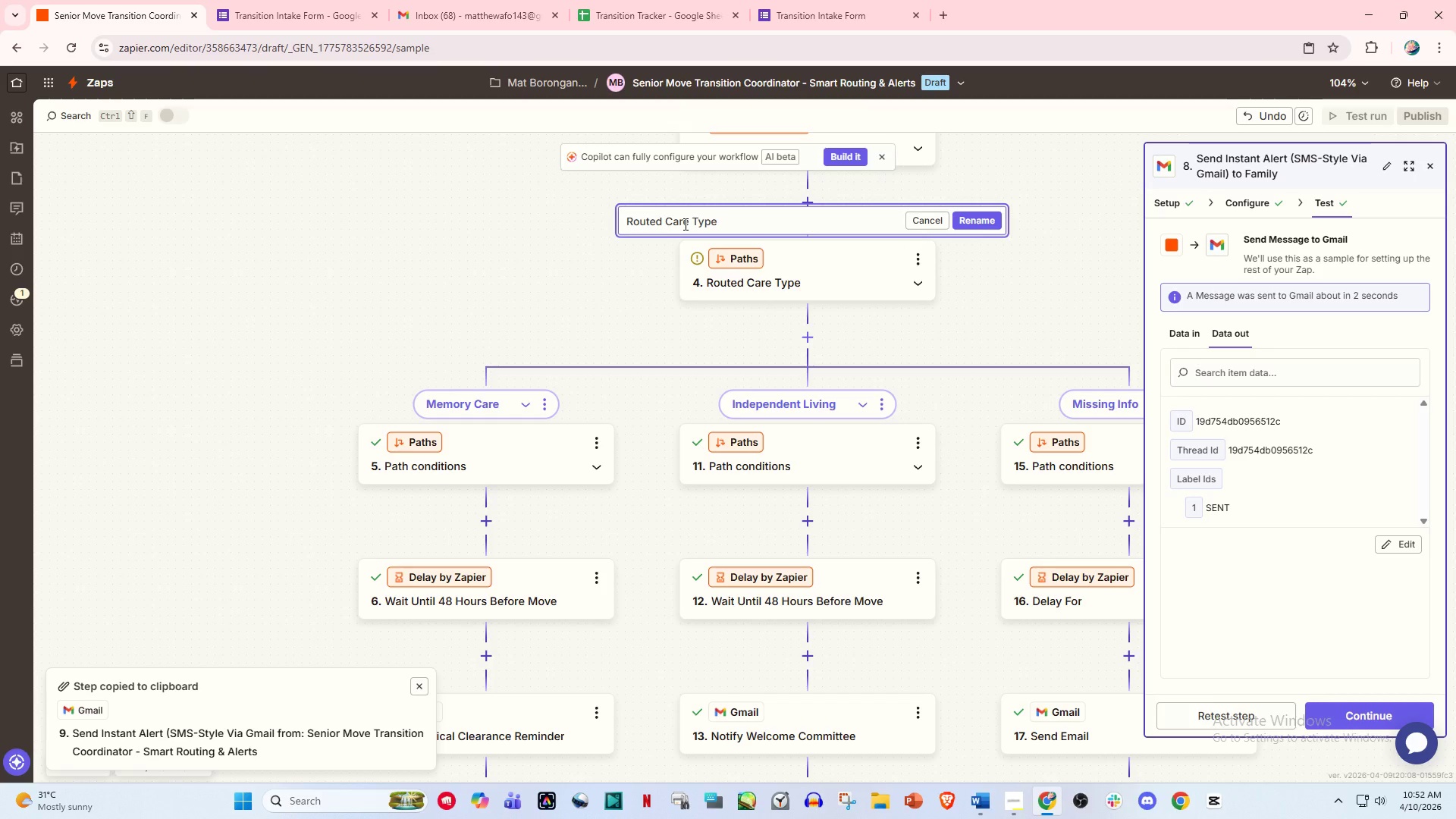 
key(Backspace)
type( by)
 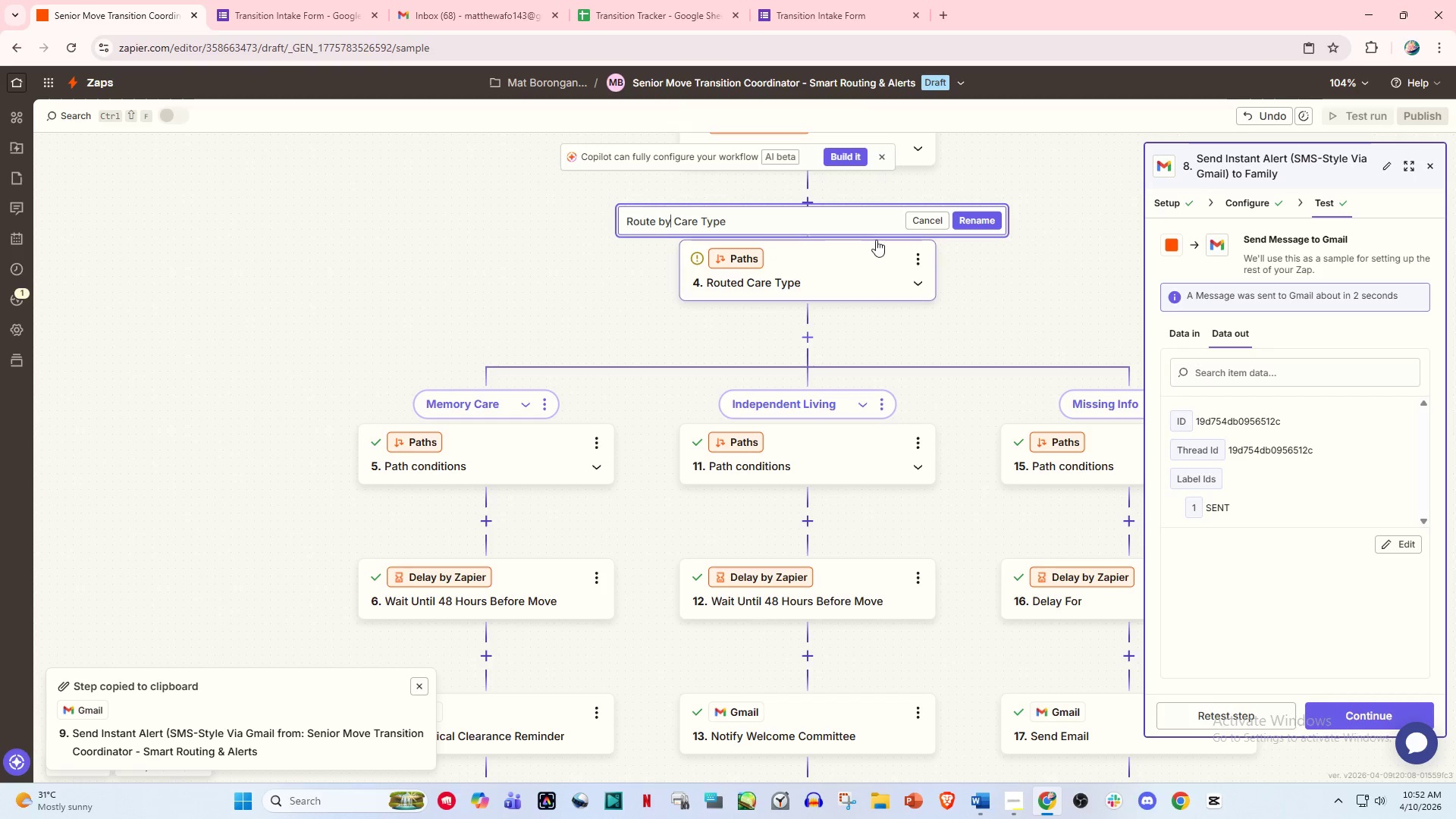 
left_click([1001, 218])
 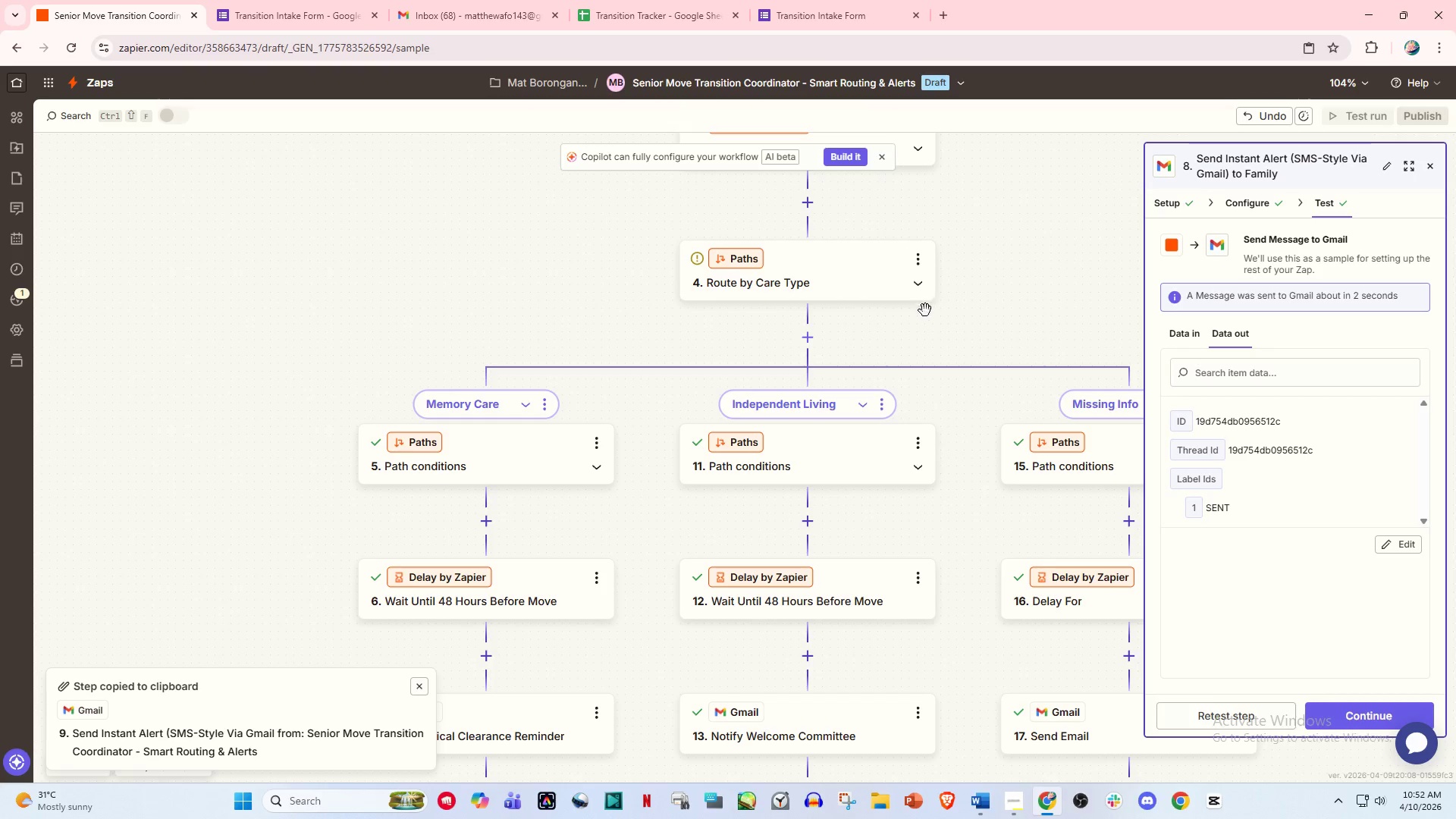 
scroll: coordinate [841, 522], scroll_direction: down, amount: 9.0
 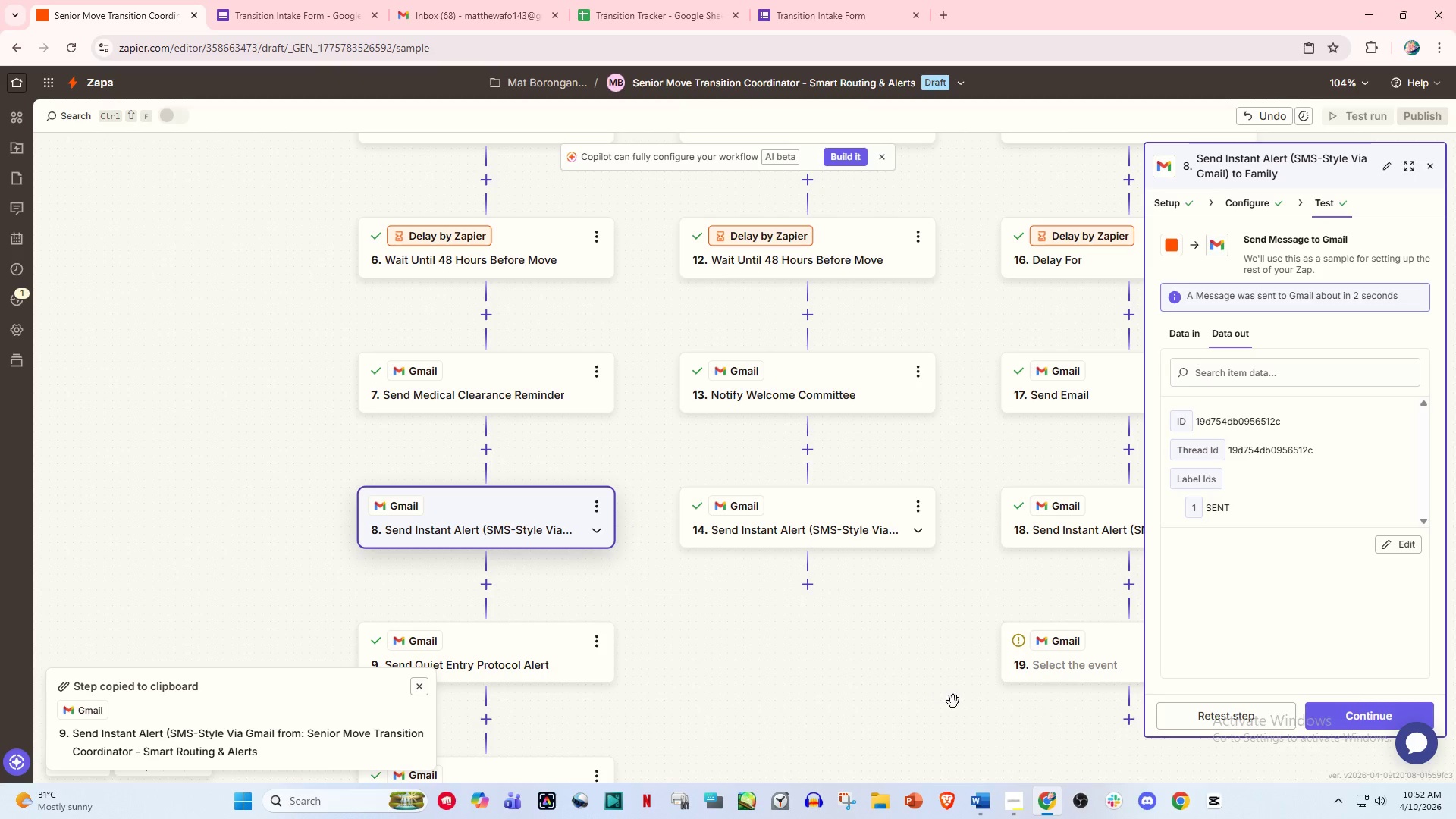 
wait(8.15)
 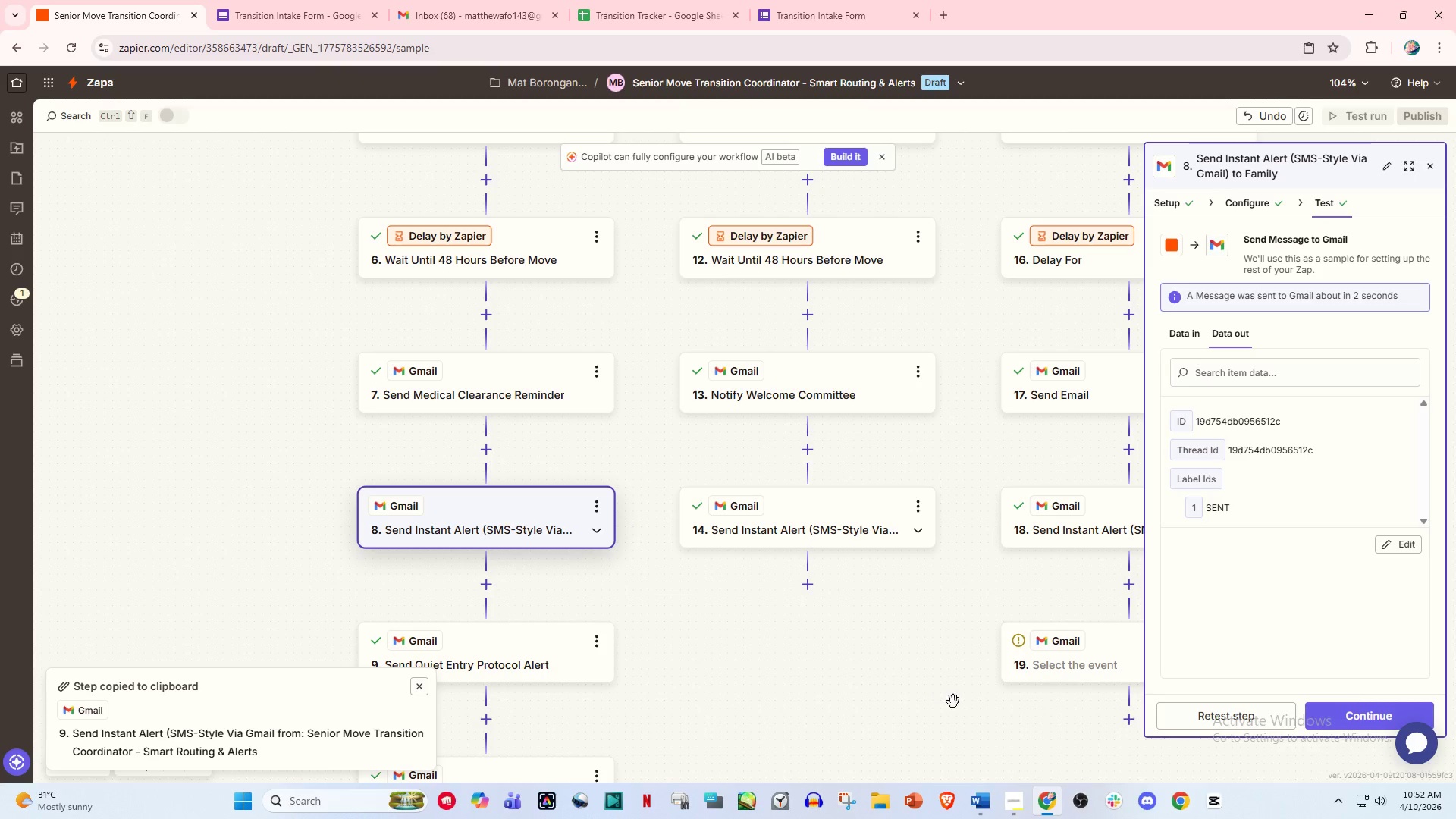 
left_click_drag(start_coordinate=[927, 595], to_coordinate=[766, 620])
 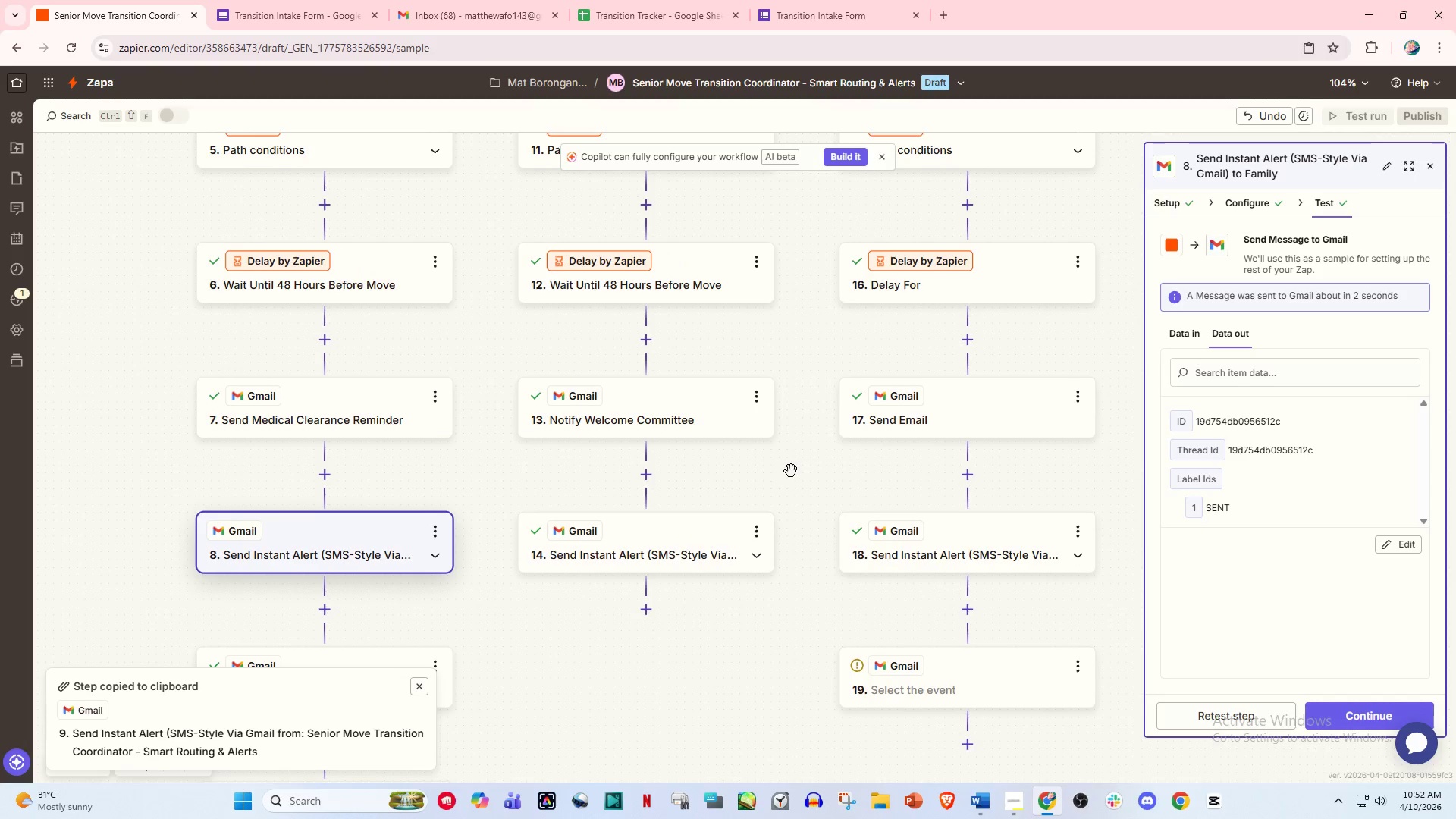 
left_click_drag(start_coordinate=[791, 471], to_coordinate=[700, 545])
 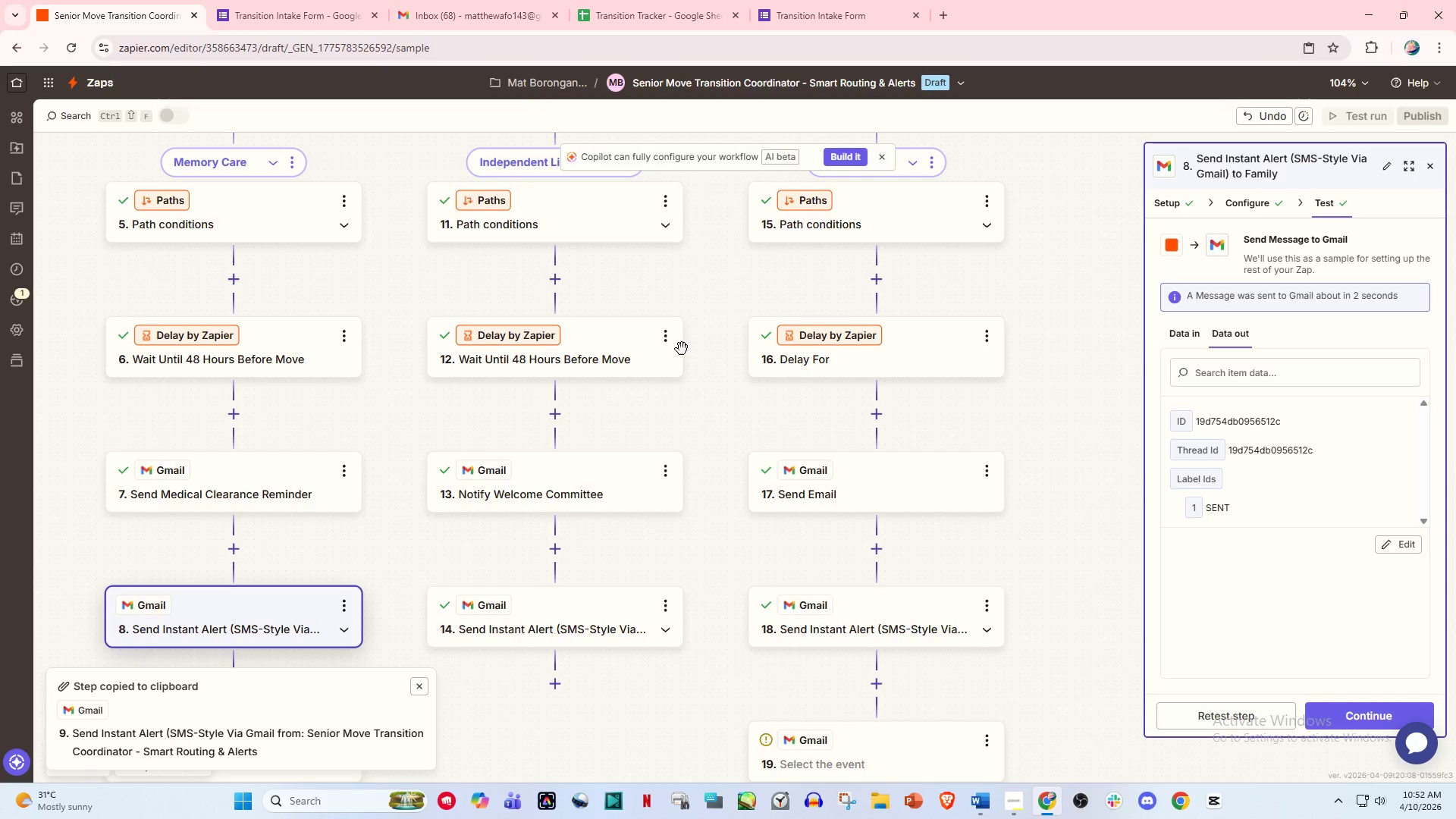 
left_click([667, 346])
 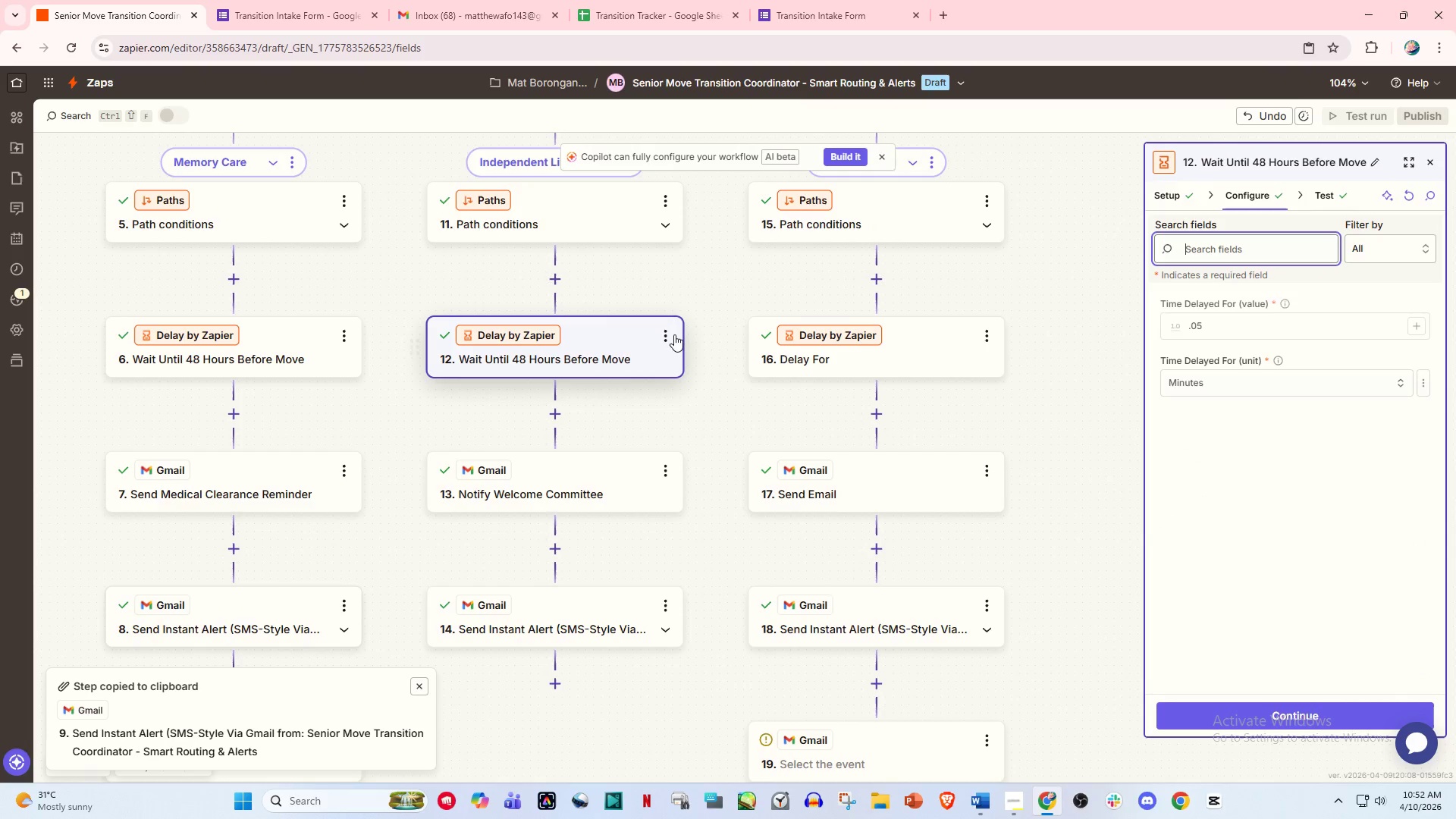 
left_click([674, 334])
 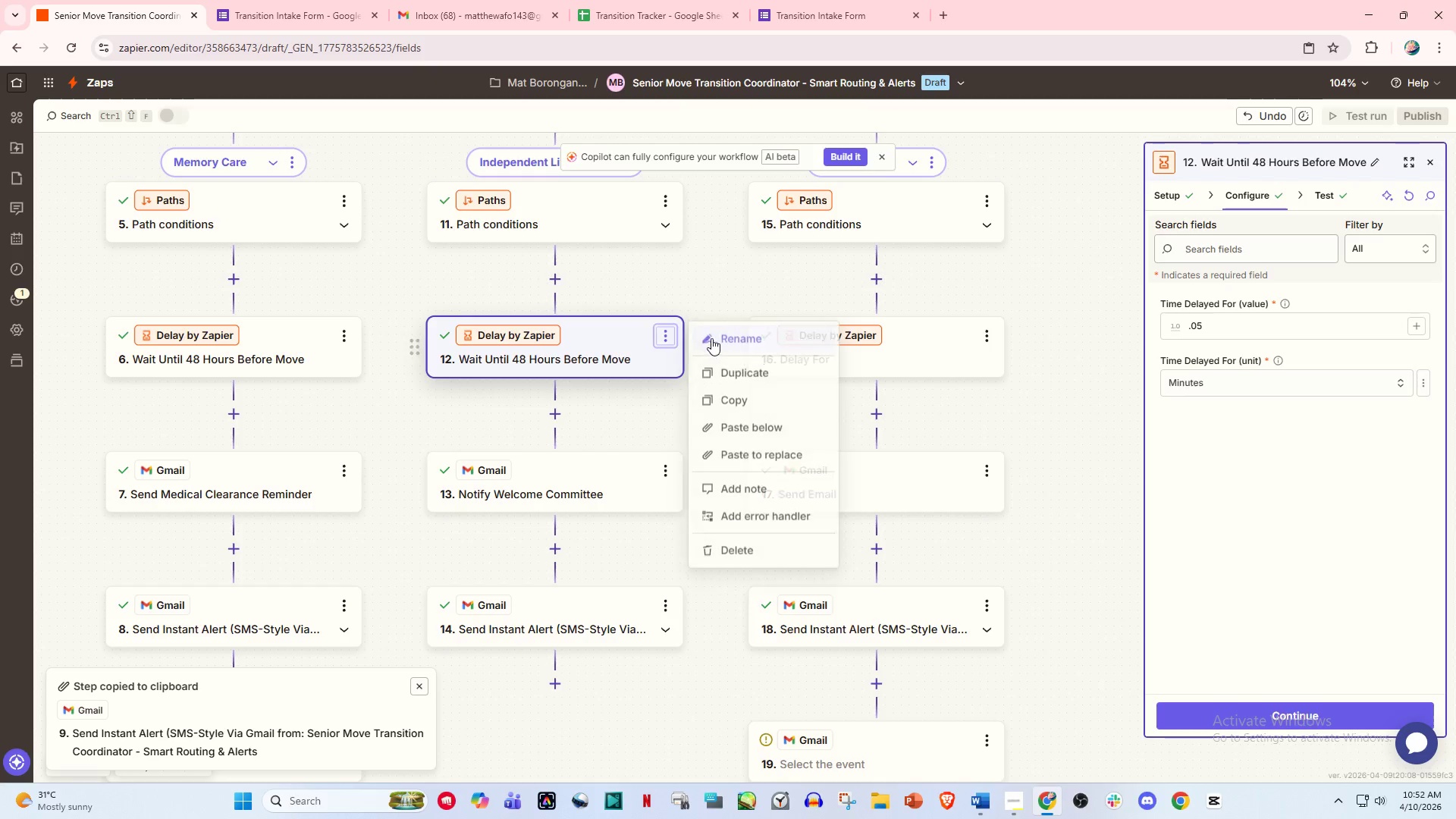 
left_click([719, 340])
 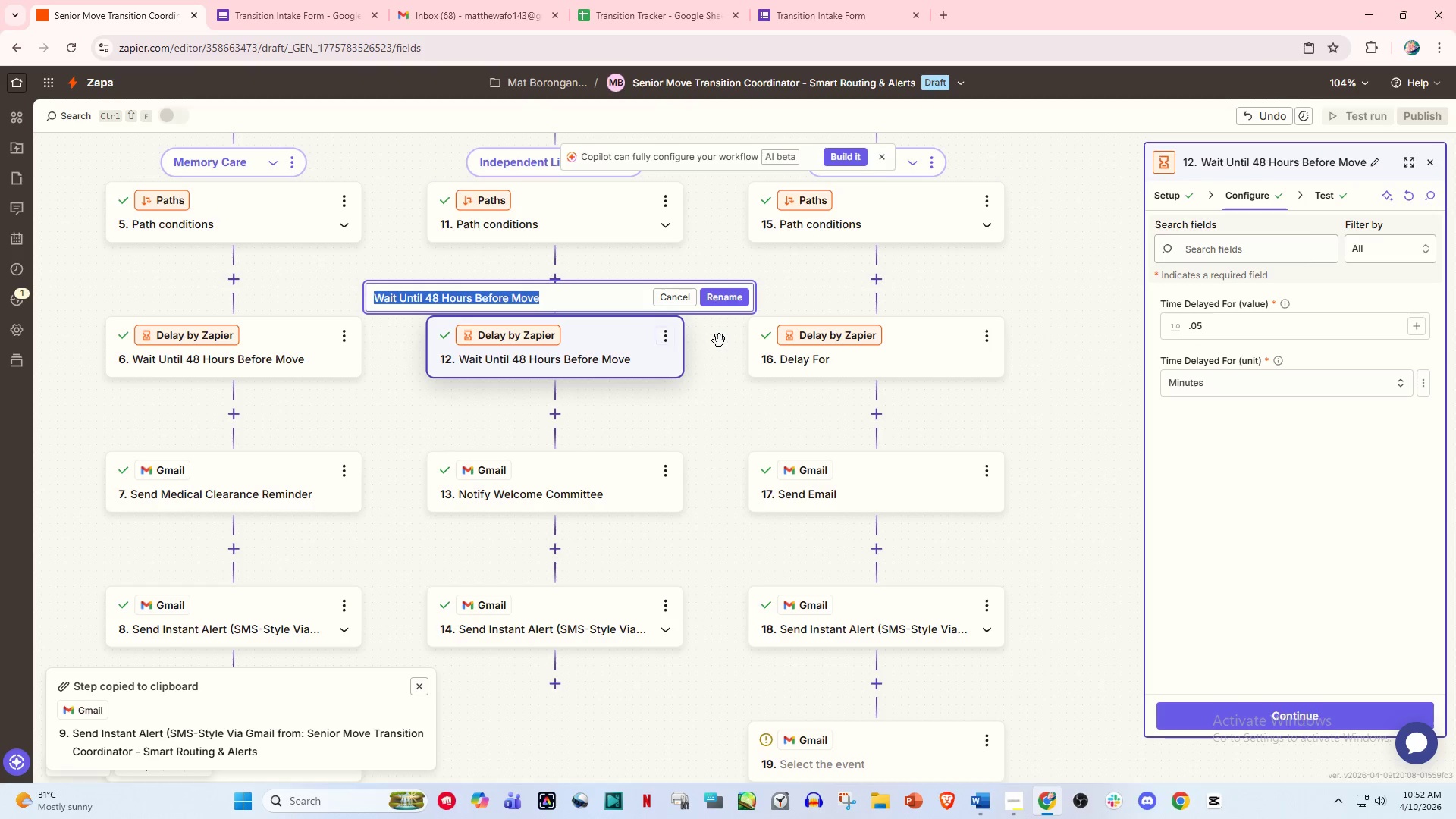 
key(Control+C)
 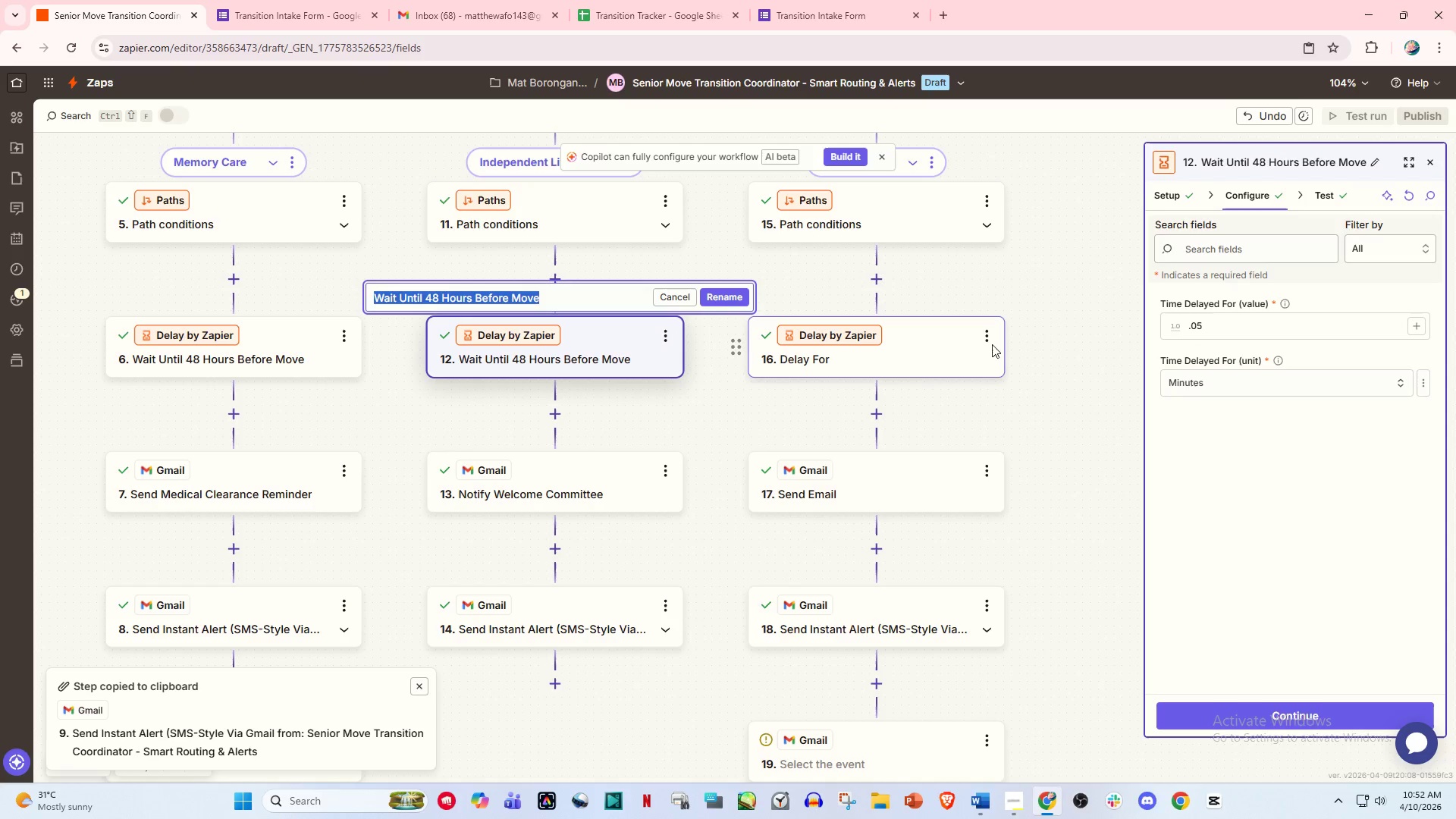 
left_click([987, 333])
 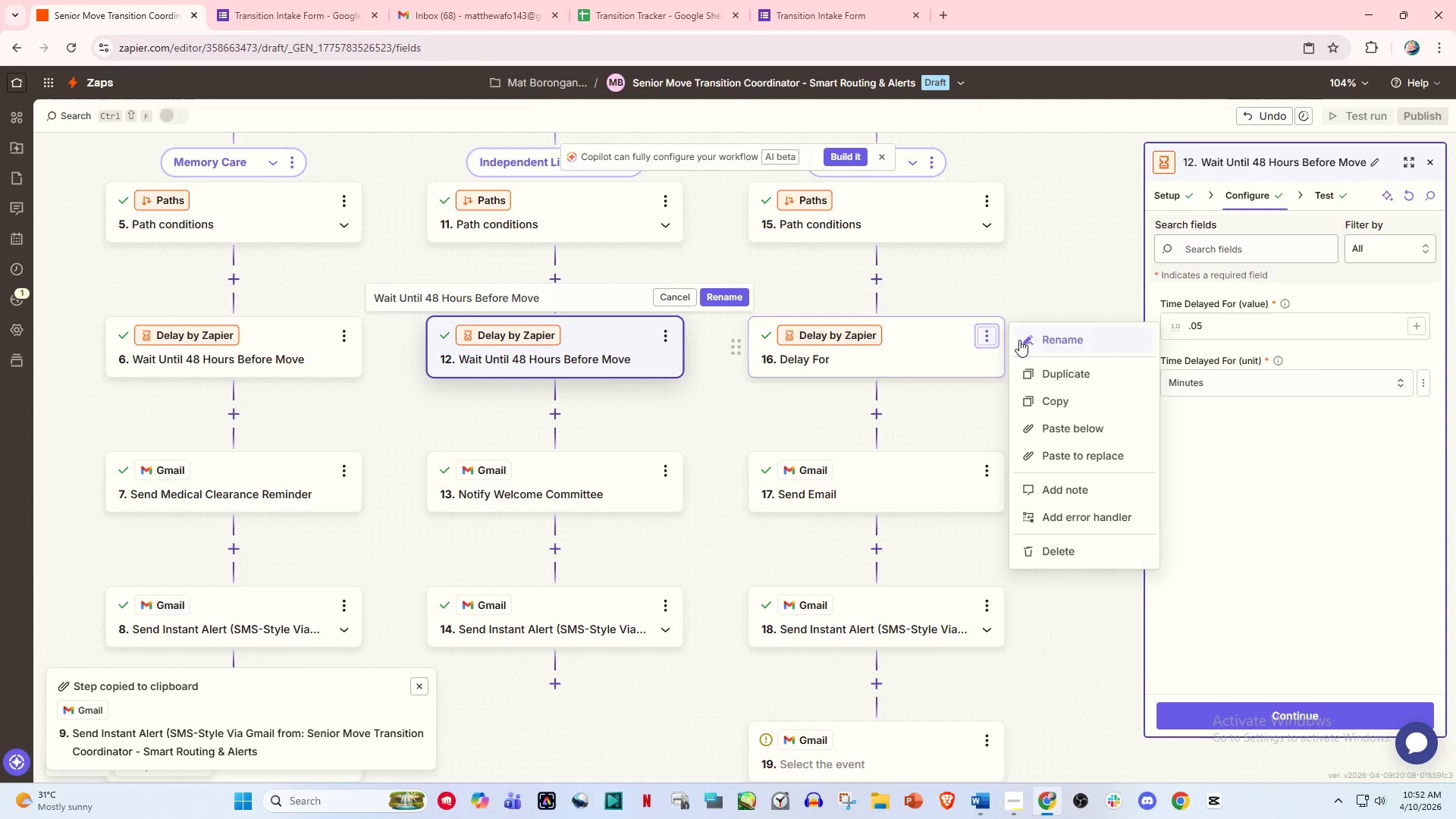 
left_click([1037, 344])
 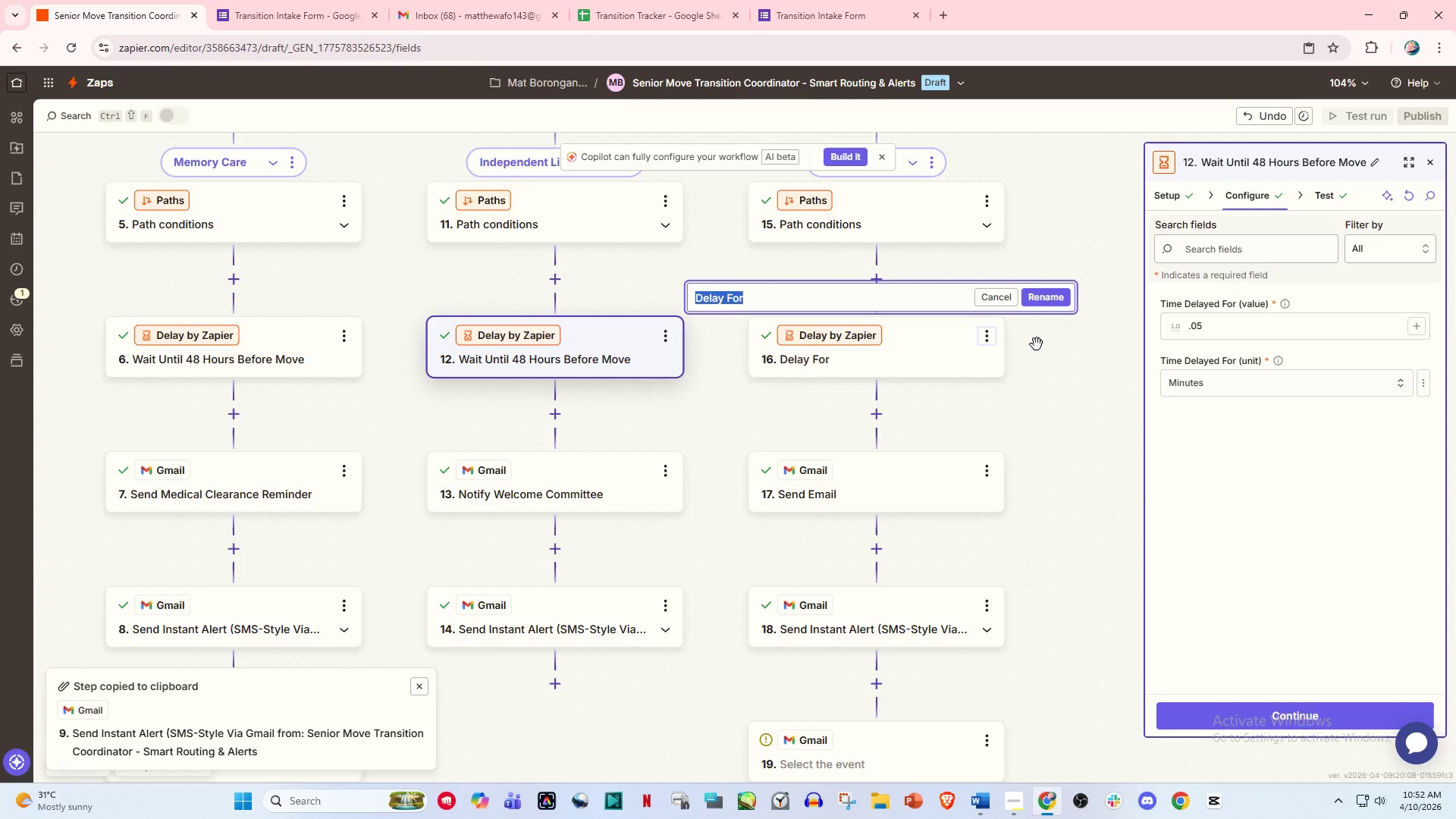 
key(Control+V)
 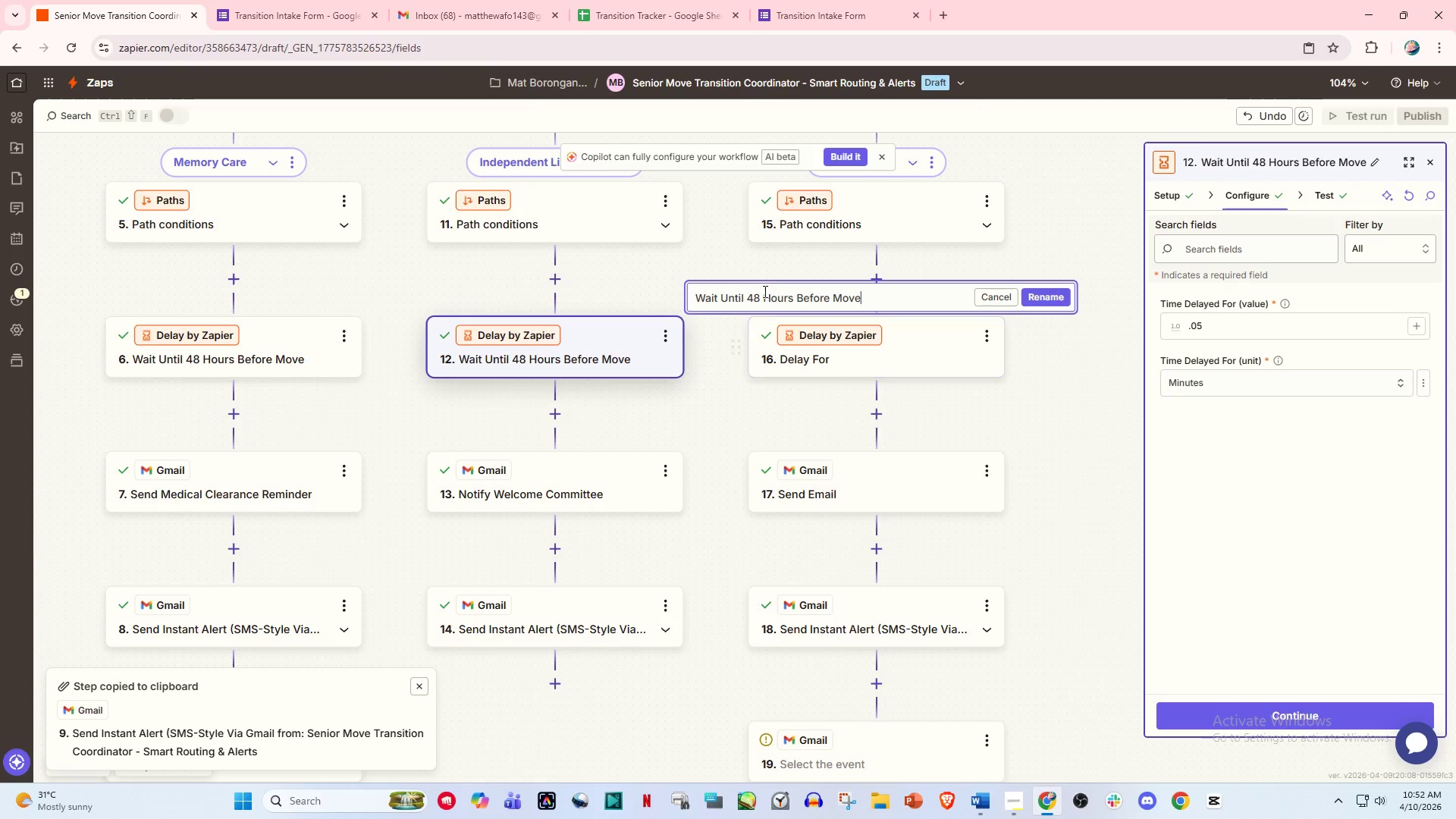 
left_click([759, 287])
 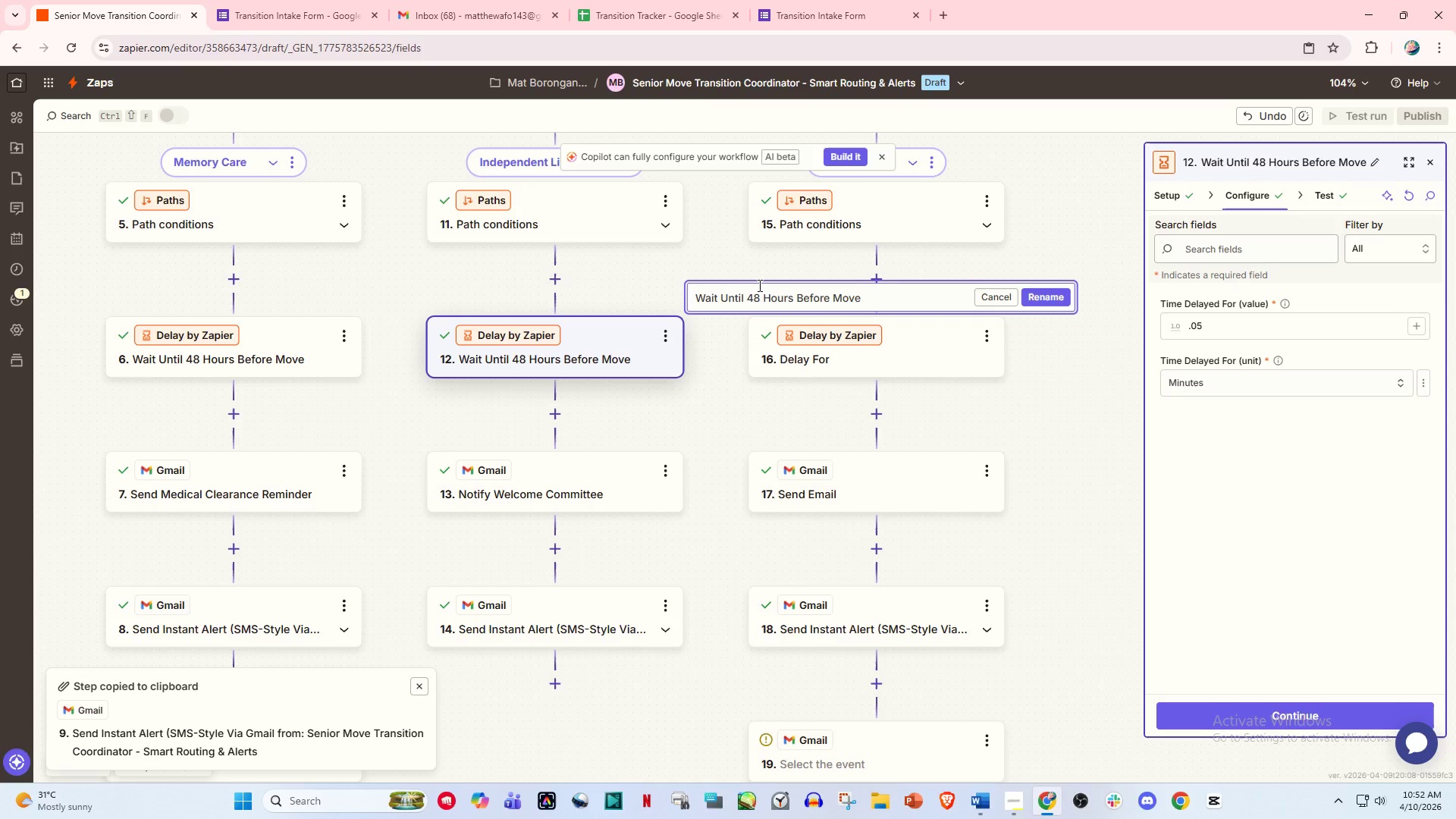 
key(Backspace)
key(Backspace)
type(36)
 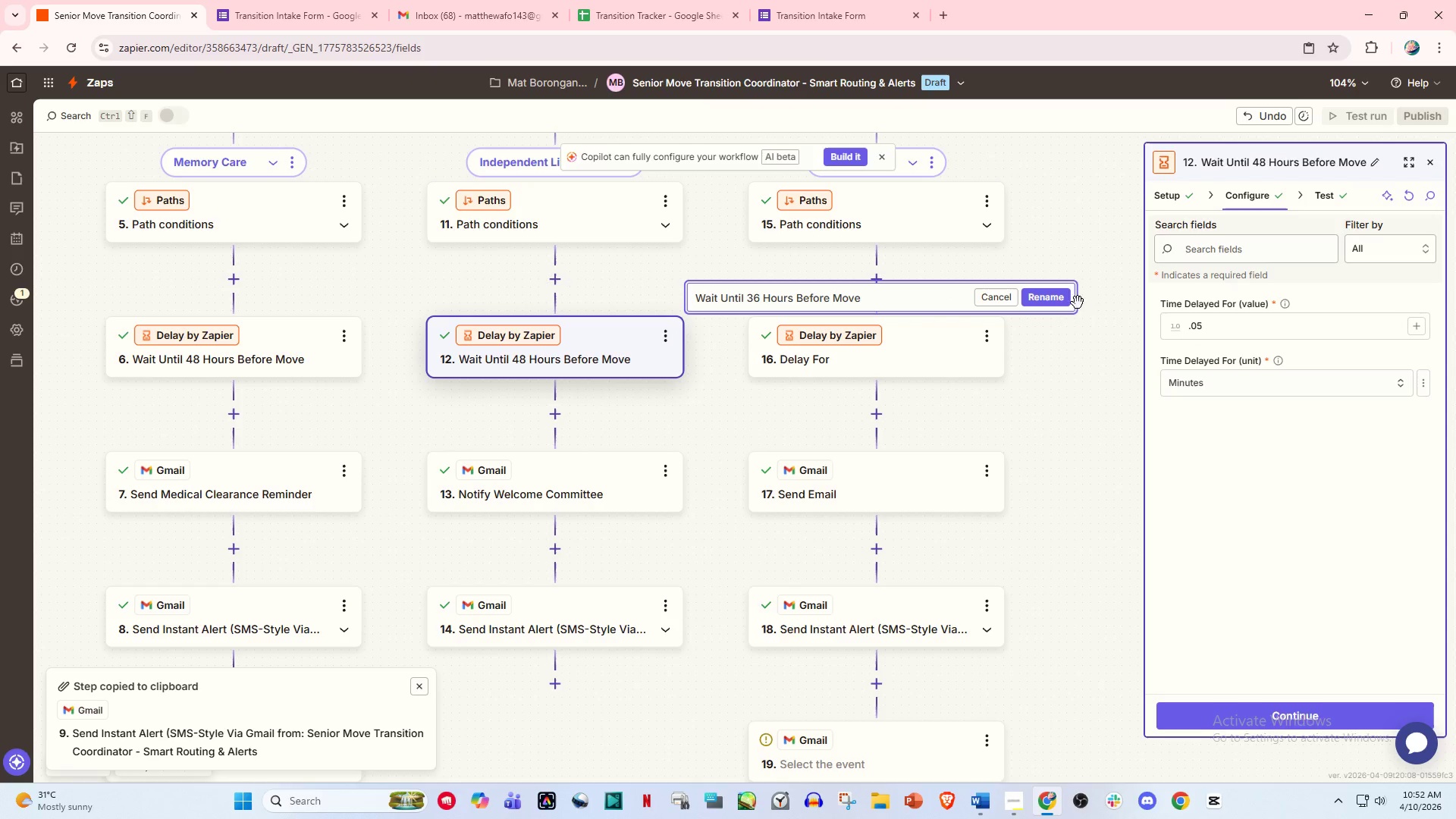 
left_click([1062, 300])
 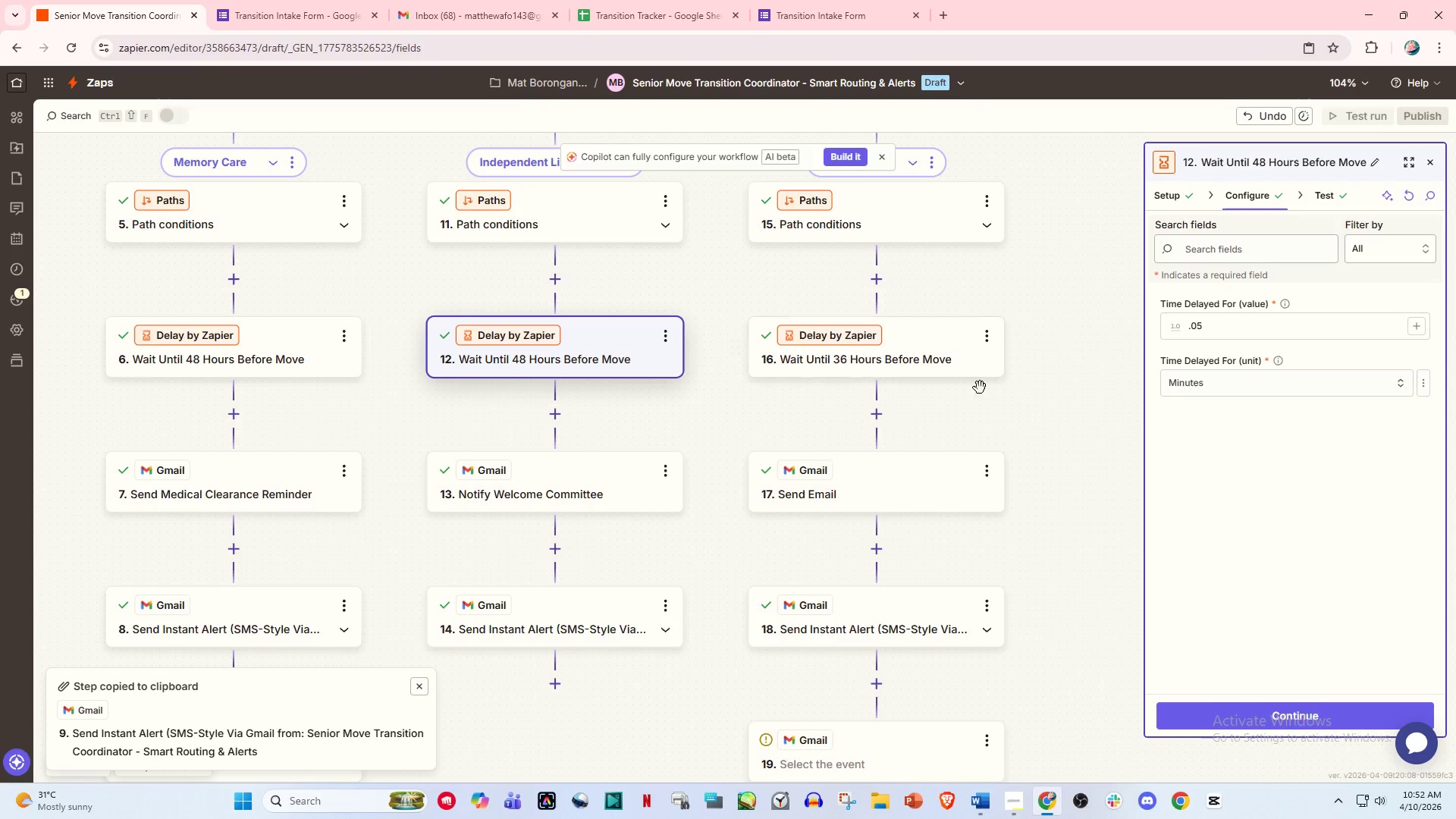 
scroll: coordinate [977, 400], scroll_direction: down, amount: 2.0
 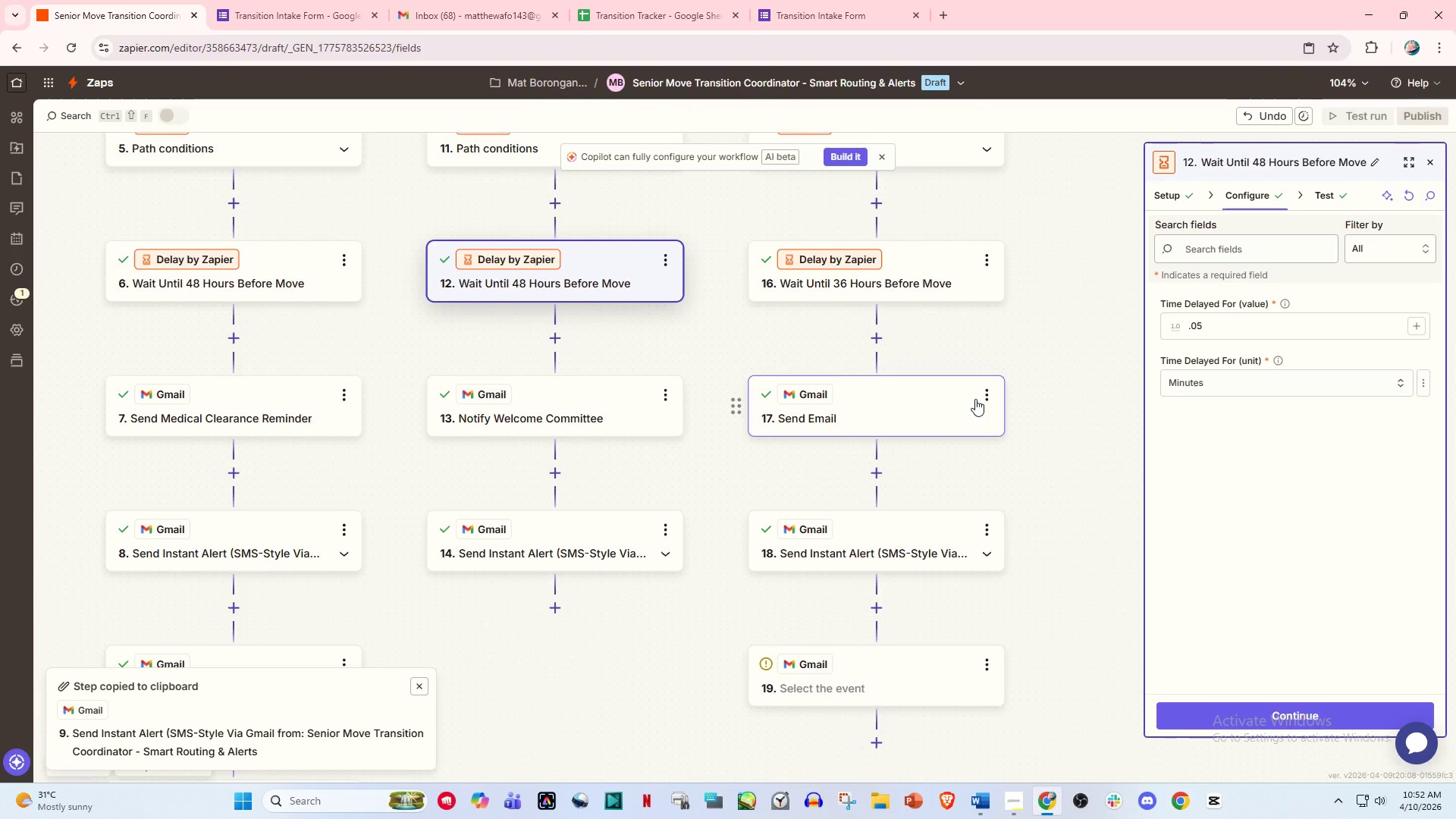 
left_click([989, 394])
 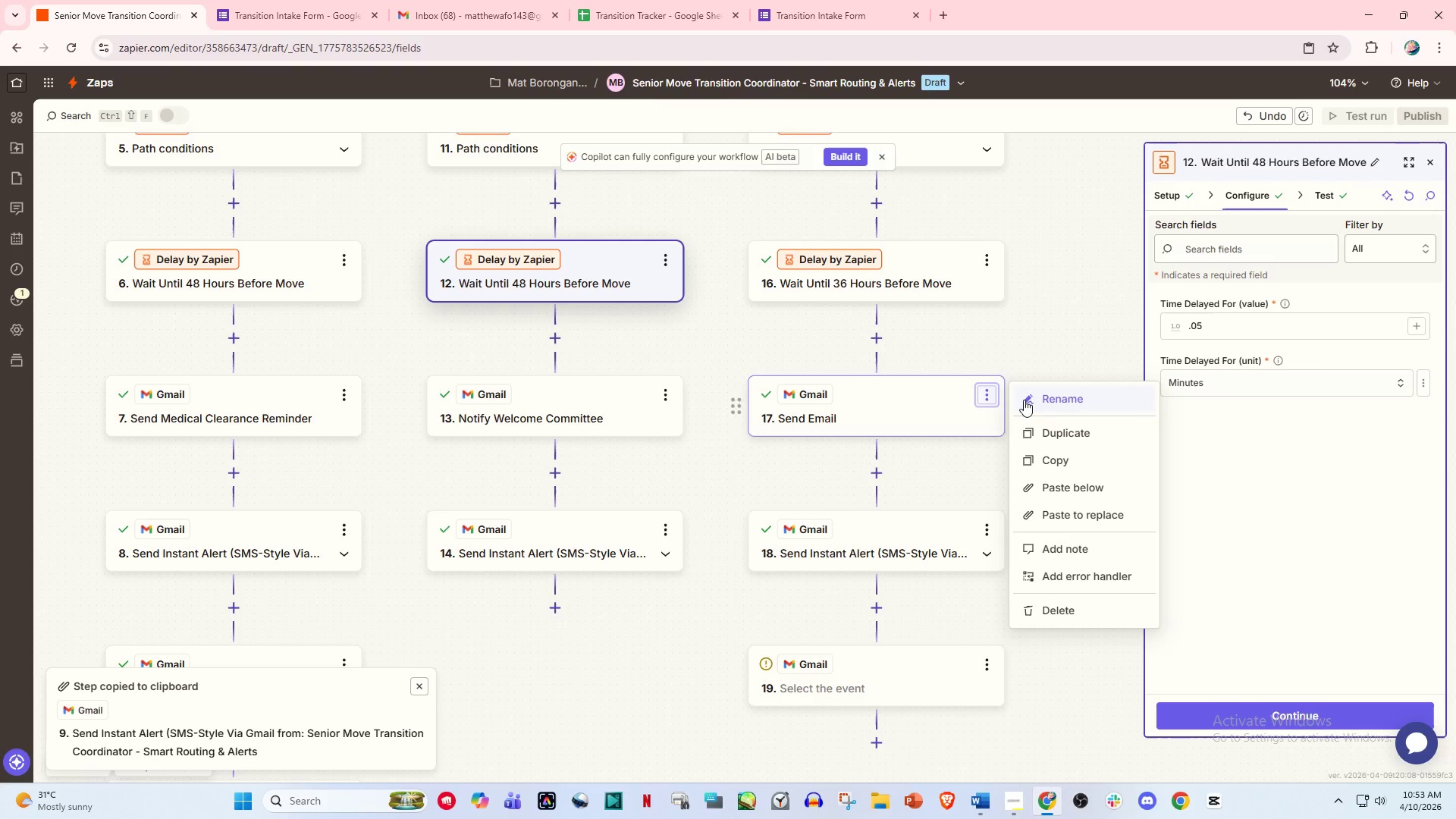 
left_click([1051, 401])
 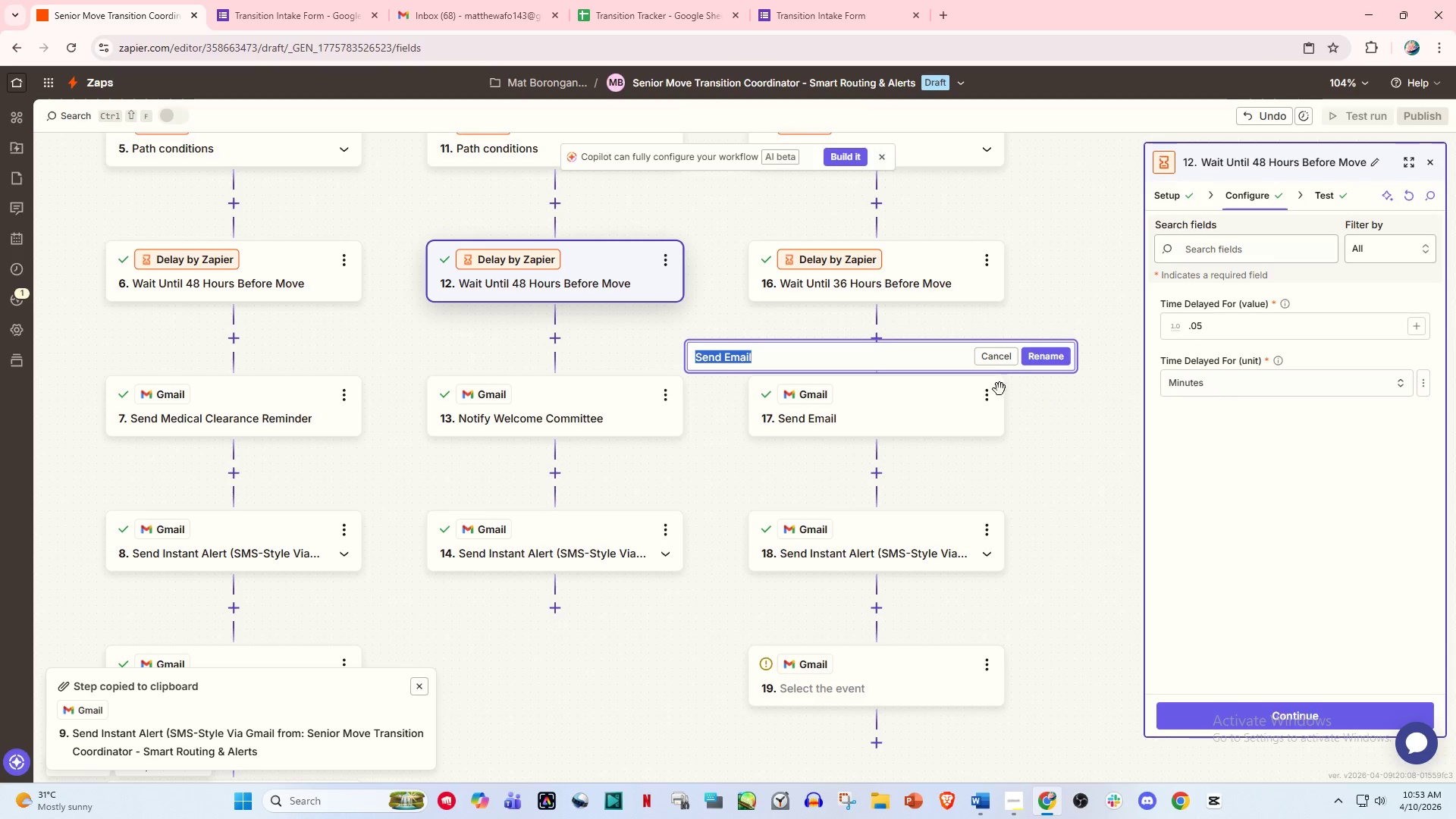 
type(Send Preparation Checklist)
 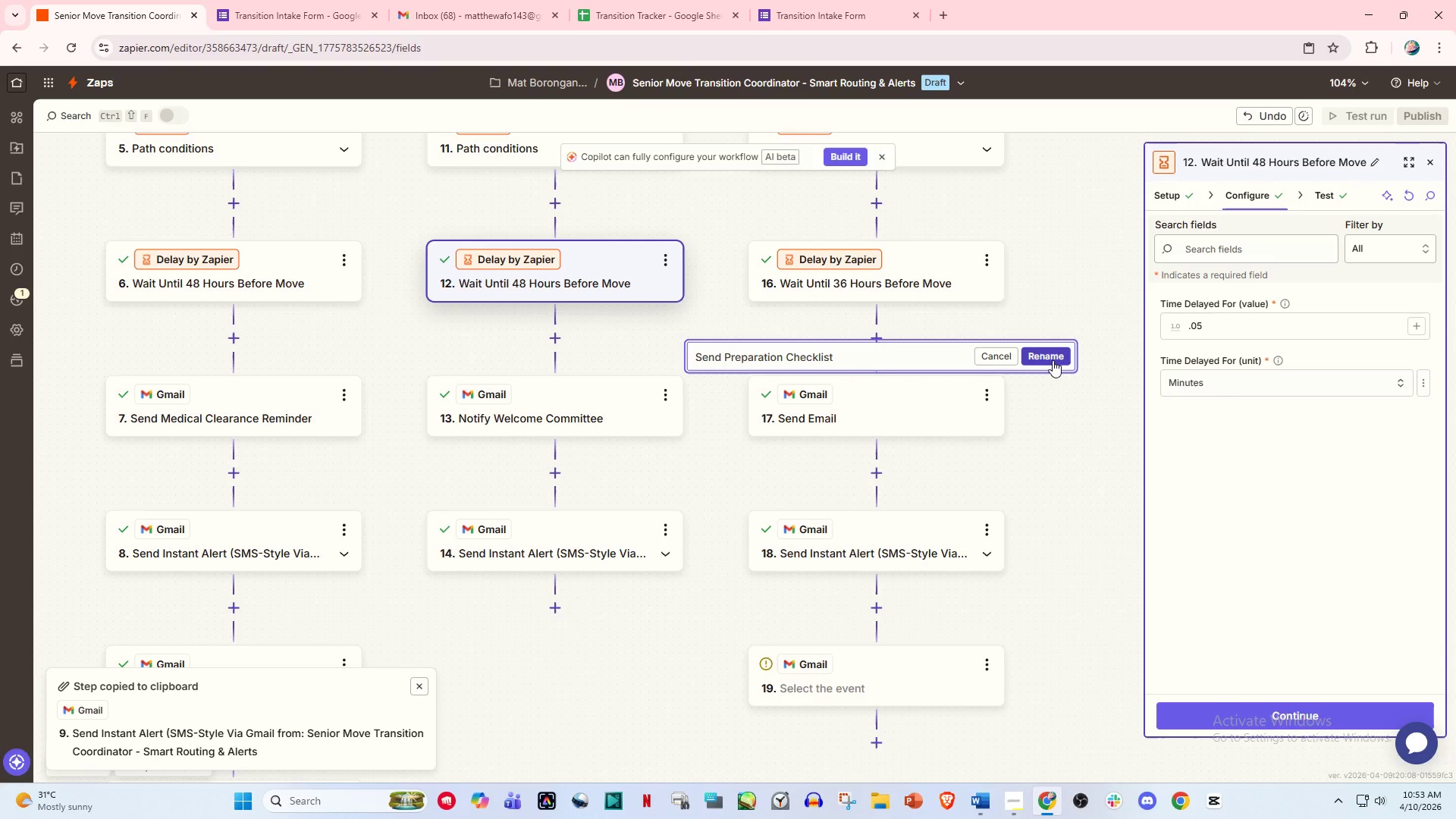 
left_click([1053, 360])
 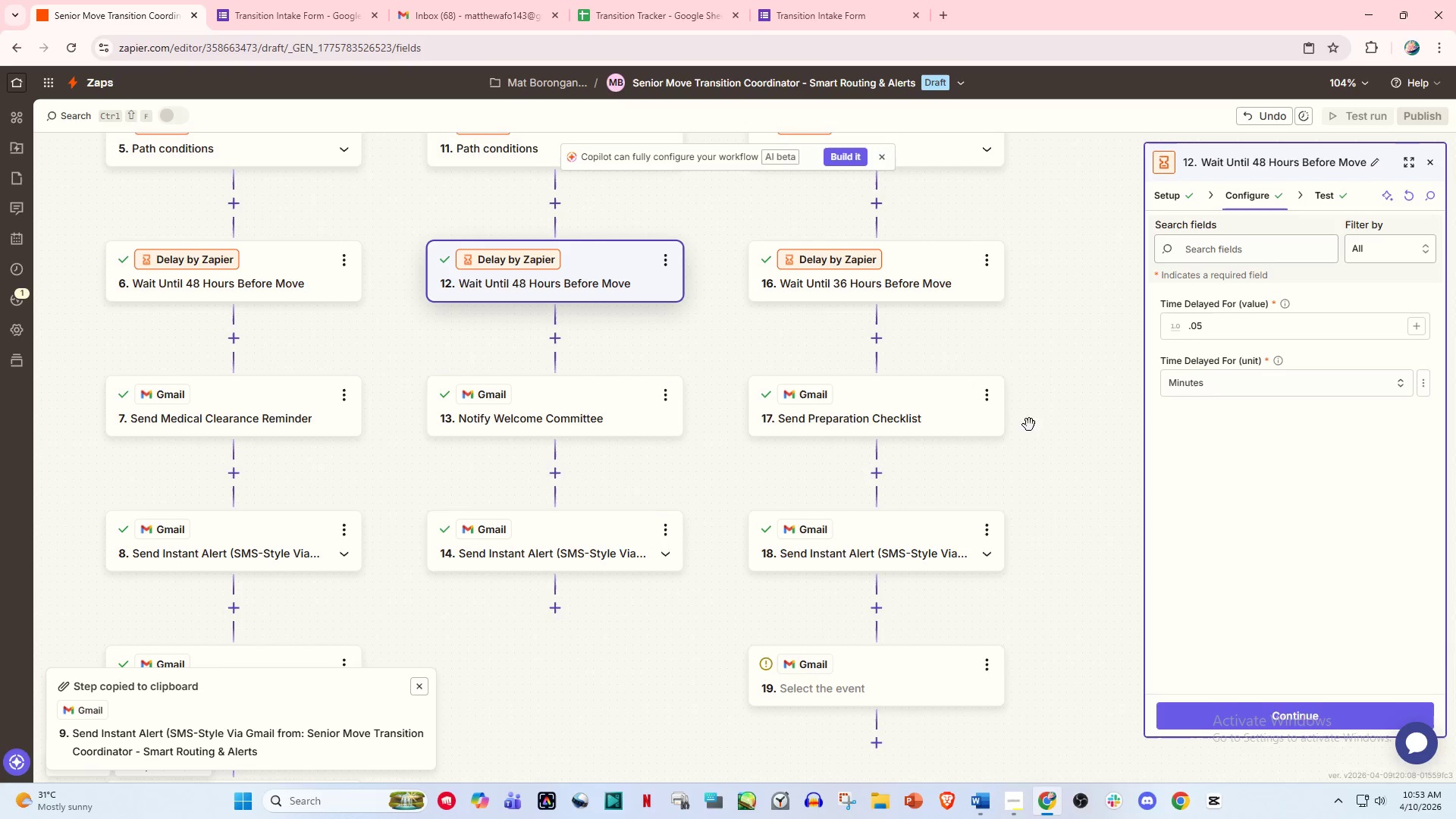 
scroll: coordinate [1011, 447], scroll_direction: down, amount: 2.0
 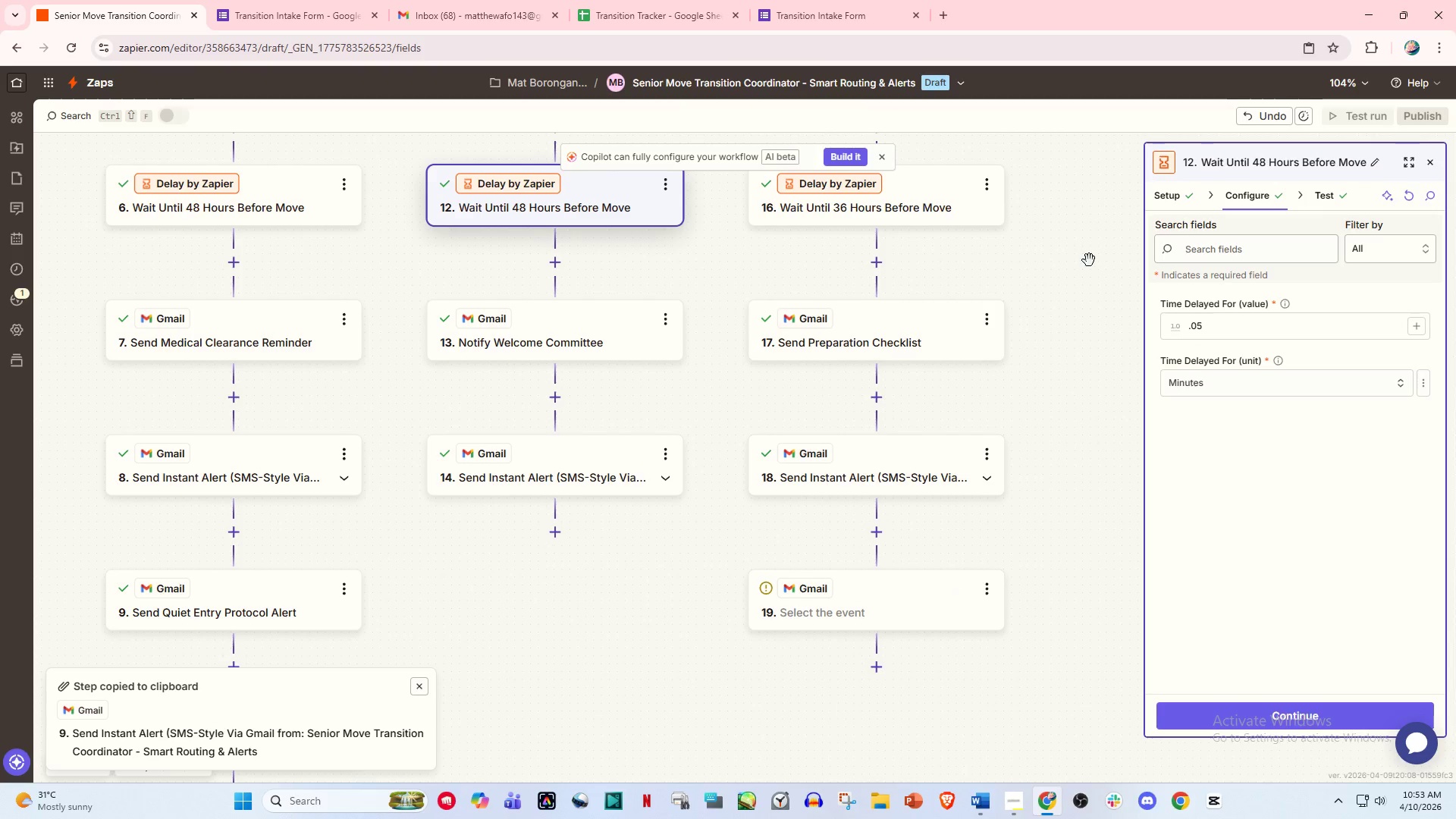 
left_click([1332, 202])
 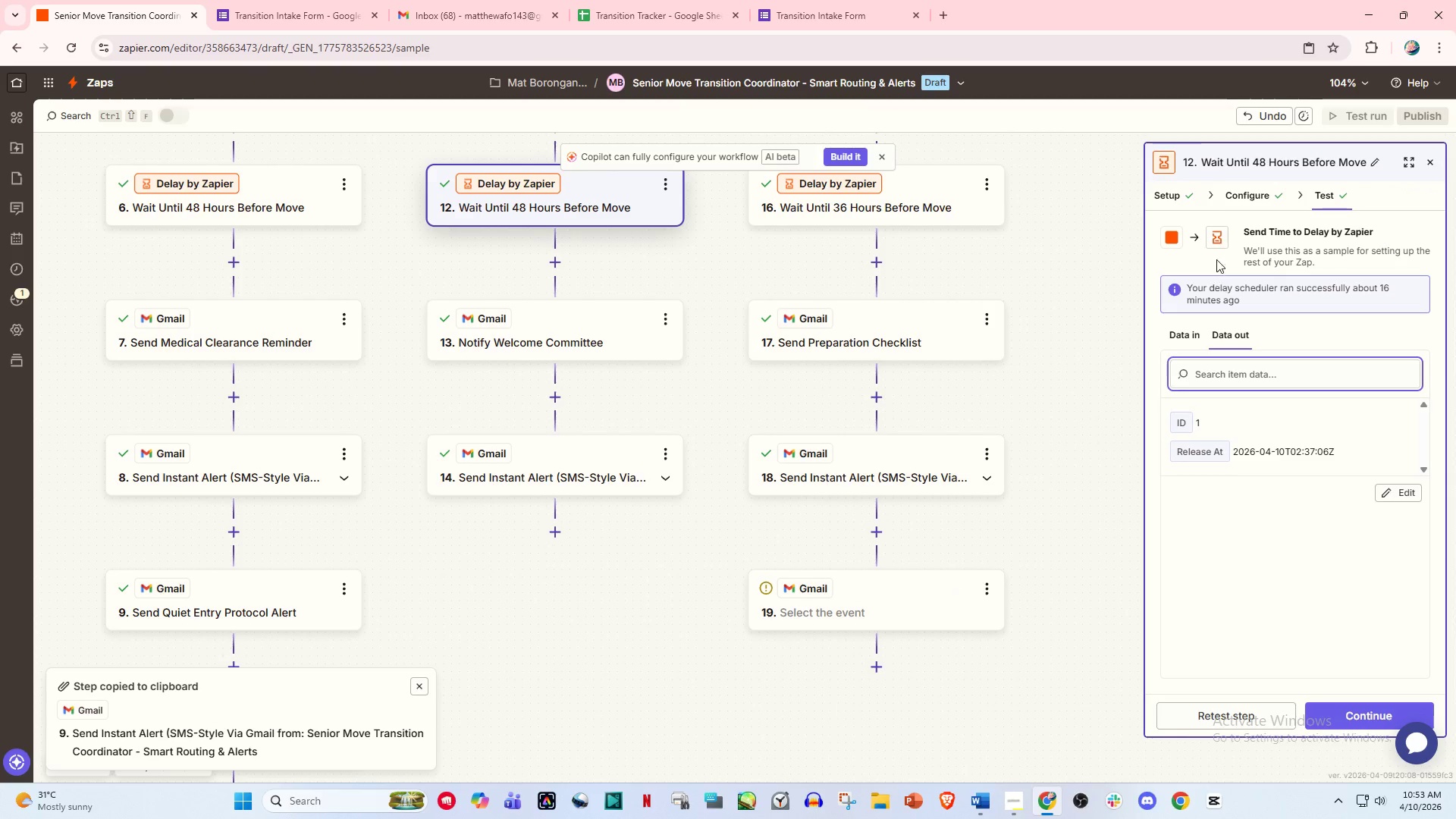 
left_click([1239, 189])
 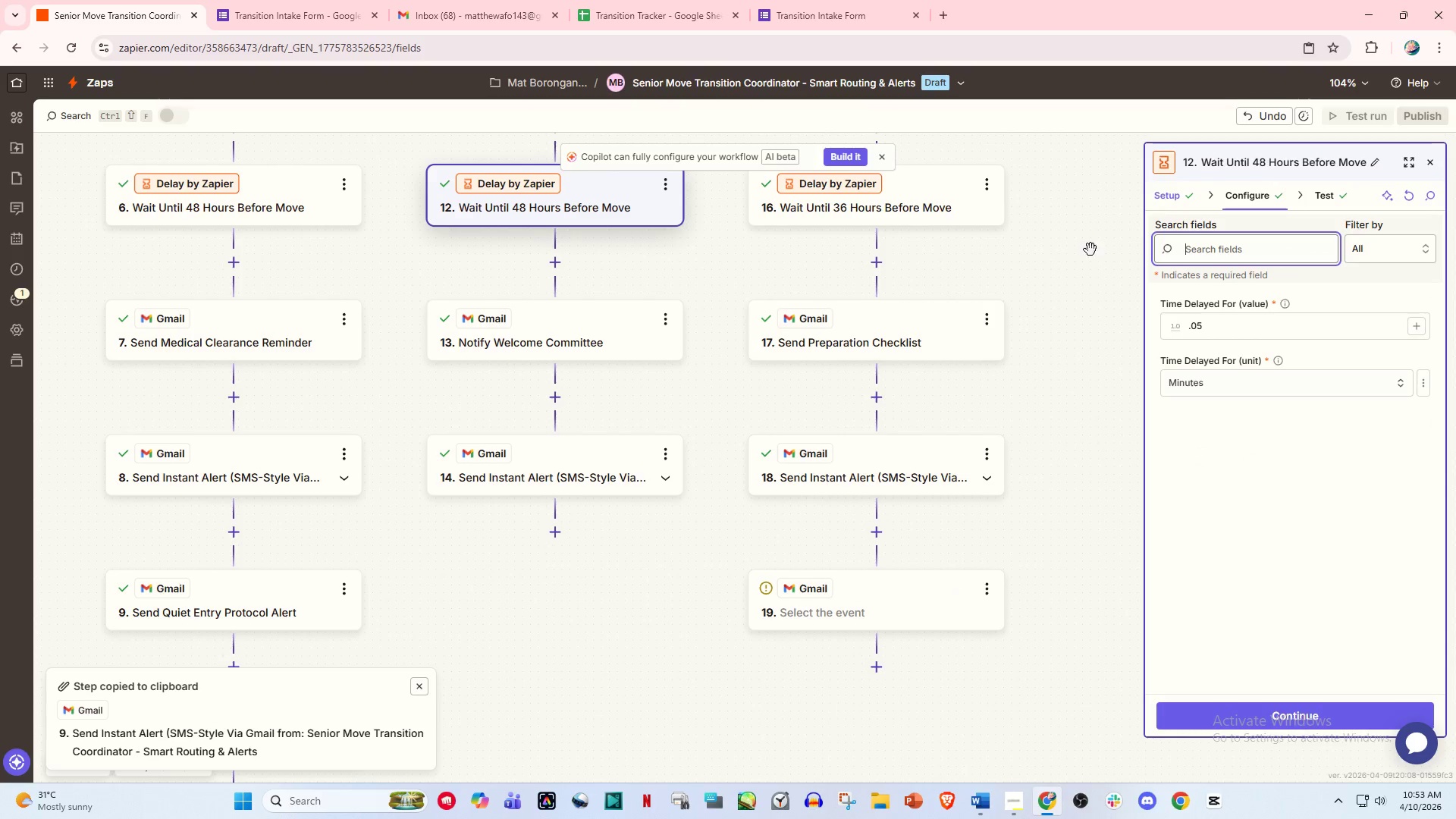 
left_click([932, 331])
 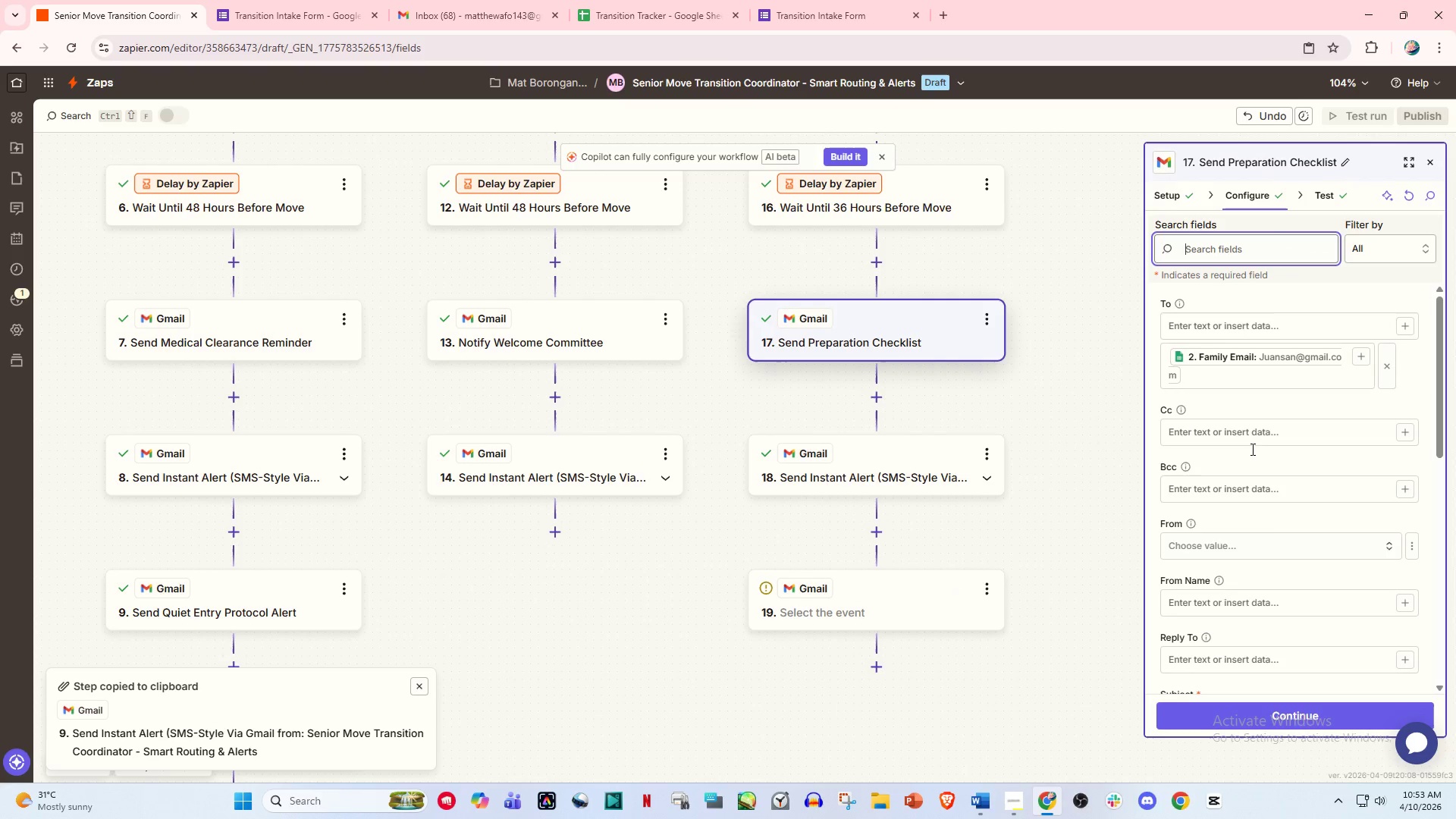 
scroll: coordinate [924, 497], scroll_direction: down, amount: 6.0
 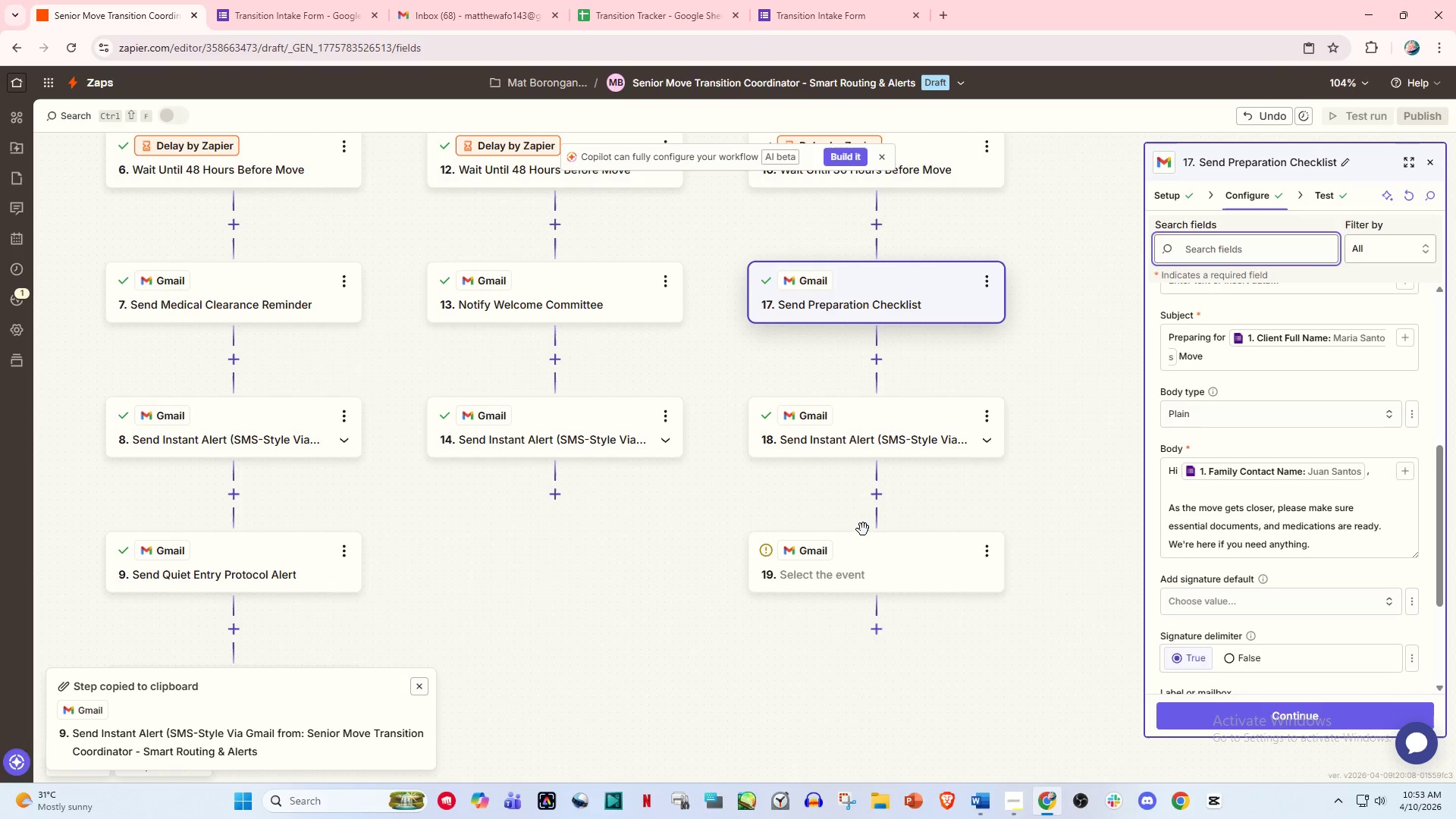 
left_click([843, 556])
 